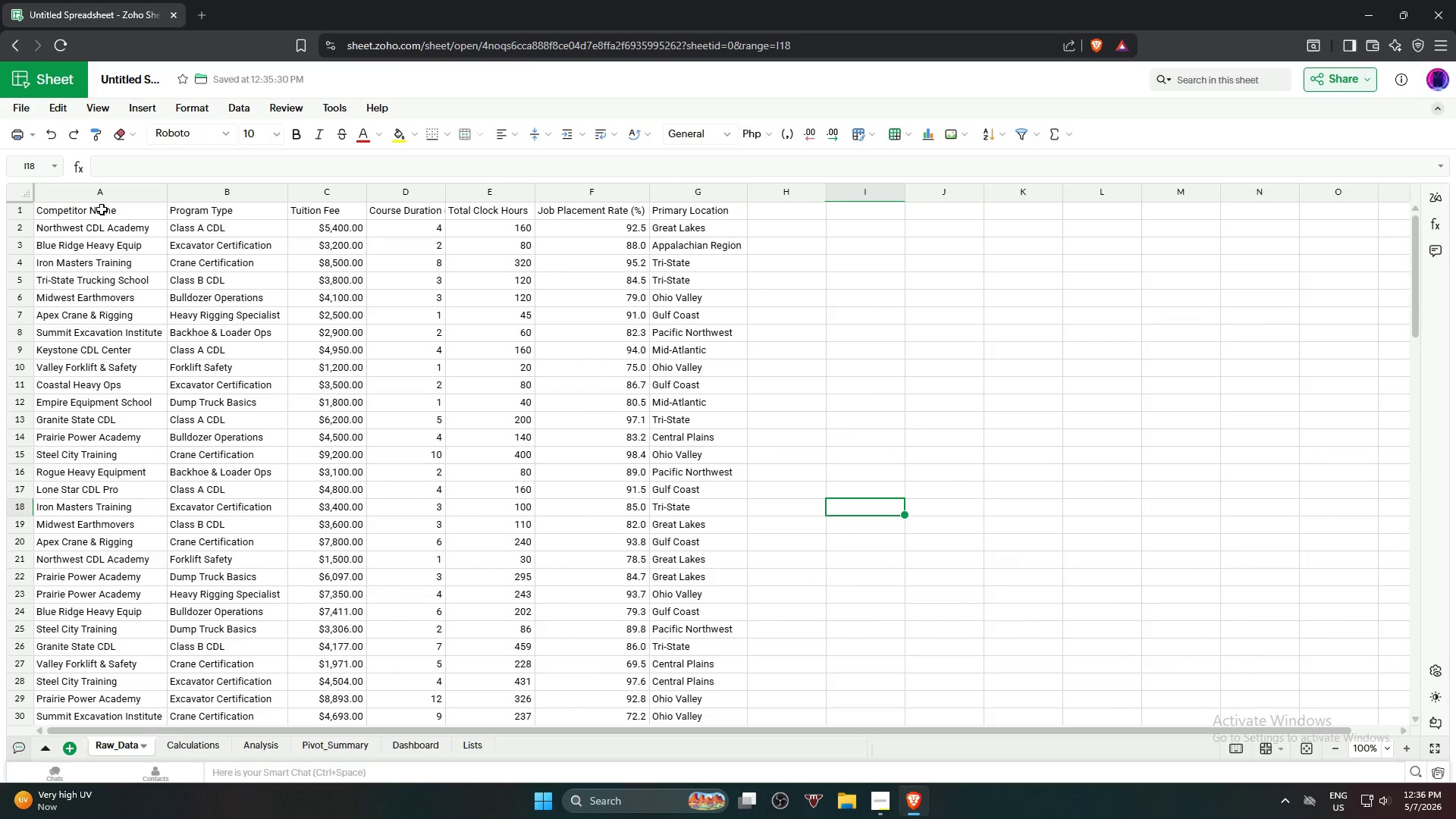 
left_click([102, 209])
 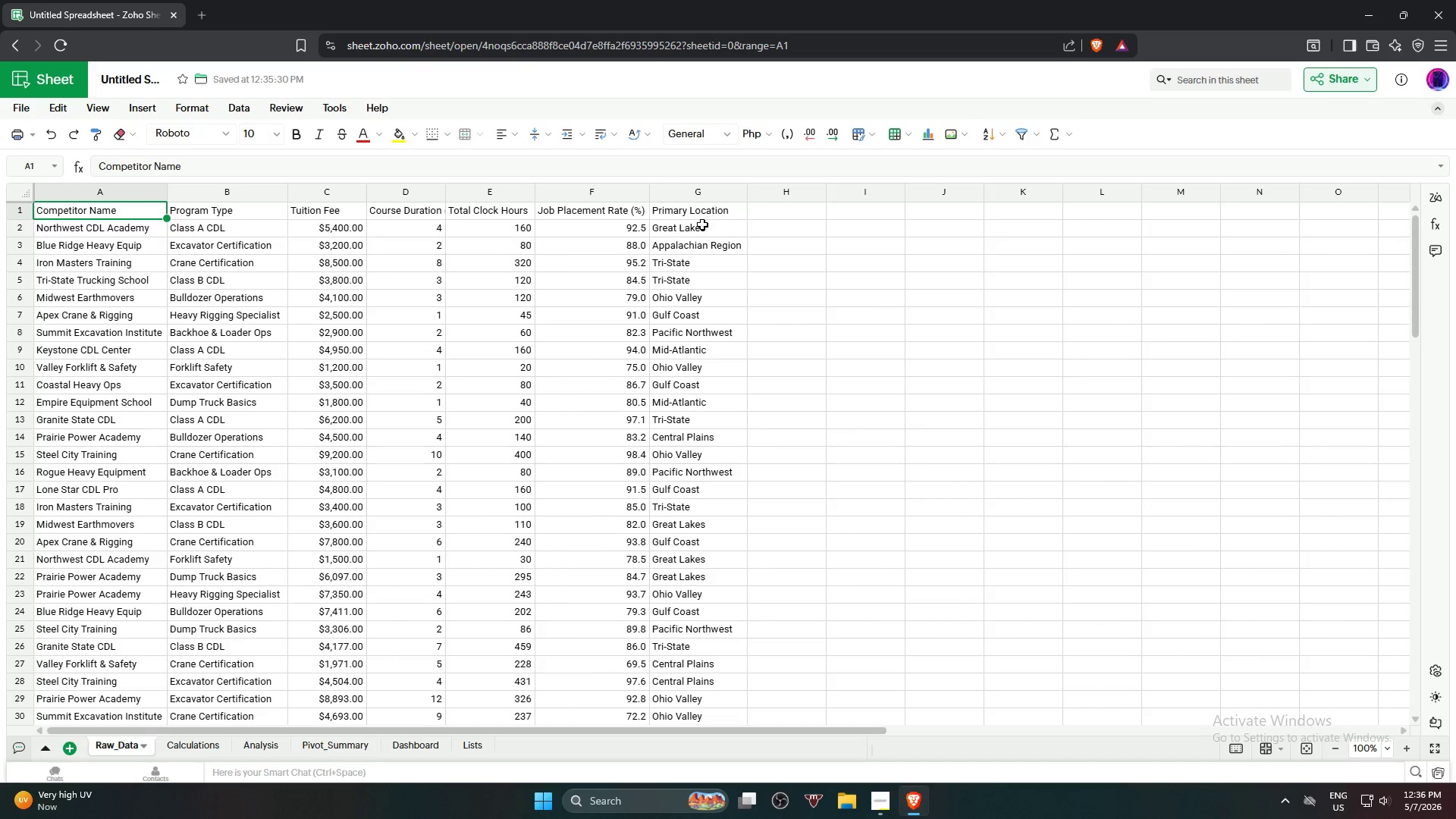 
hold_key(key=ShiftLeft, duration=1.22)
 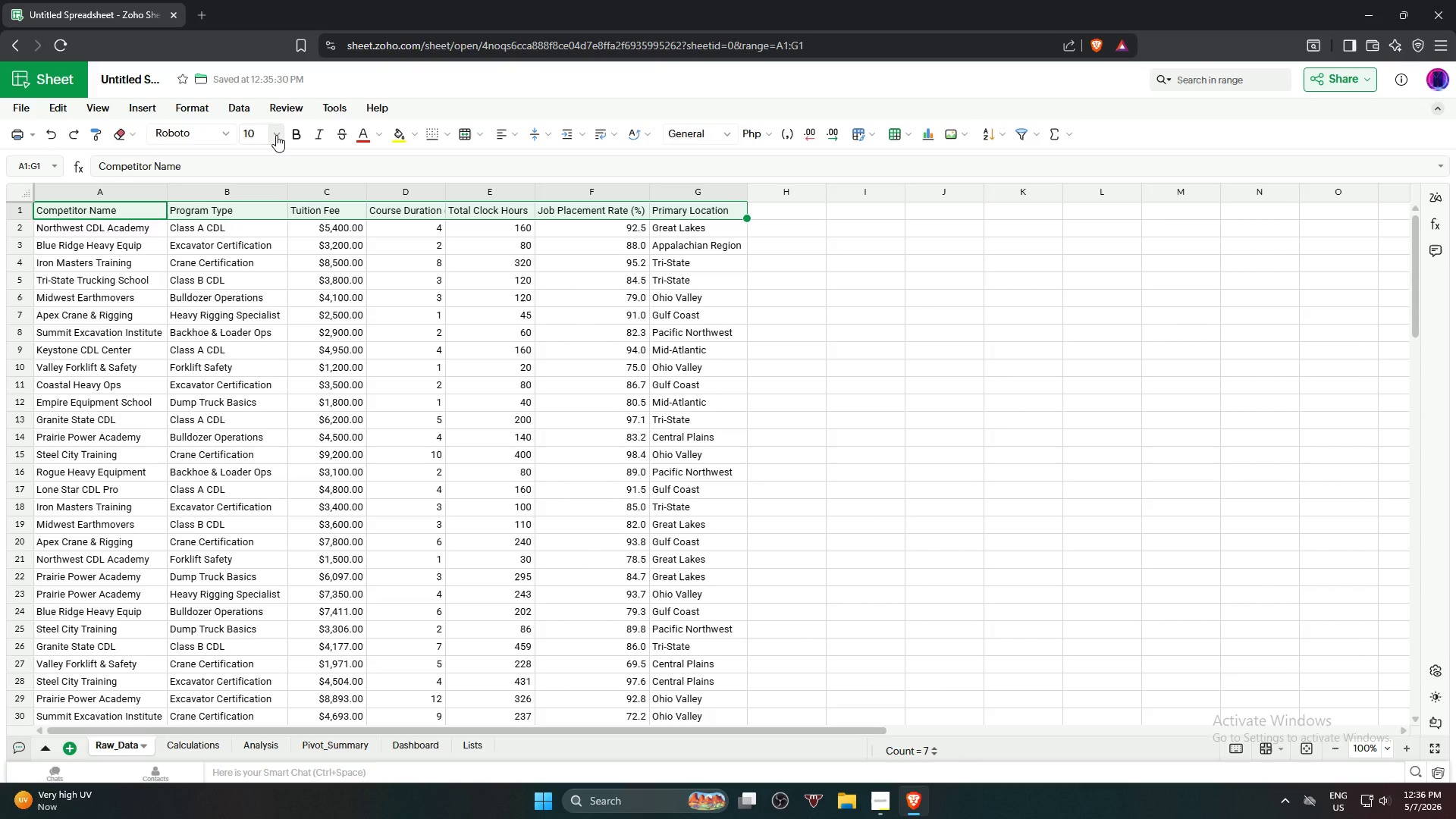 
left_click([276, 134])
 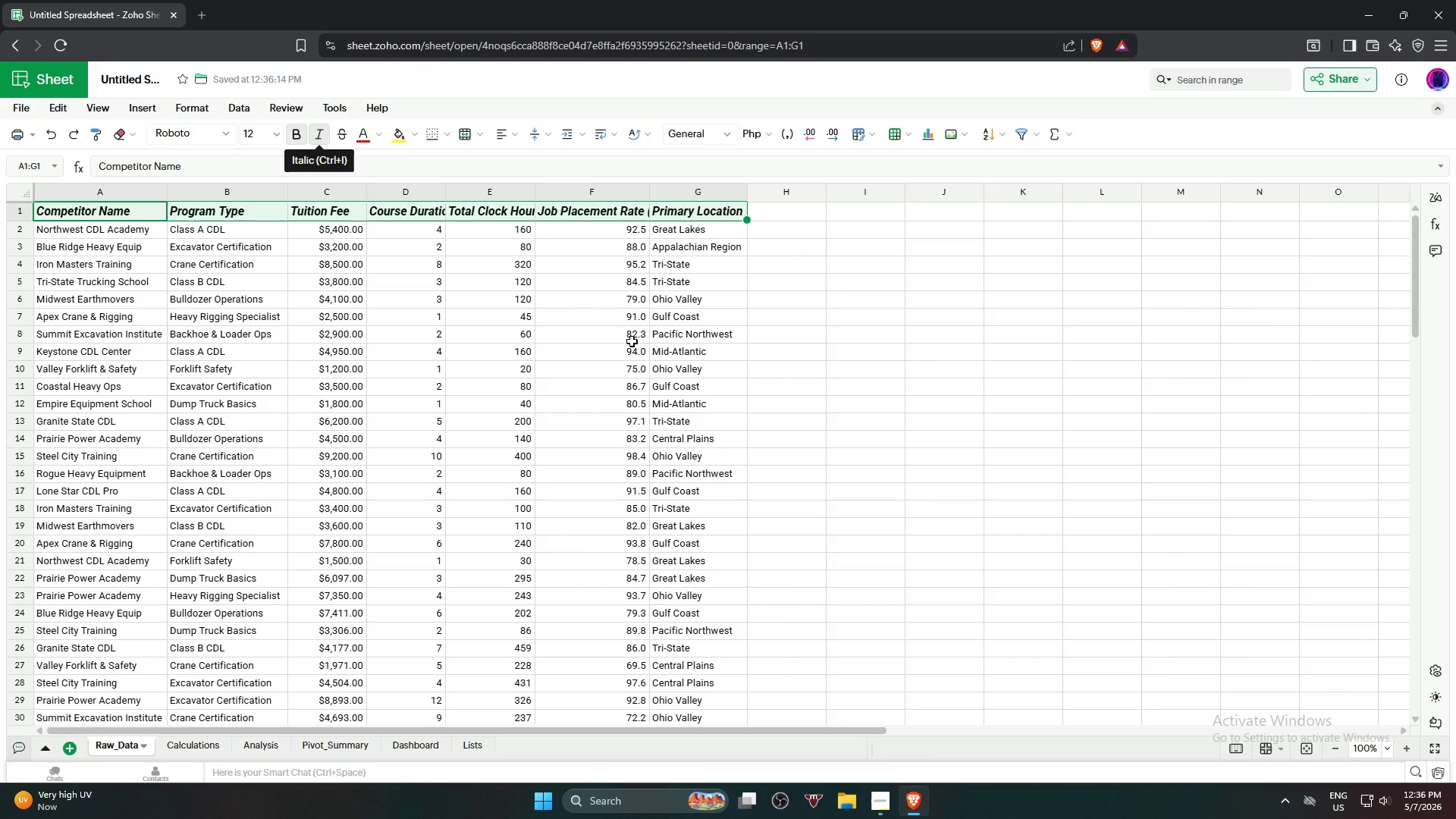 
key(Control+A)
 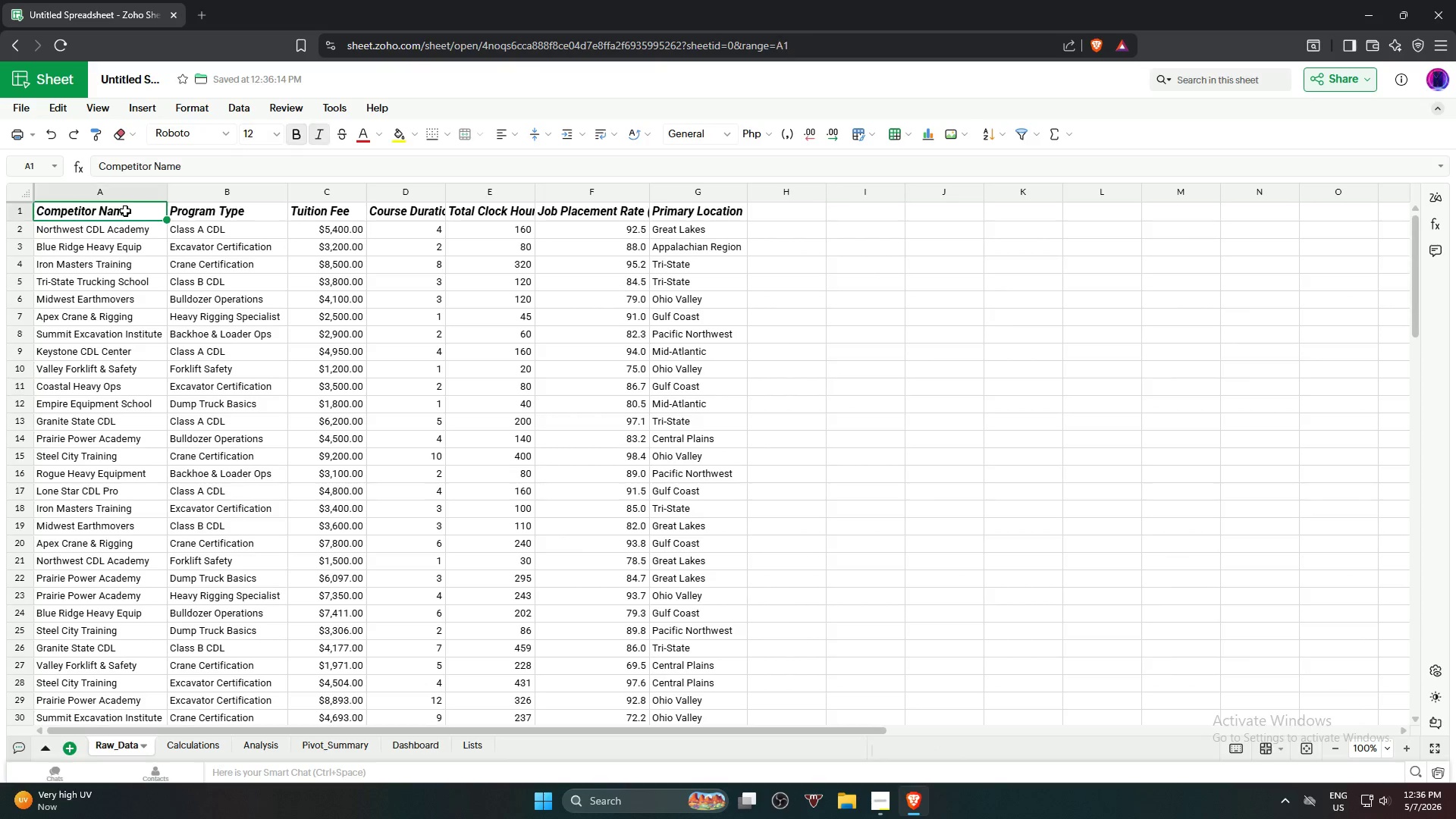 
key(Control+A)
 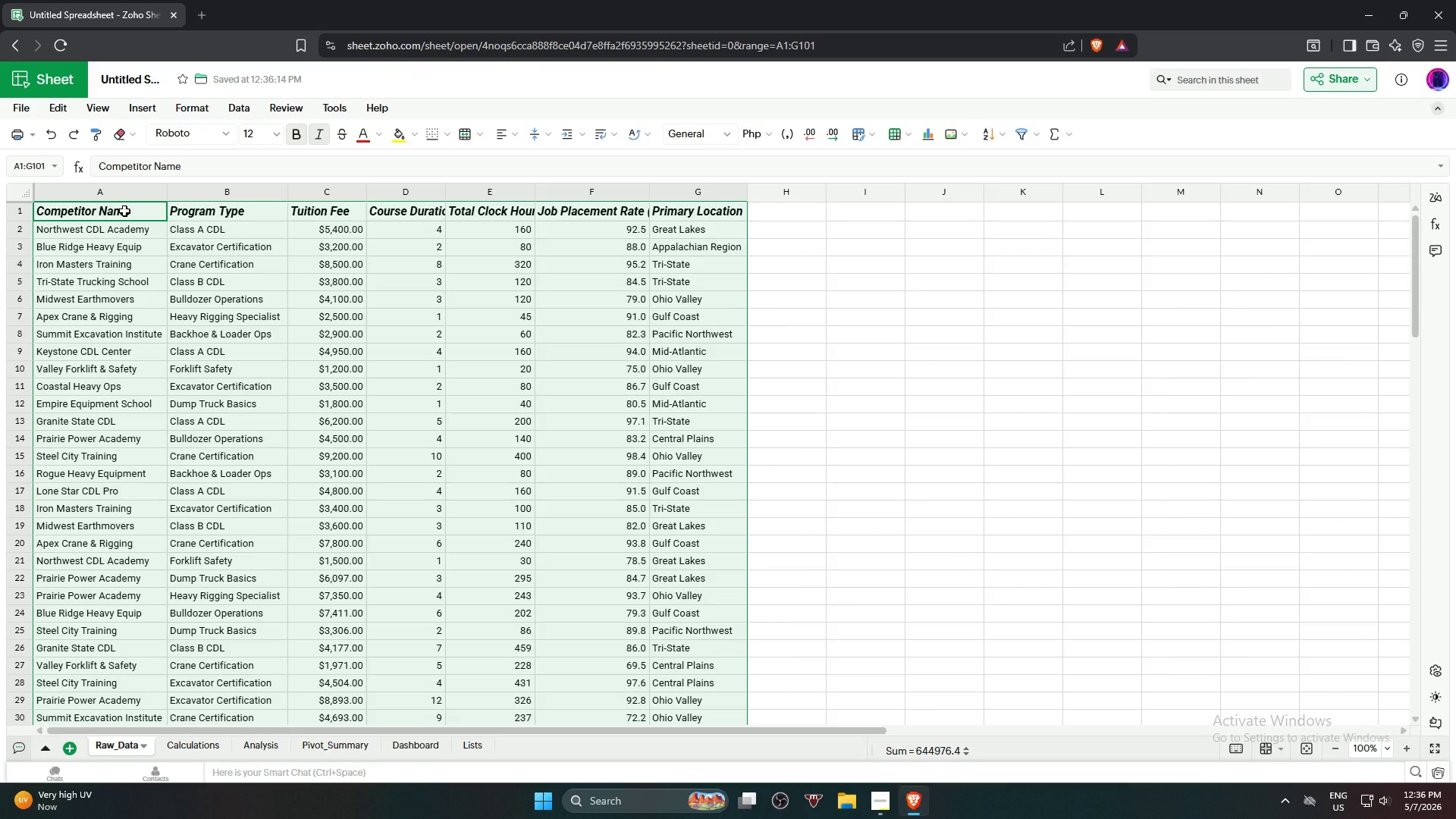 
key(Alt+Control+T)
 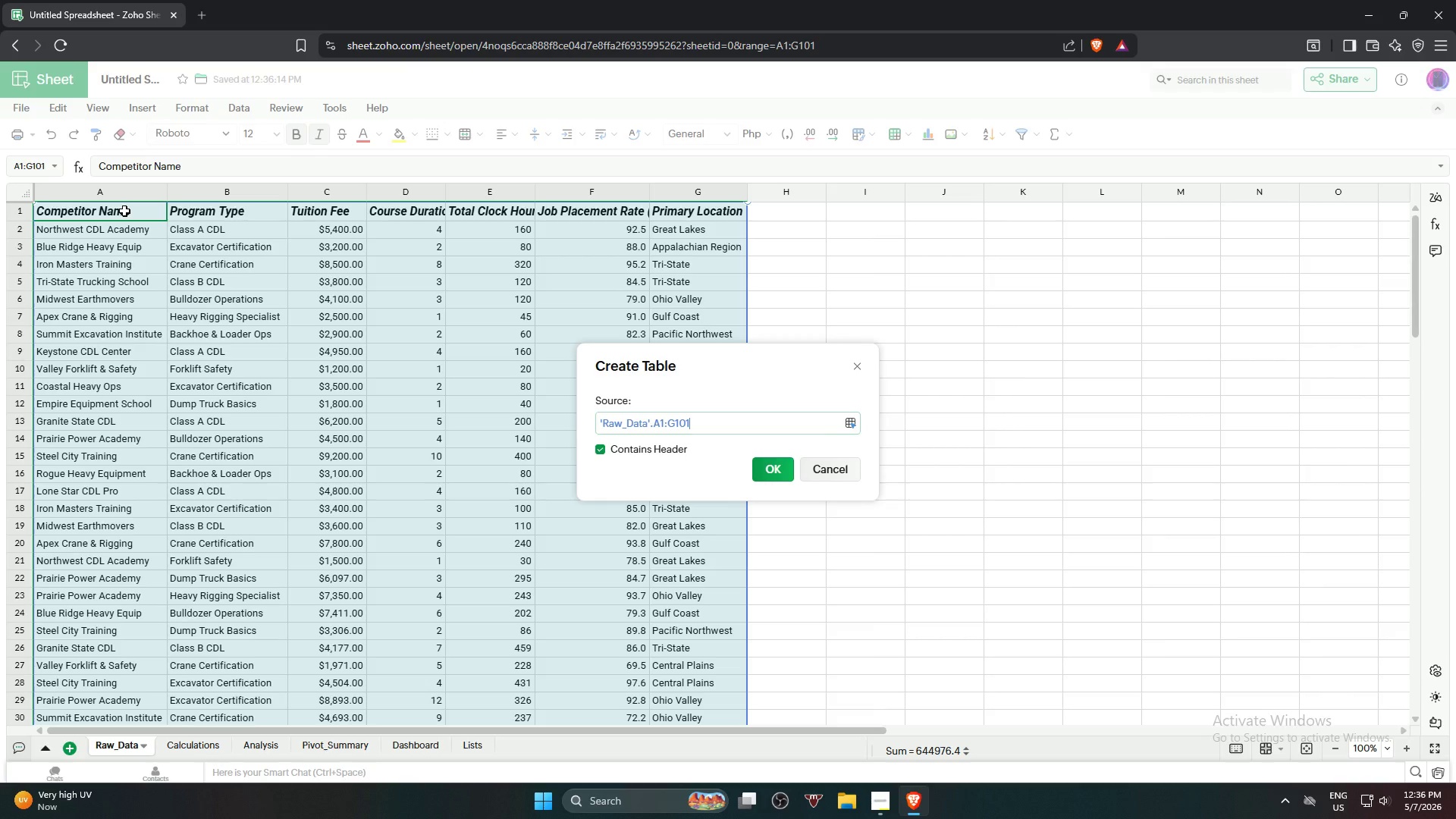 
key(NumpadEnter)
 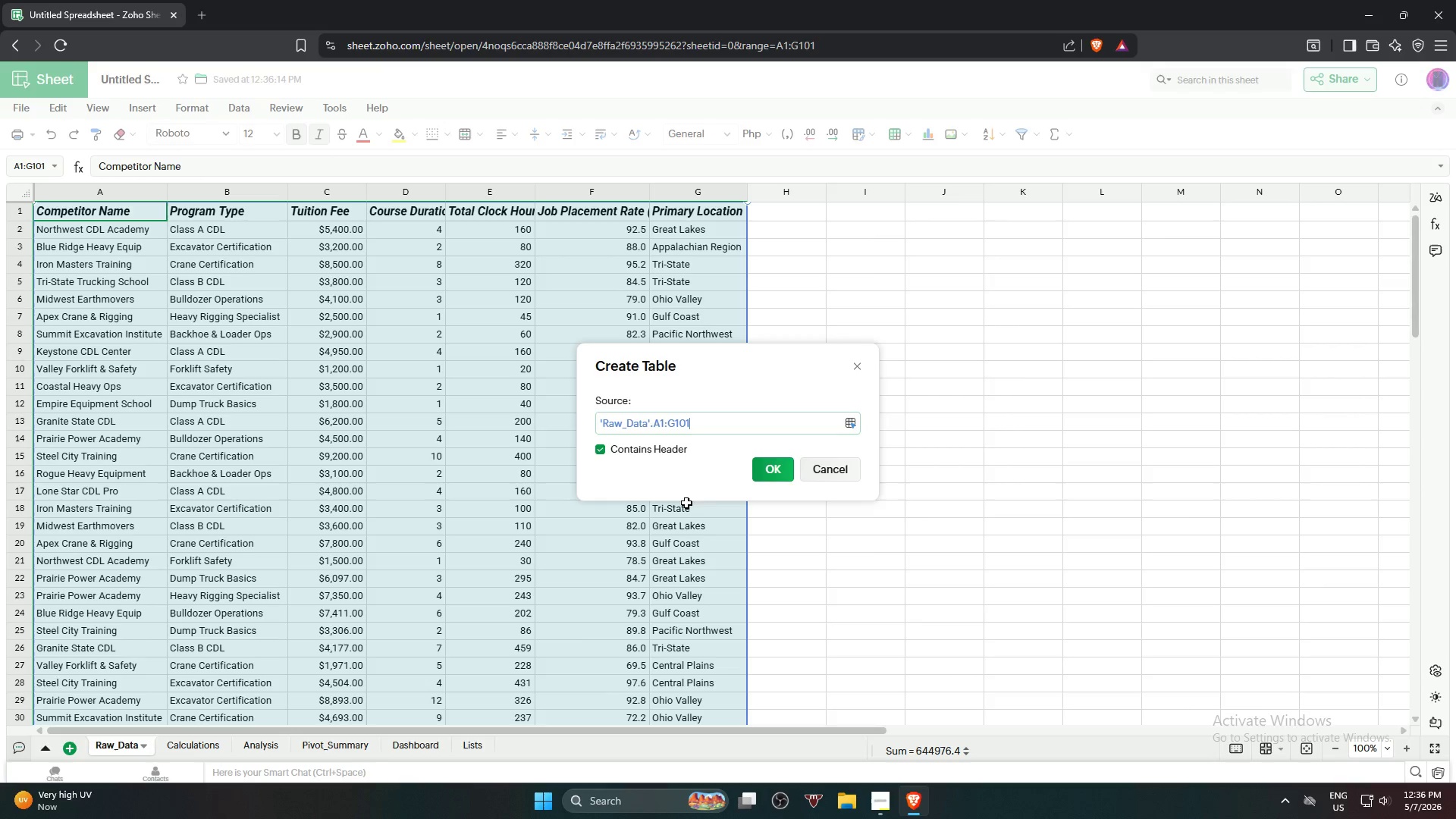 
left_click([758, 471])
 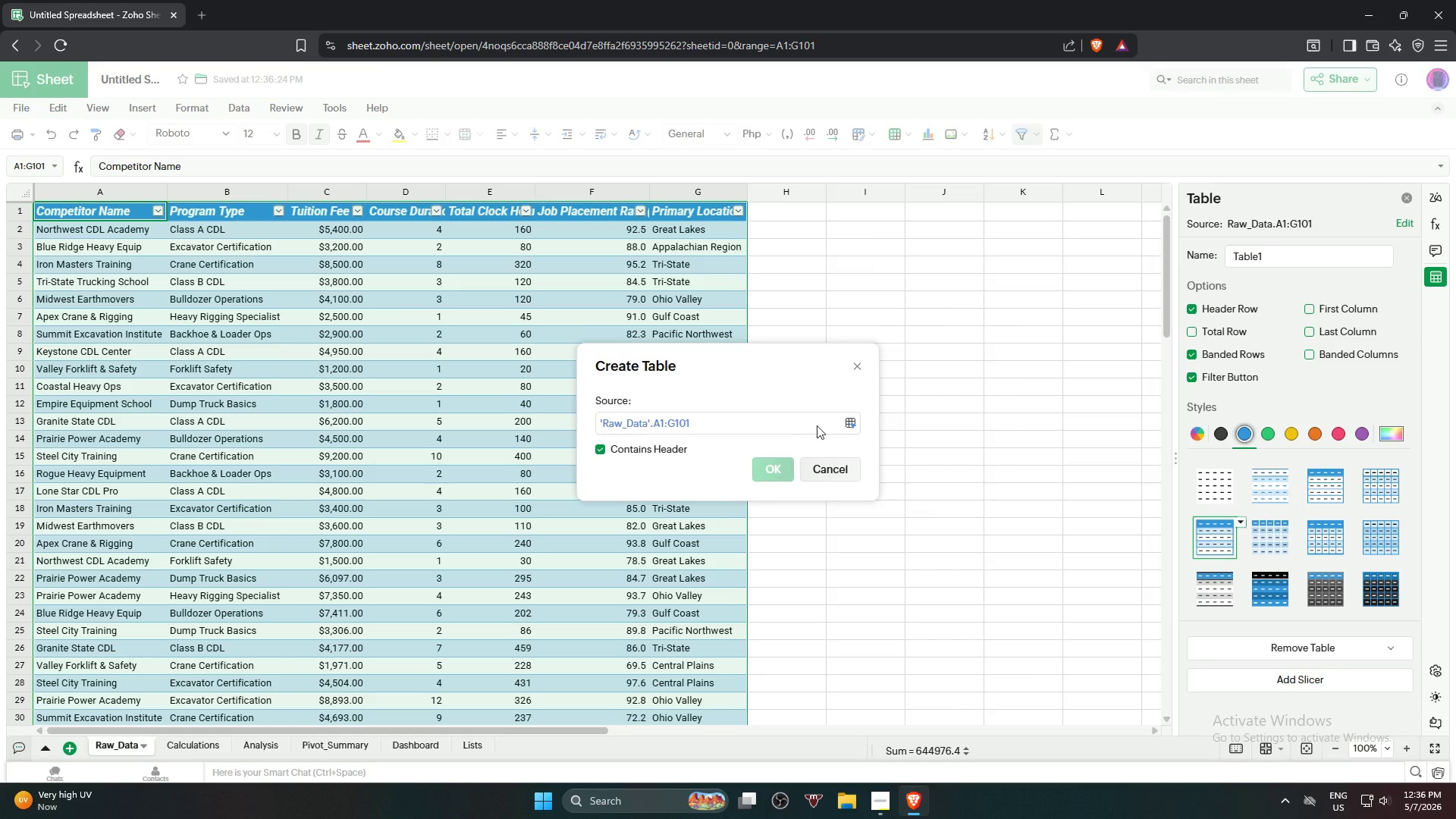 
left_click([782, 464])
 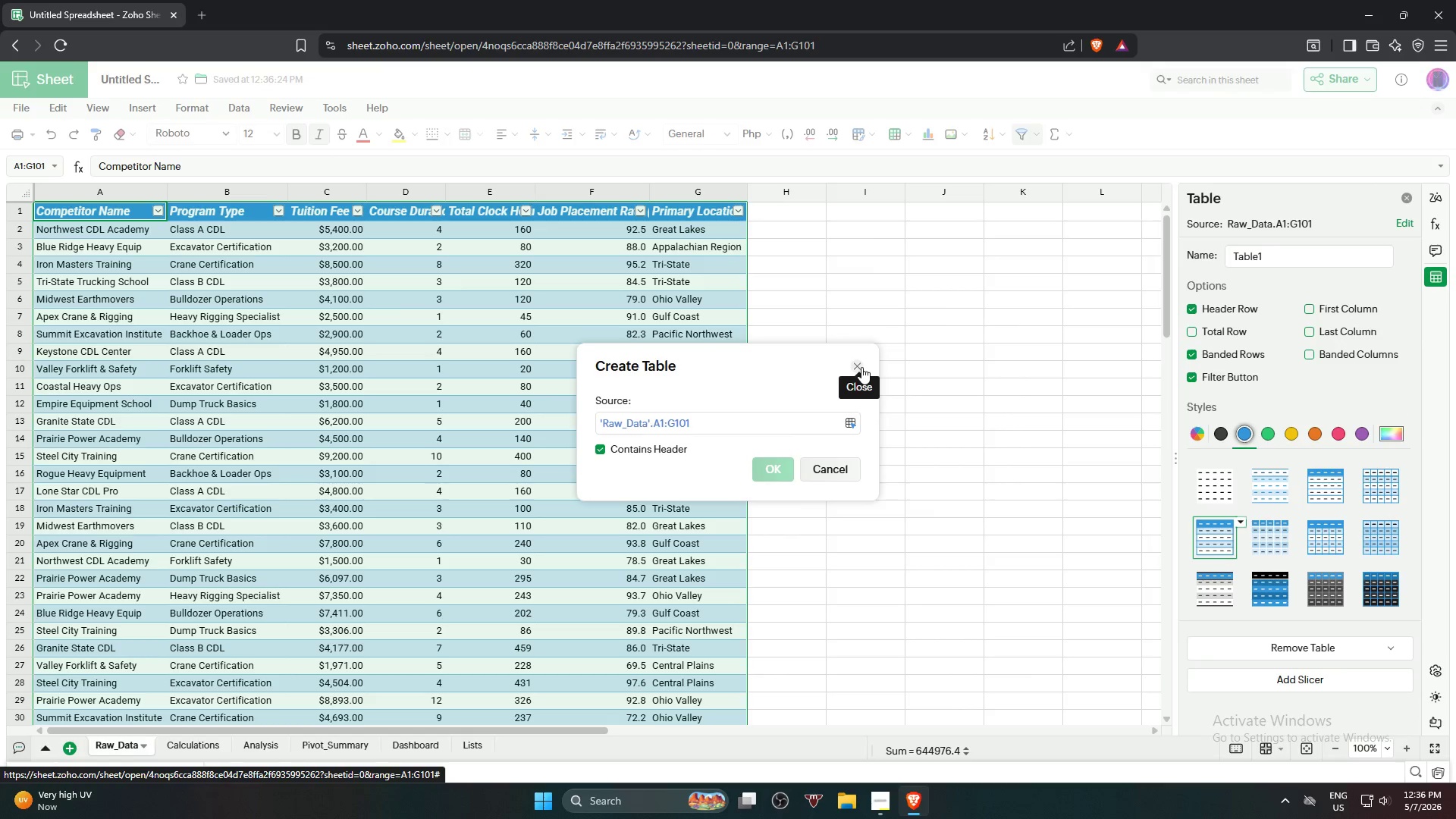 
left_click([861, 367])
 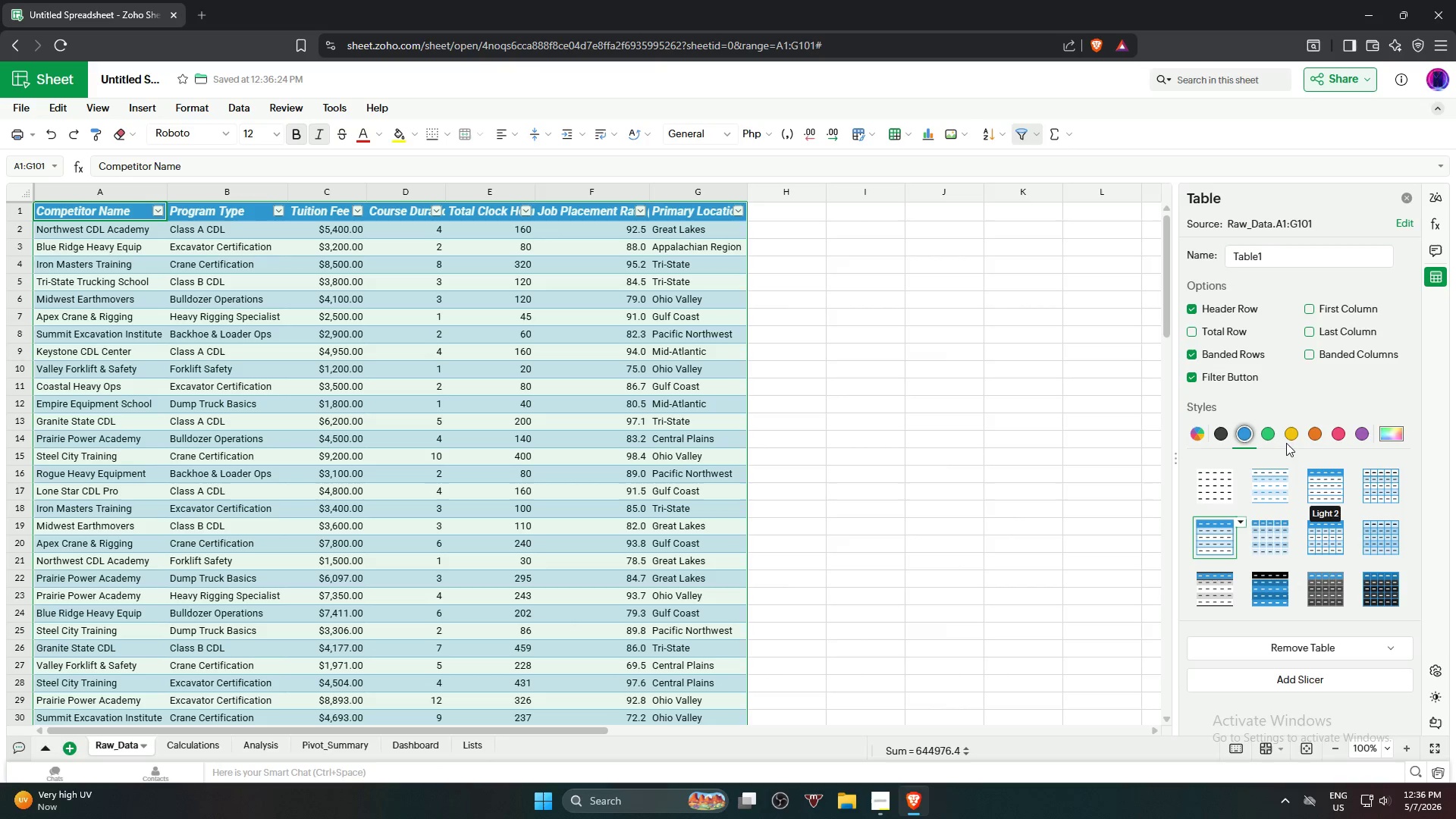 
wait(9.12)
 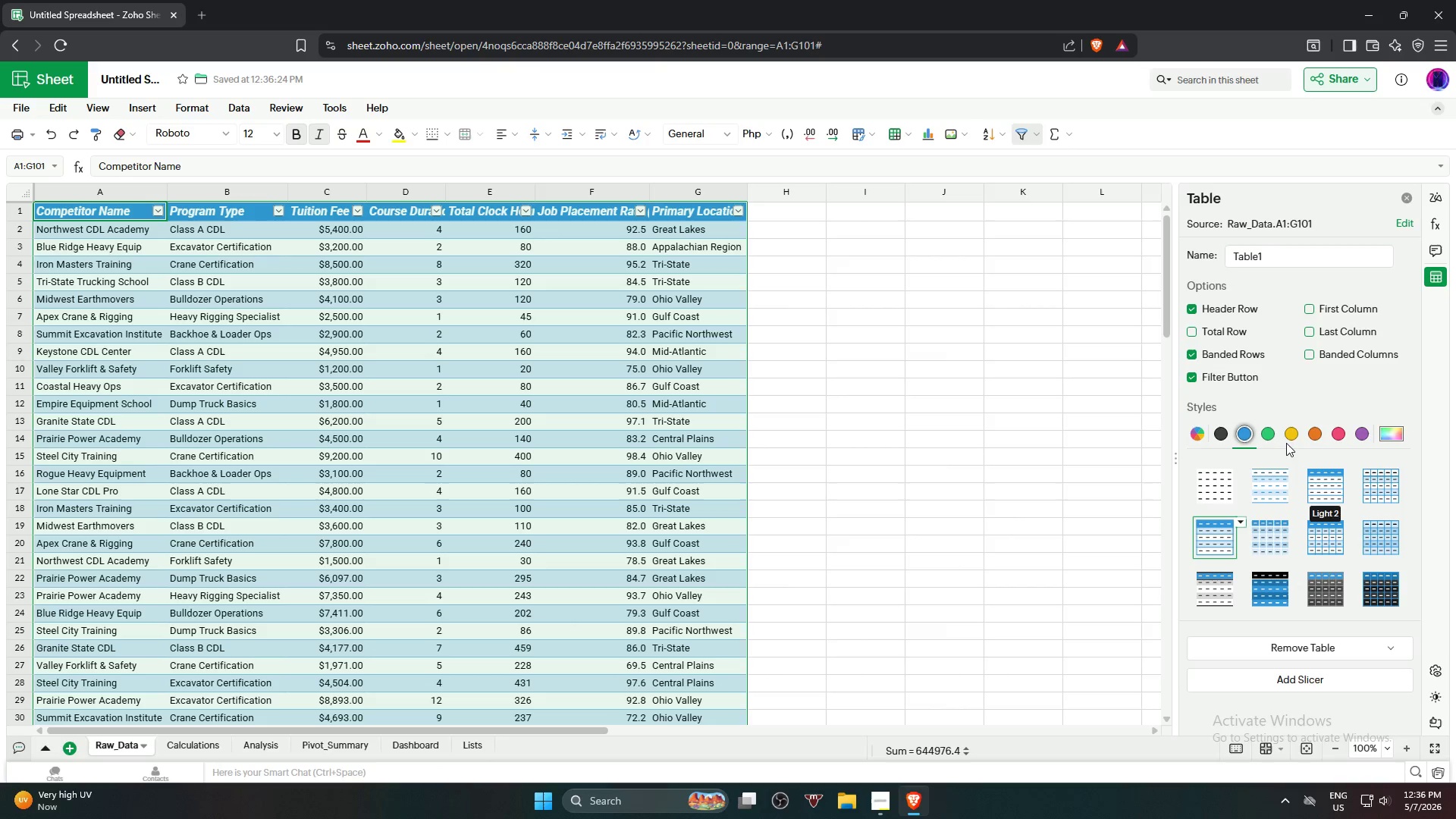 
left_click([1275, 542])
 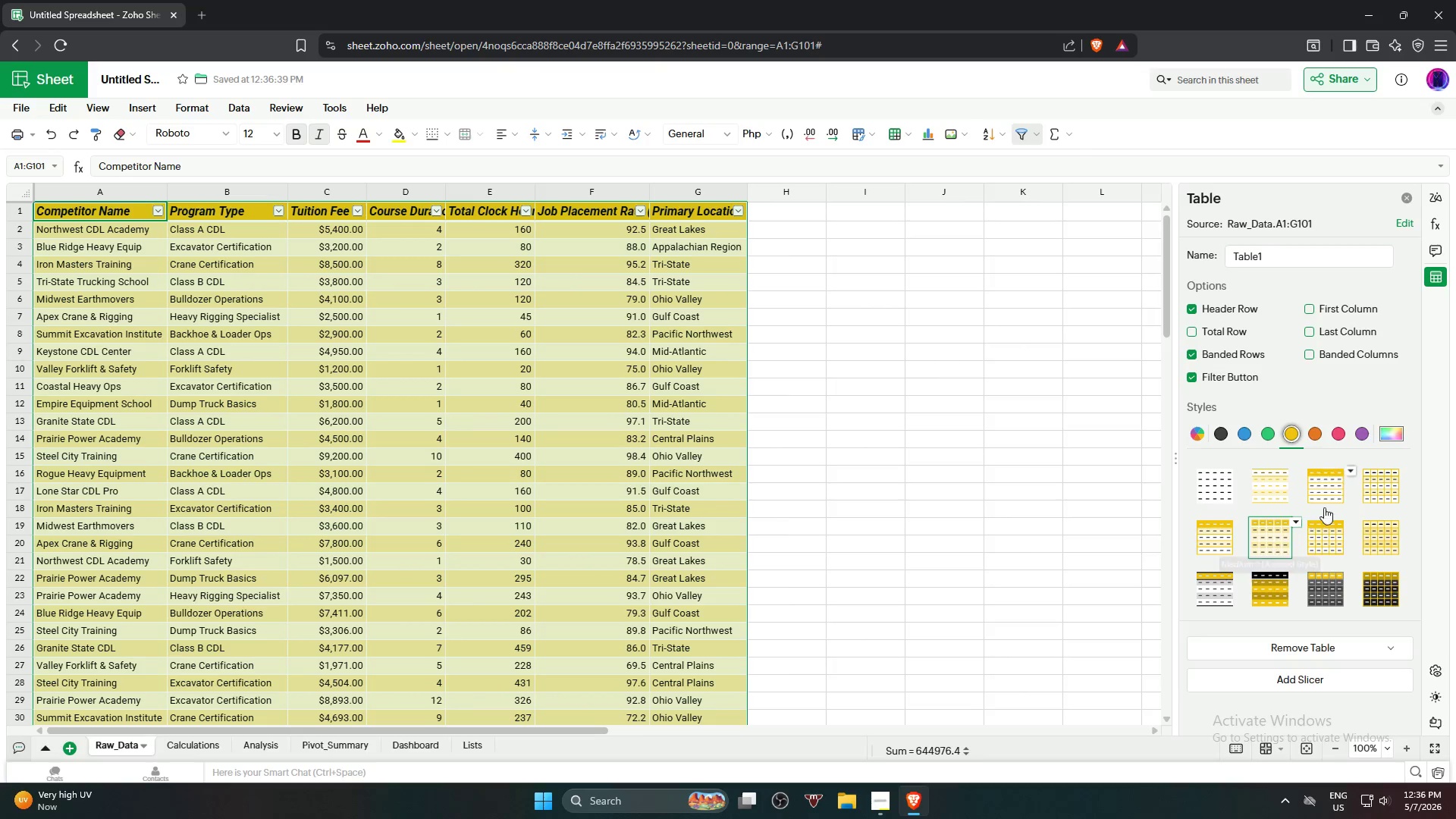 
left_click([1338, 495])
 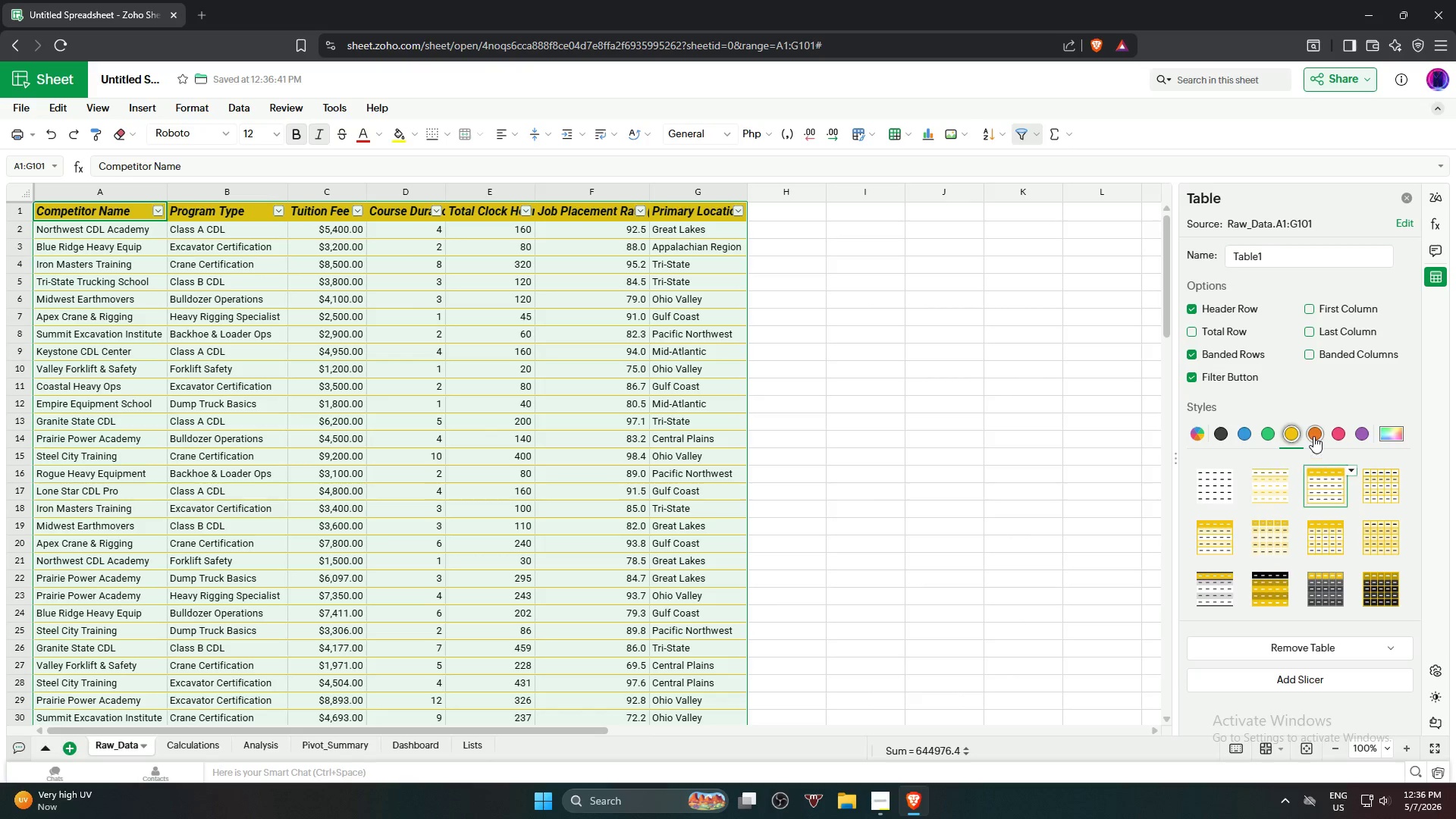 
left_click([1279, 488])
 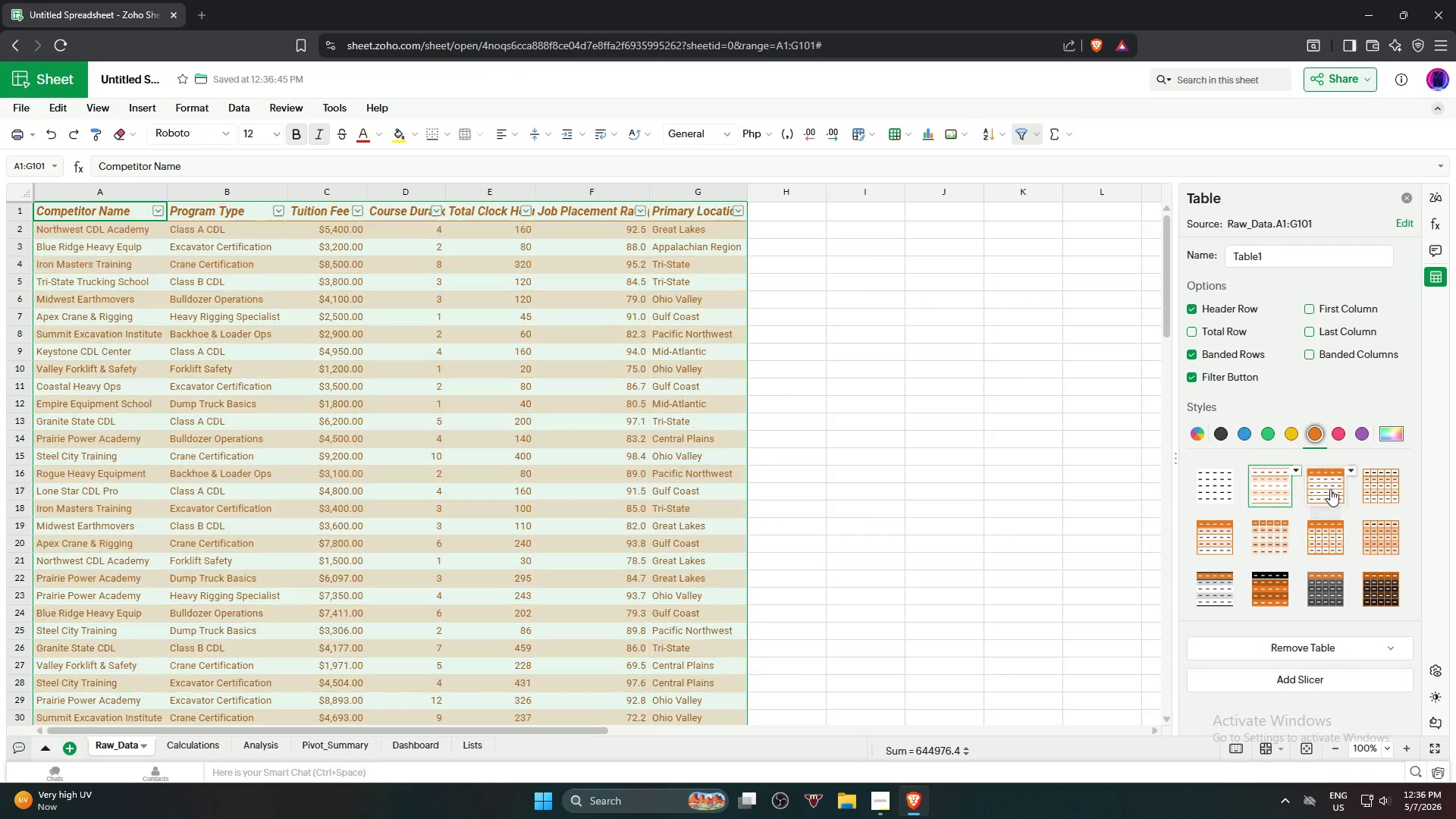 
left_click([1330, 488])
 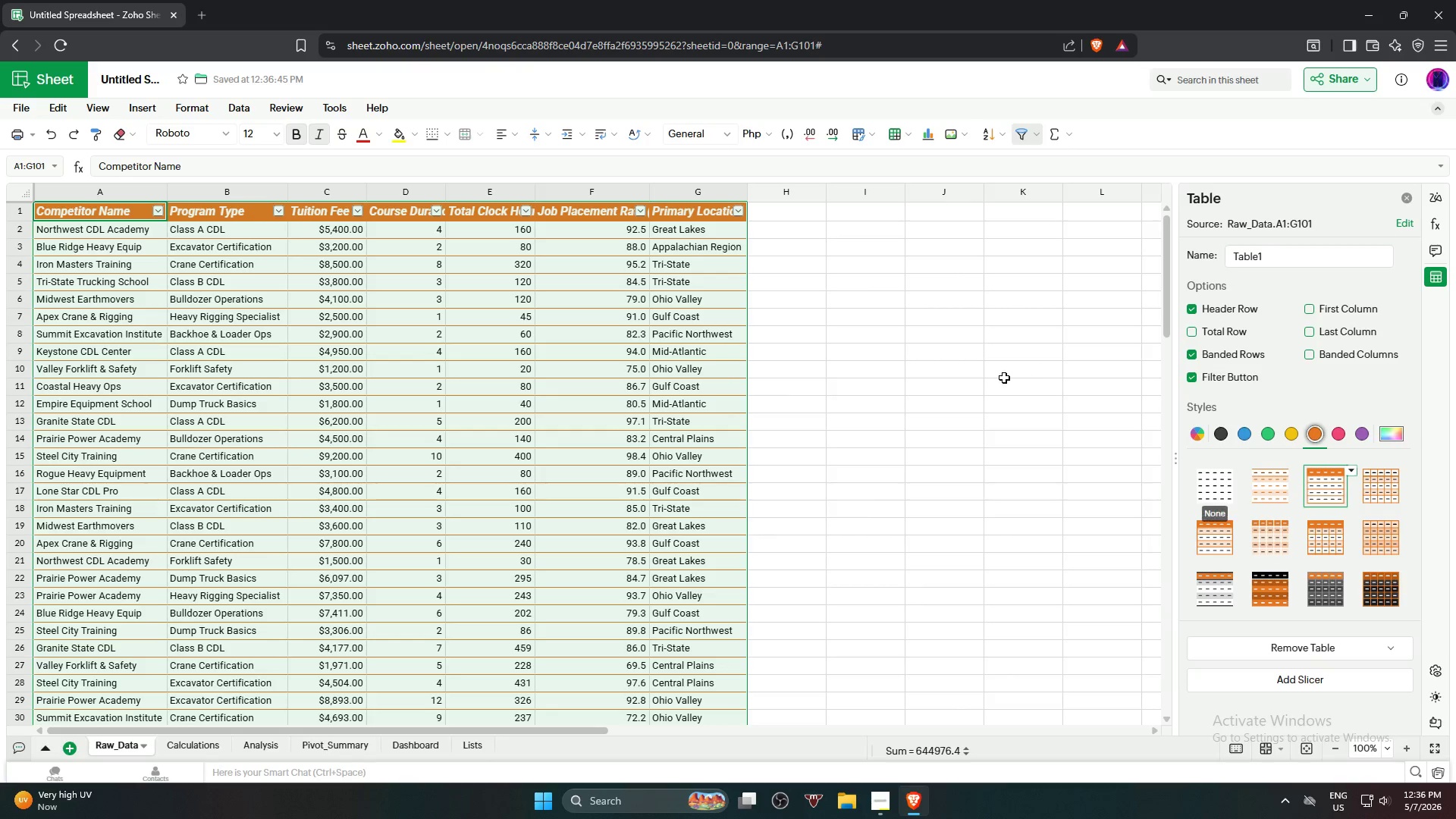 
left_click([982, 377])
 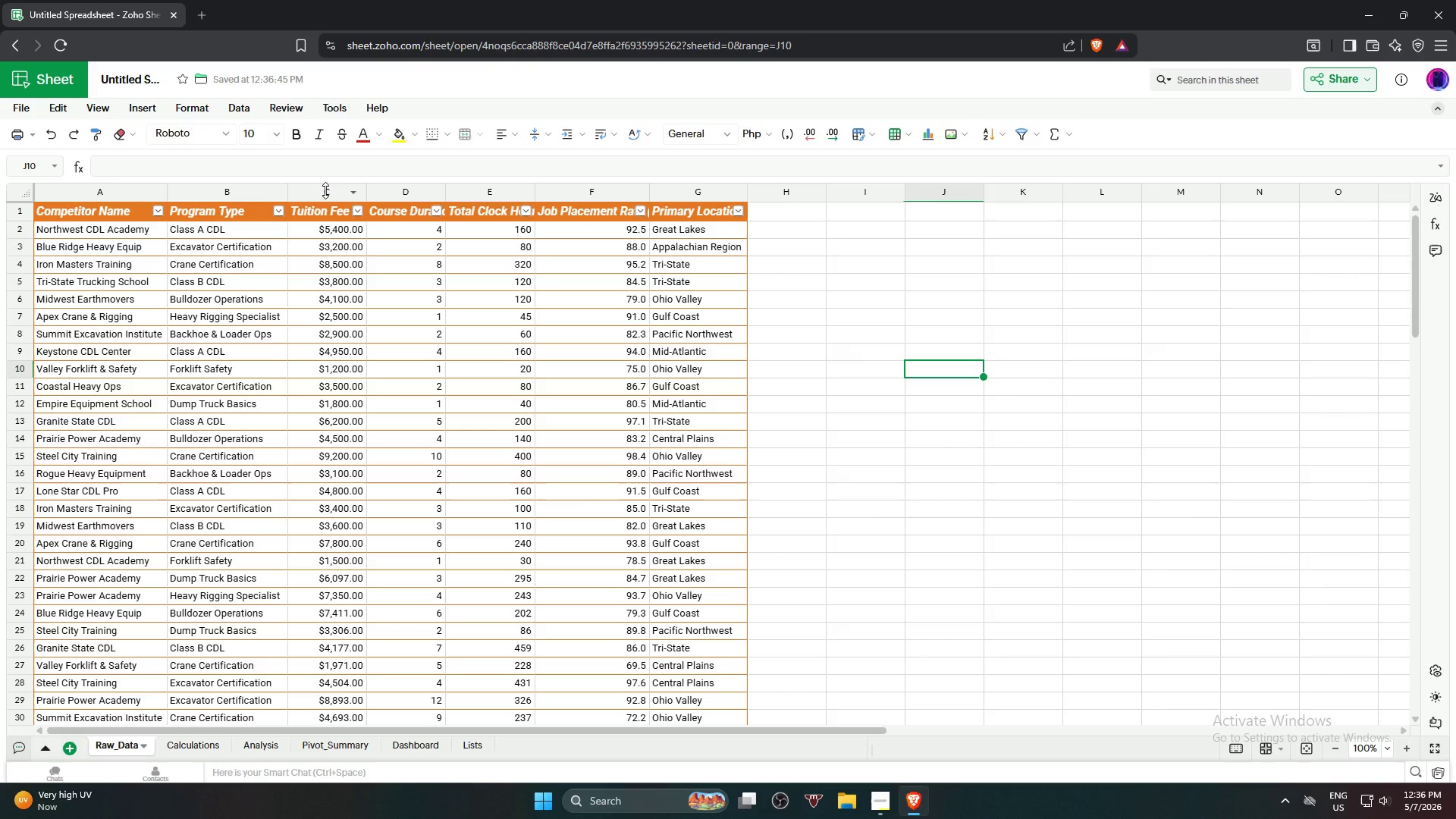 
left_click_drag(start_coordinate=[362, 195], to_coordinate=[380, 195])
 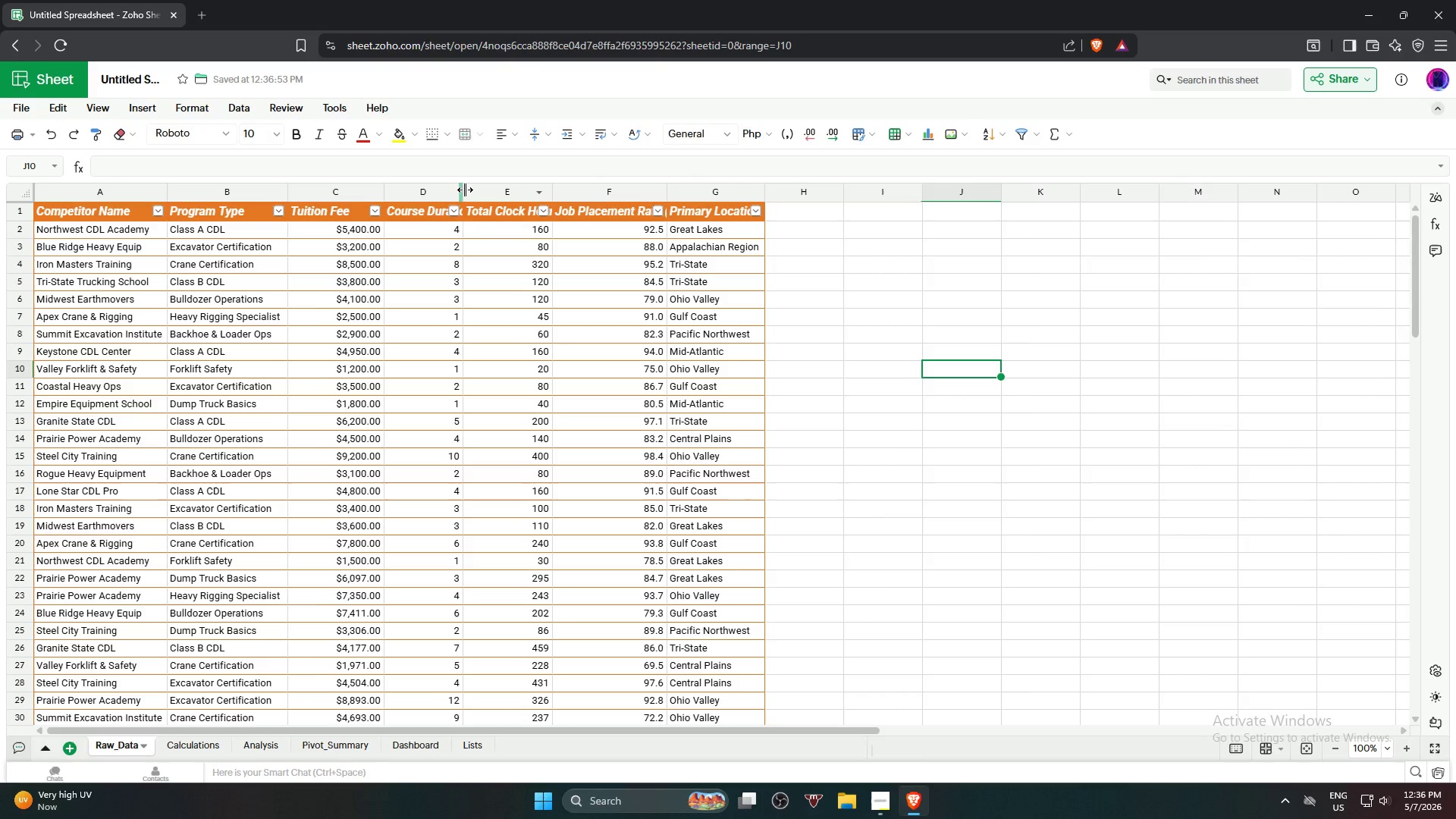 
left_click_drag(start_coordinate=[465, 189], to_coordinate=[482, 190])
 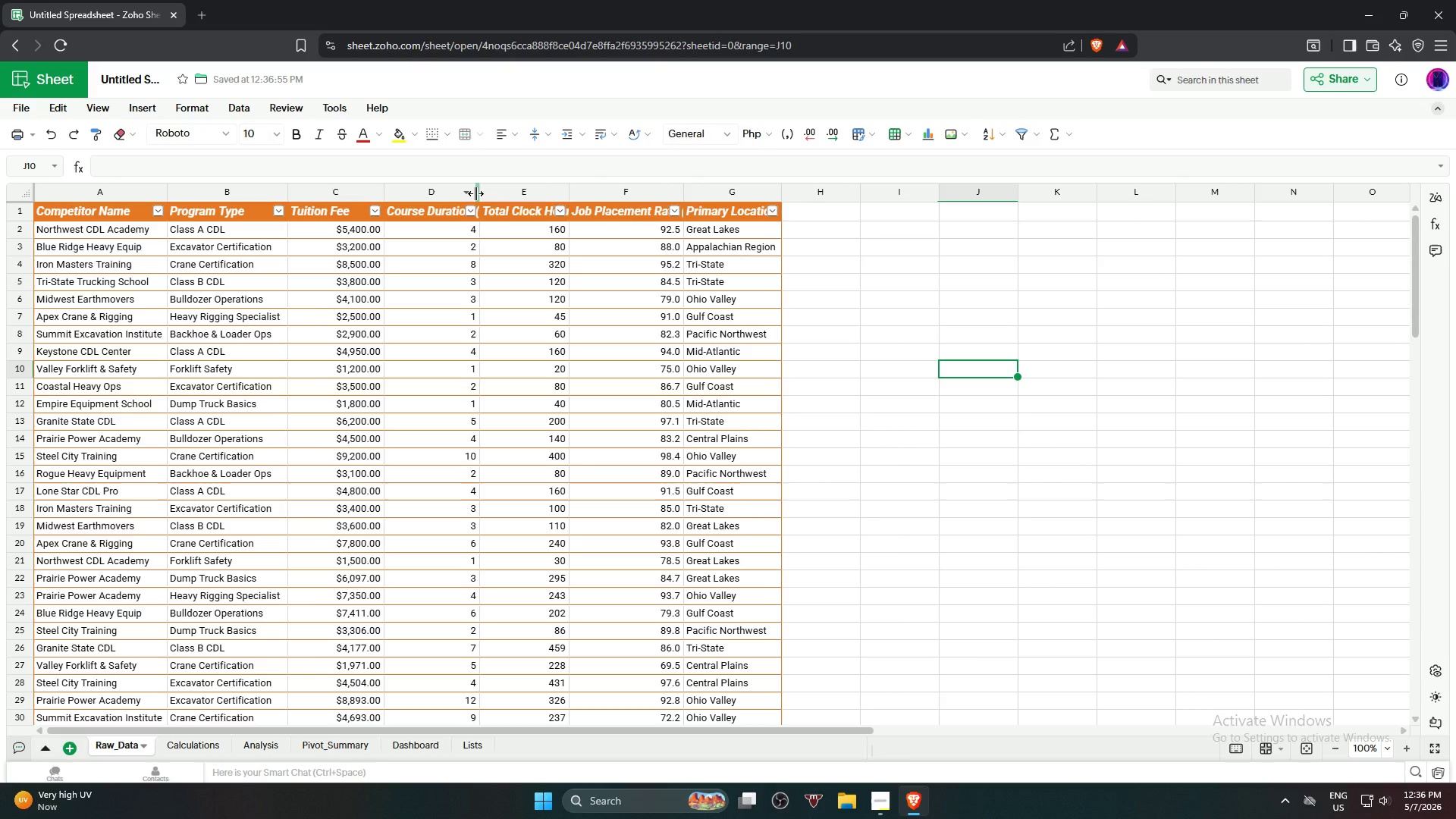 
left_click_drag(start_coordinate=[475, 193], to_coordinate=[494, 194])
 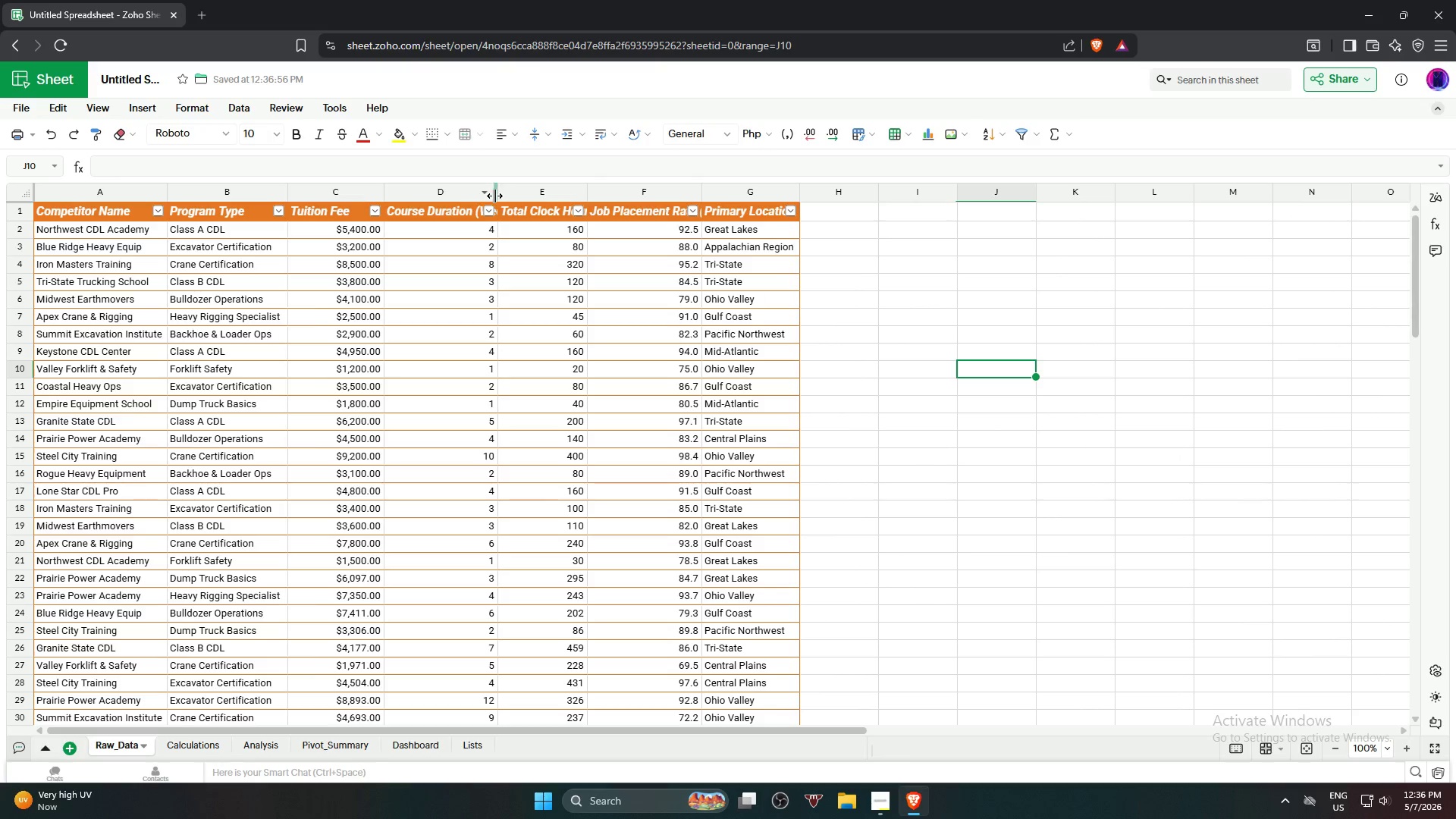 
left_click_drag(start_coordinate=[494, 196], to_coordinate=[528, 195])
 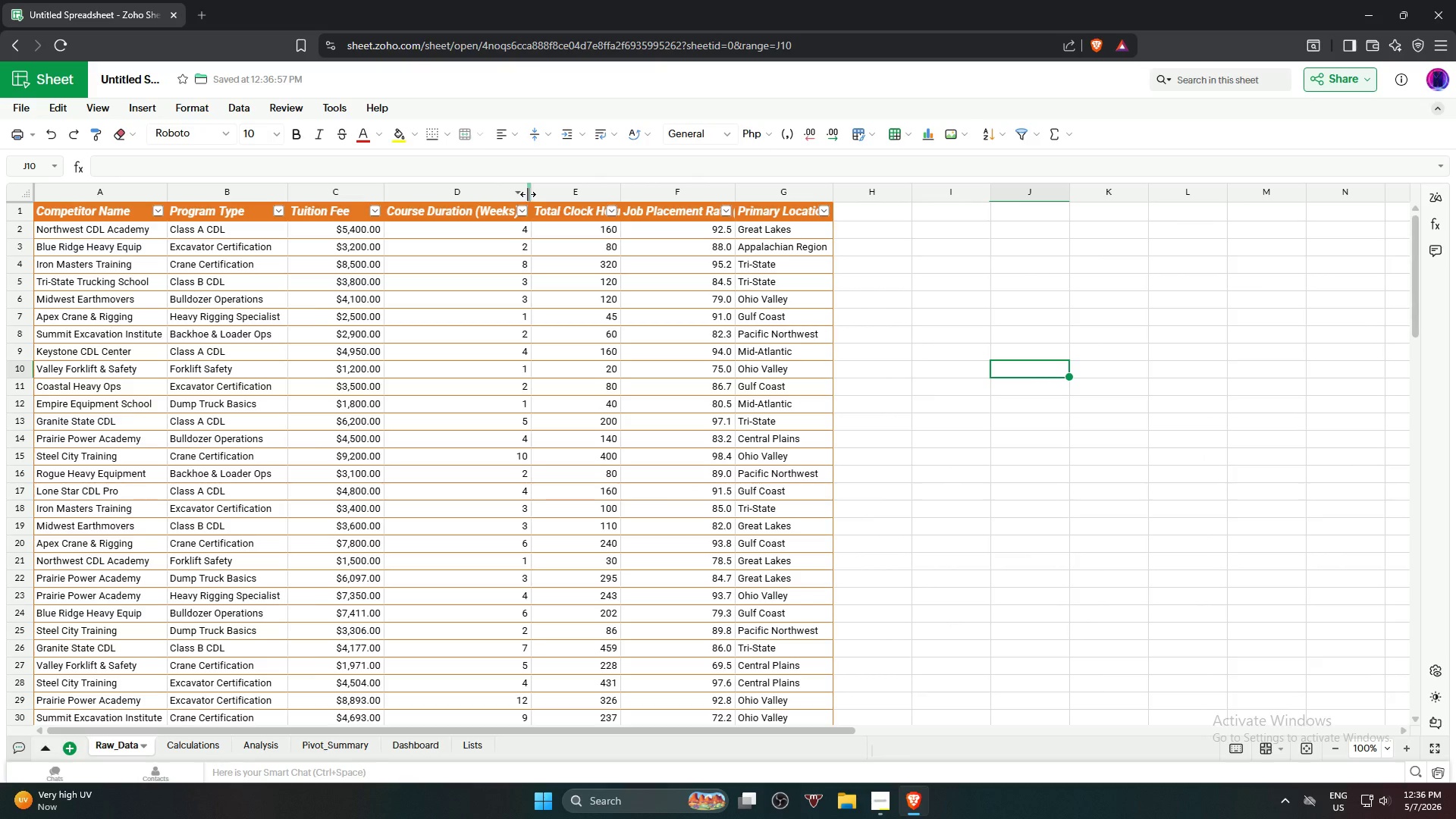 
left_click_drag(start_coordinate=[528, 194], to_coordinate=[550, 192])
 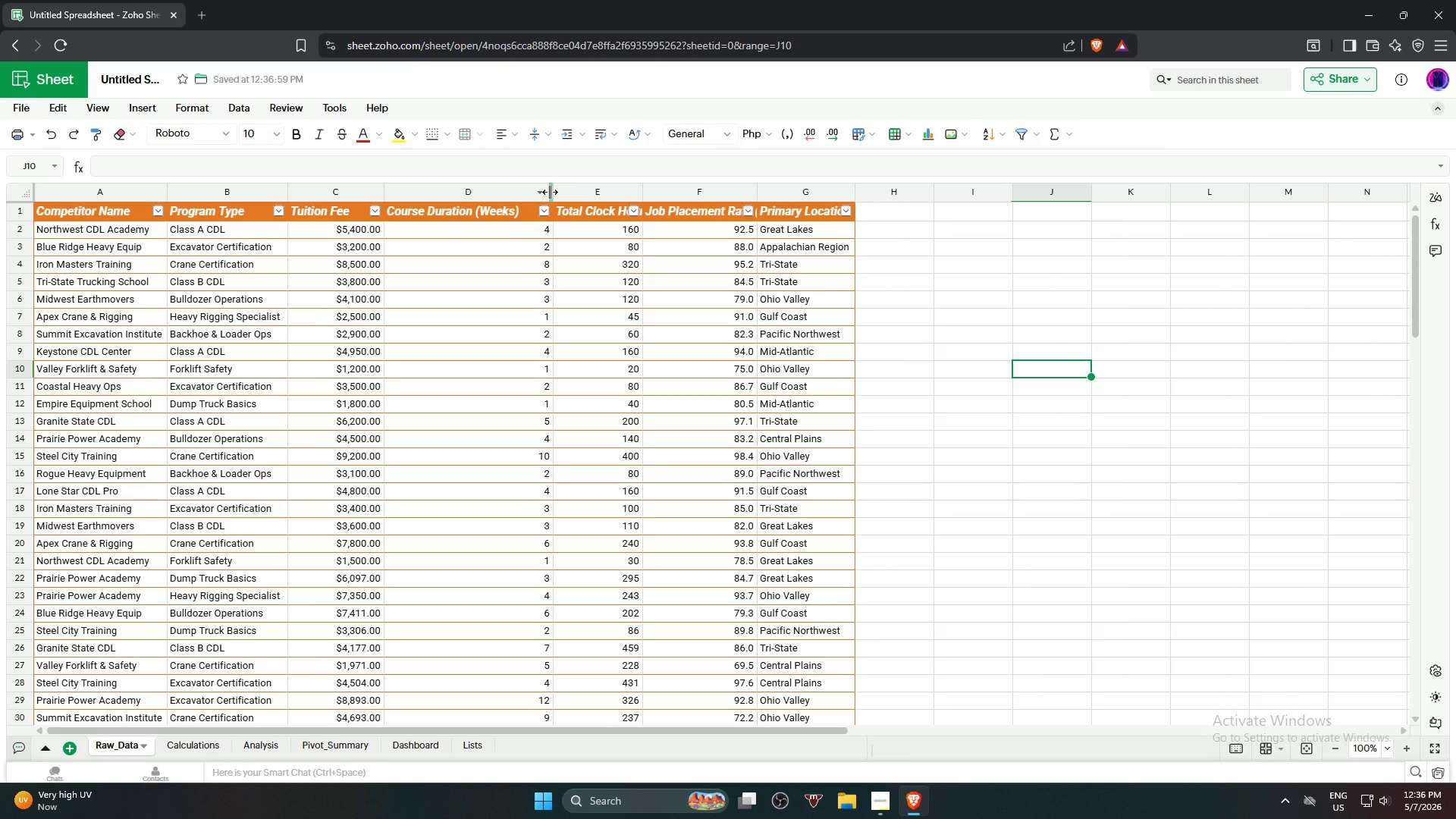 
left_click_drag(start_coordinate=[550, 192], to_coordinate=[542, 190])
 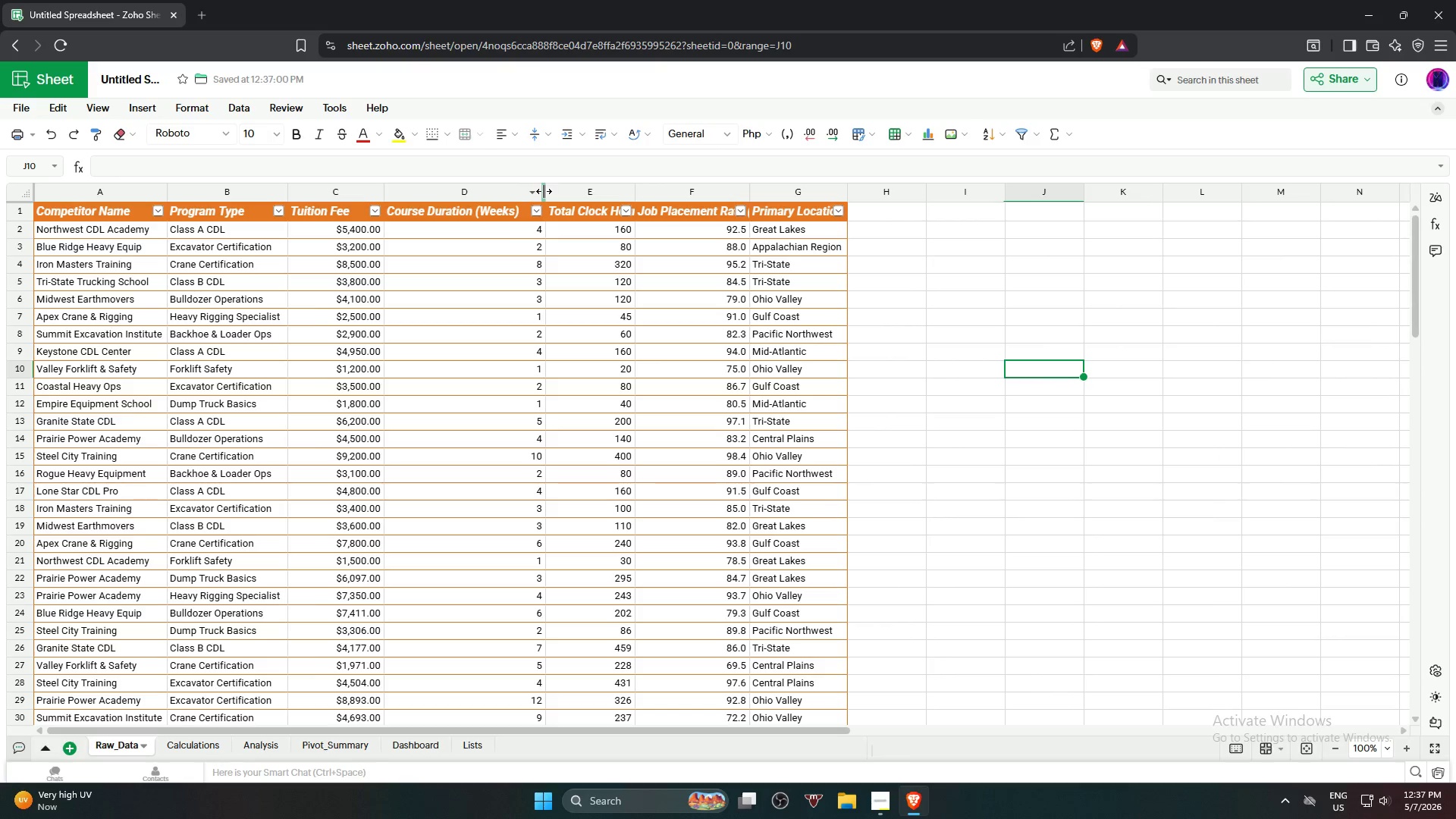 
left_click_drag(start_coordinate=[544, 191], to_coordinate=[538, 192])
 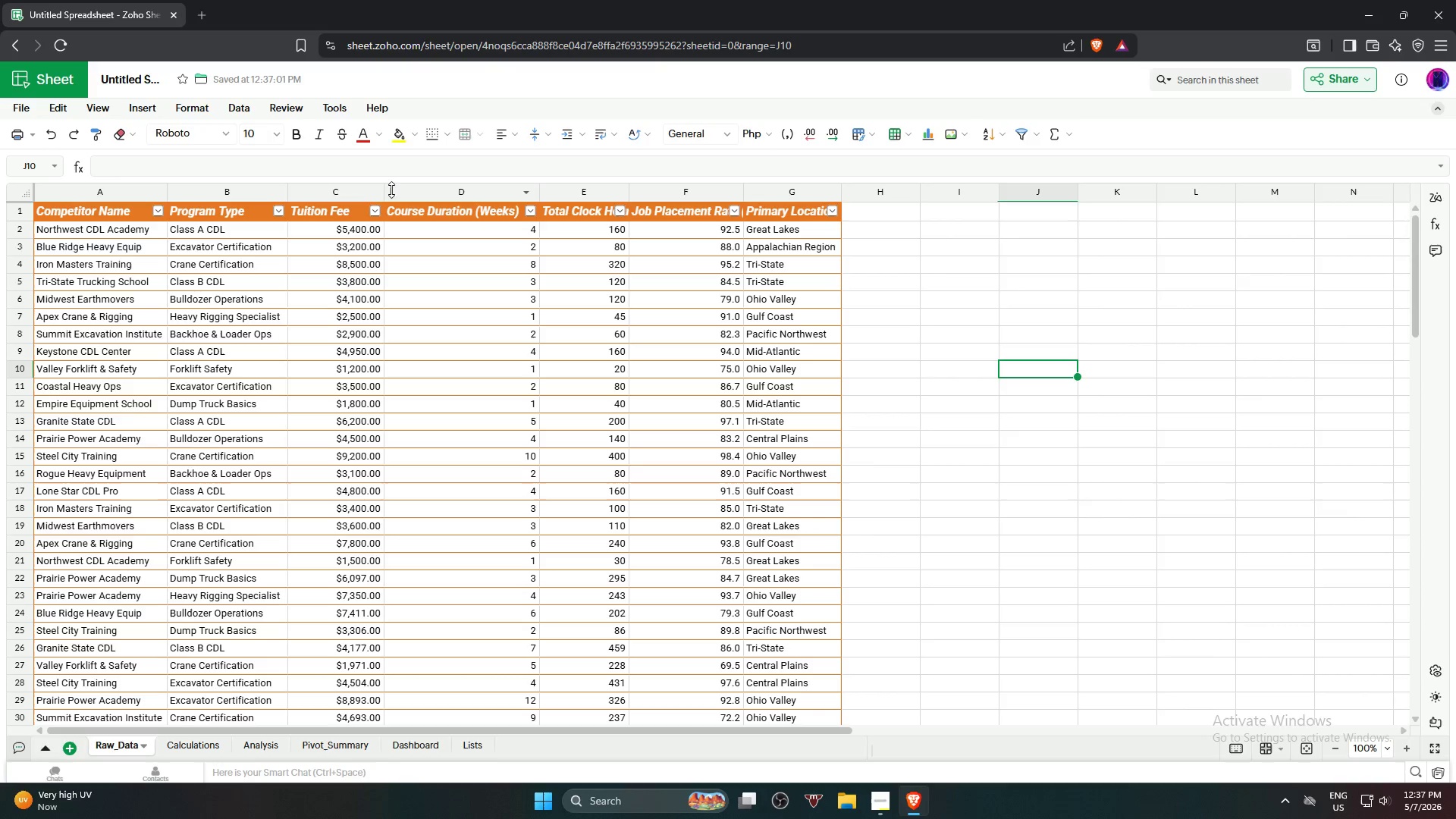 
left_click_drag(start_coordinate=[383, 191], to_coordinate=[372, 191])
 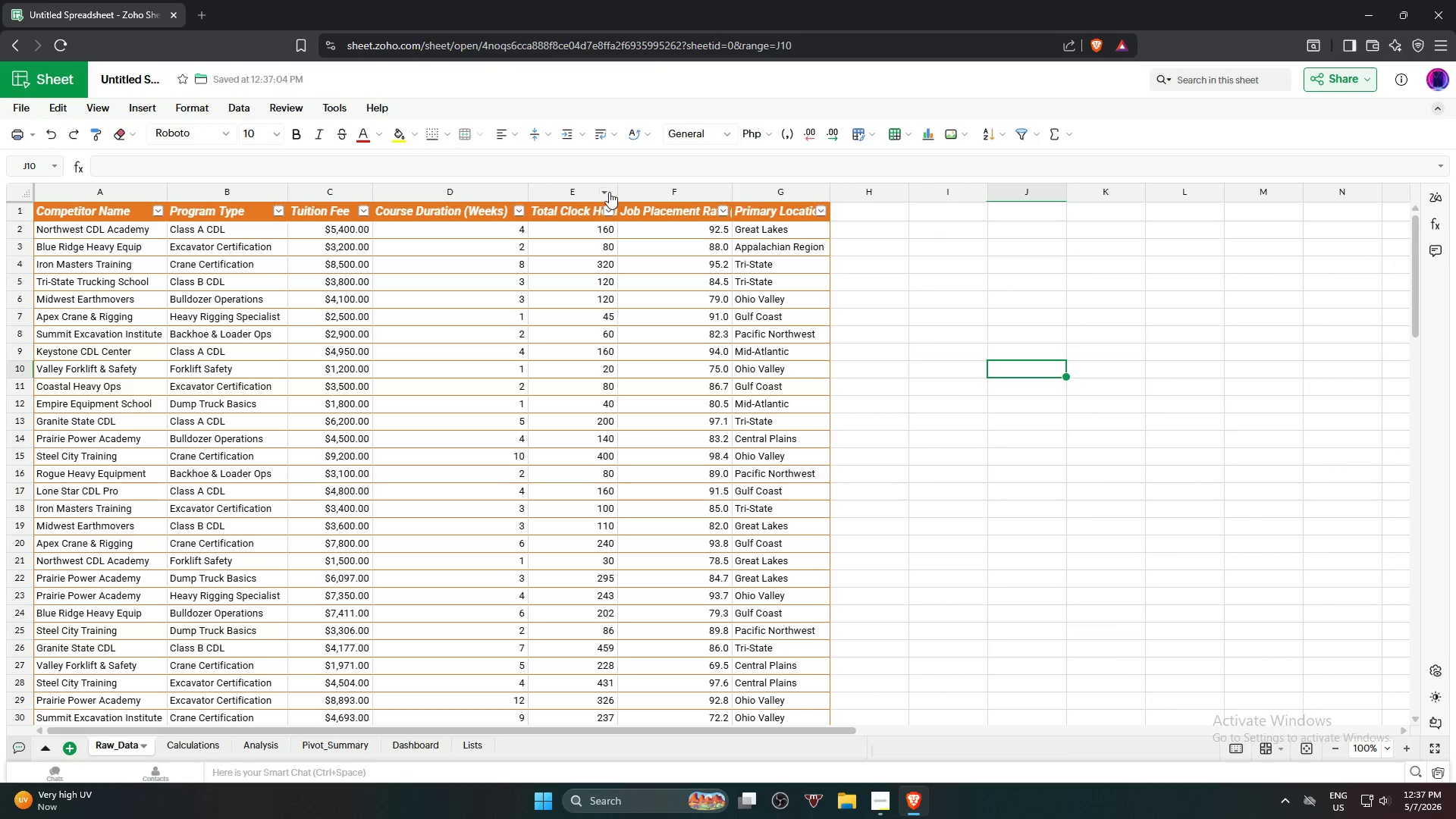 
left_click_drag(start_coordinate=[614, 191], to_coordinate=[646, 196])
 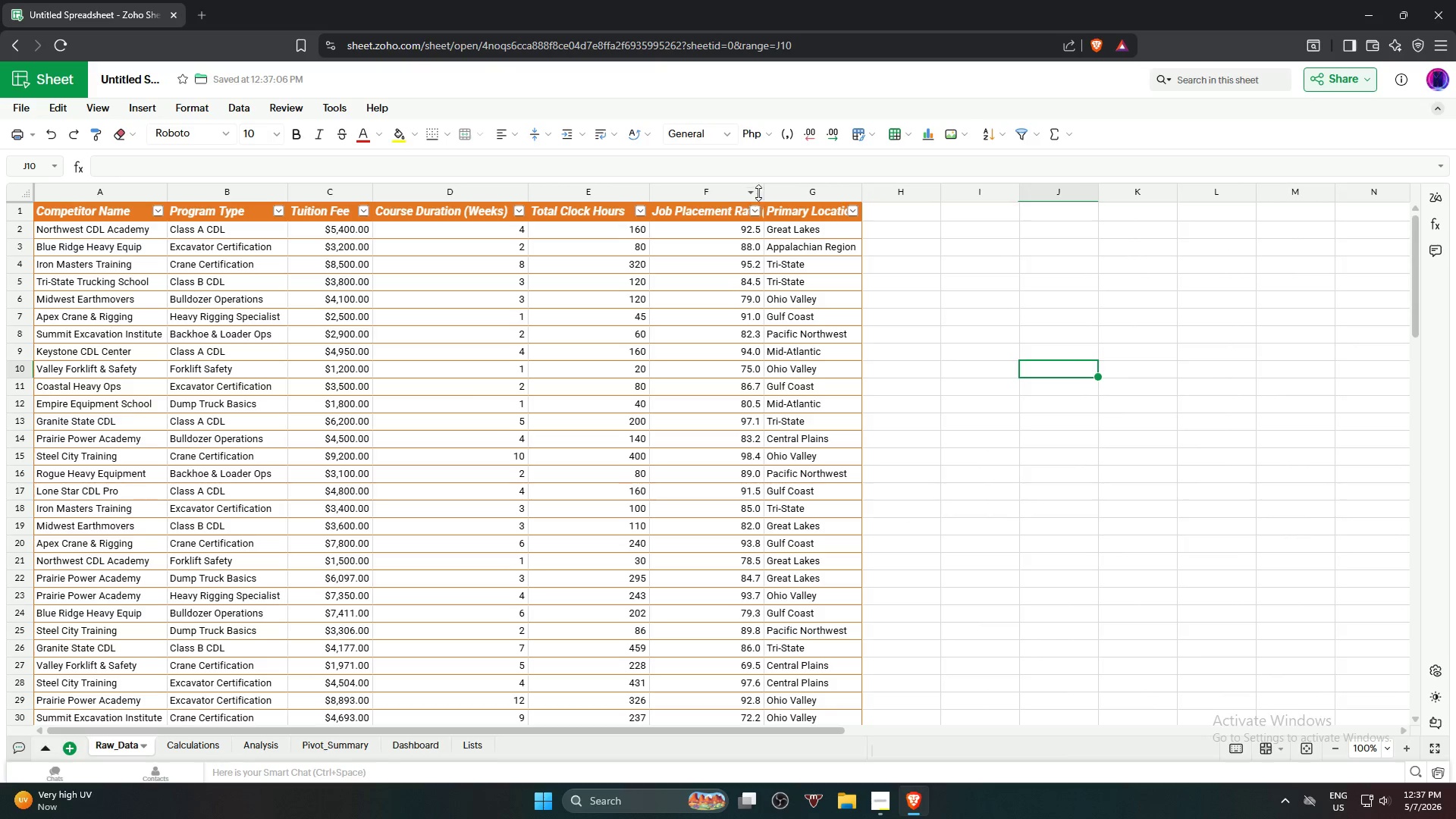 
left_click_drag(start_coordinate=[764, 191], to_coordinate=[795, 194])
 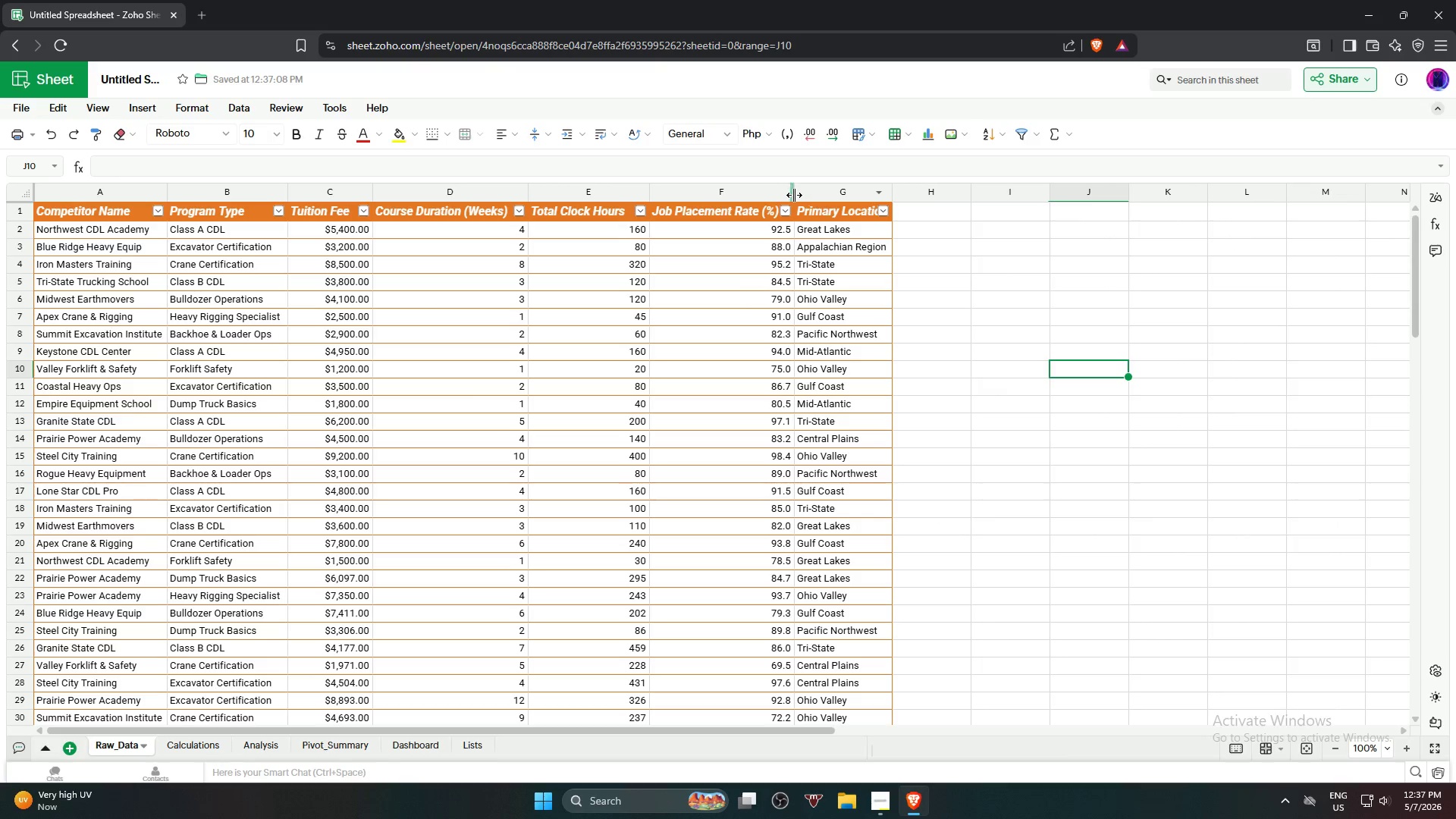 
left_click_drag(start_coordinate=[794, 195], to_coordinate=[805, 196])
 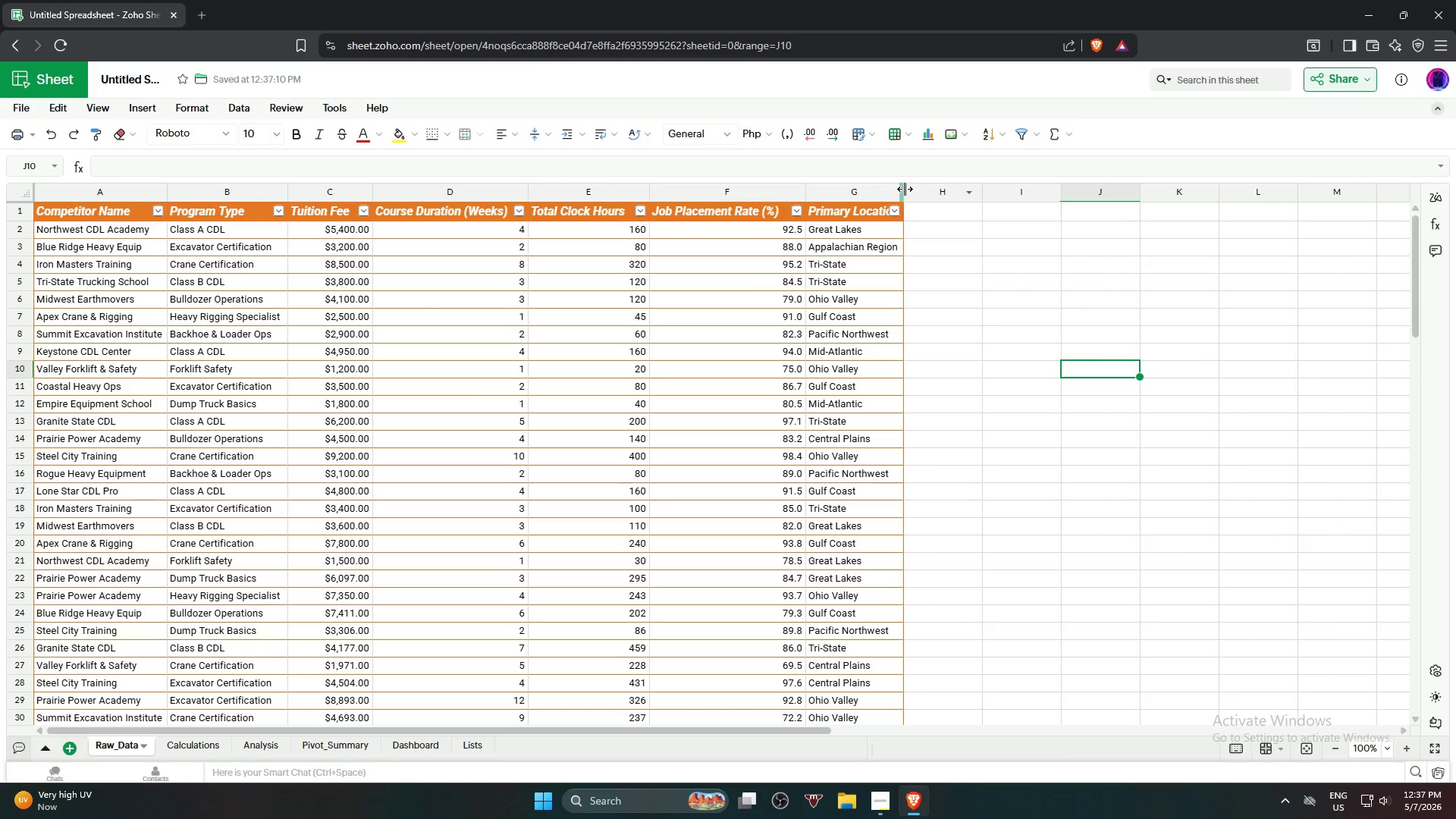 
left_click_drag(start_coordinate=[905, 189], to_coordinate=[922, 191])
 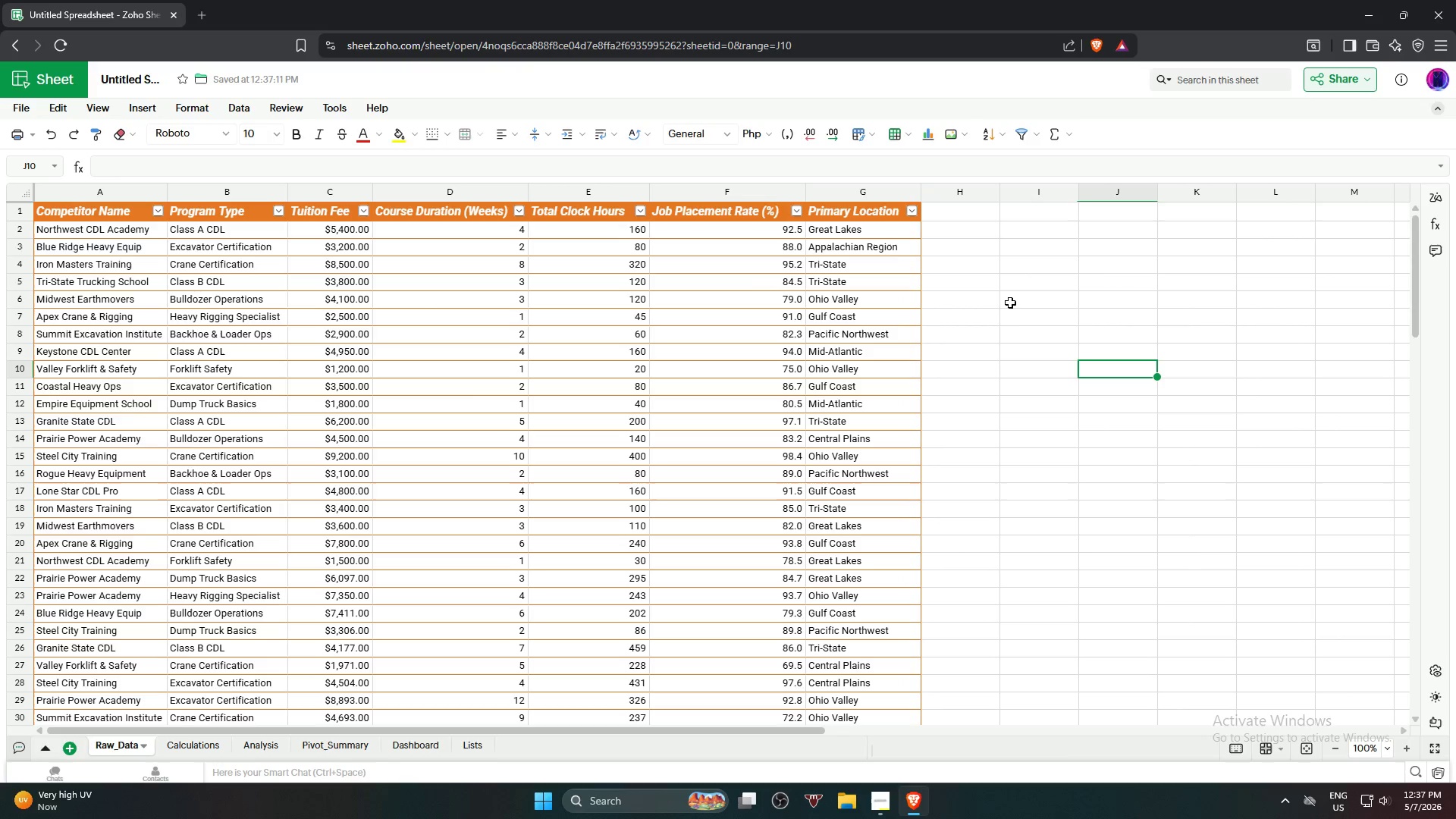 
left_click([1013, 325])
 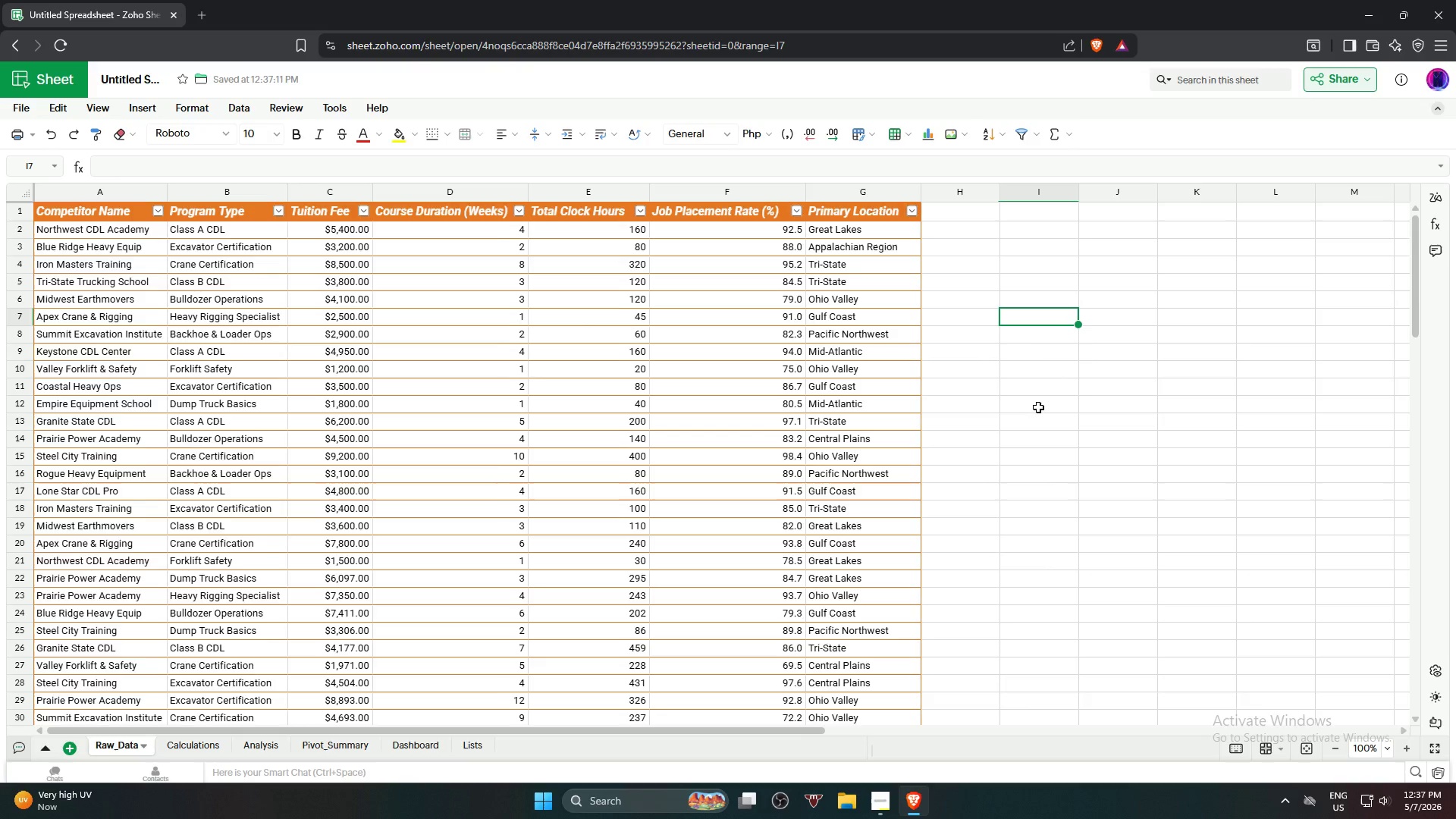 
scroll: coordinate [1006, 403], scroll_direction: down, amount: 12.0
 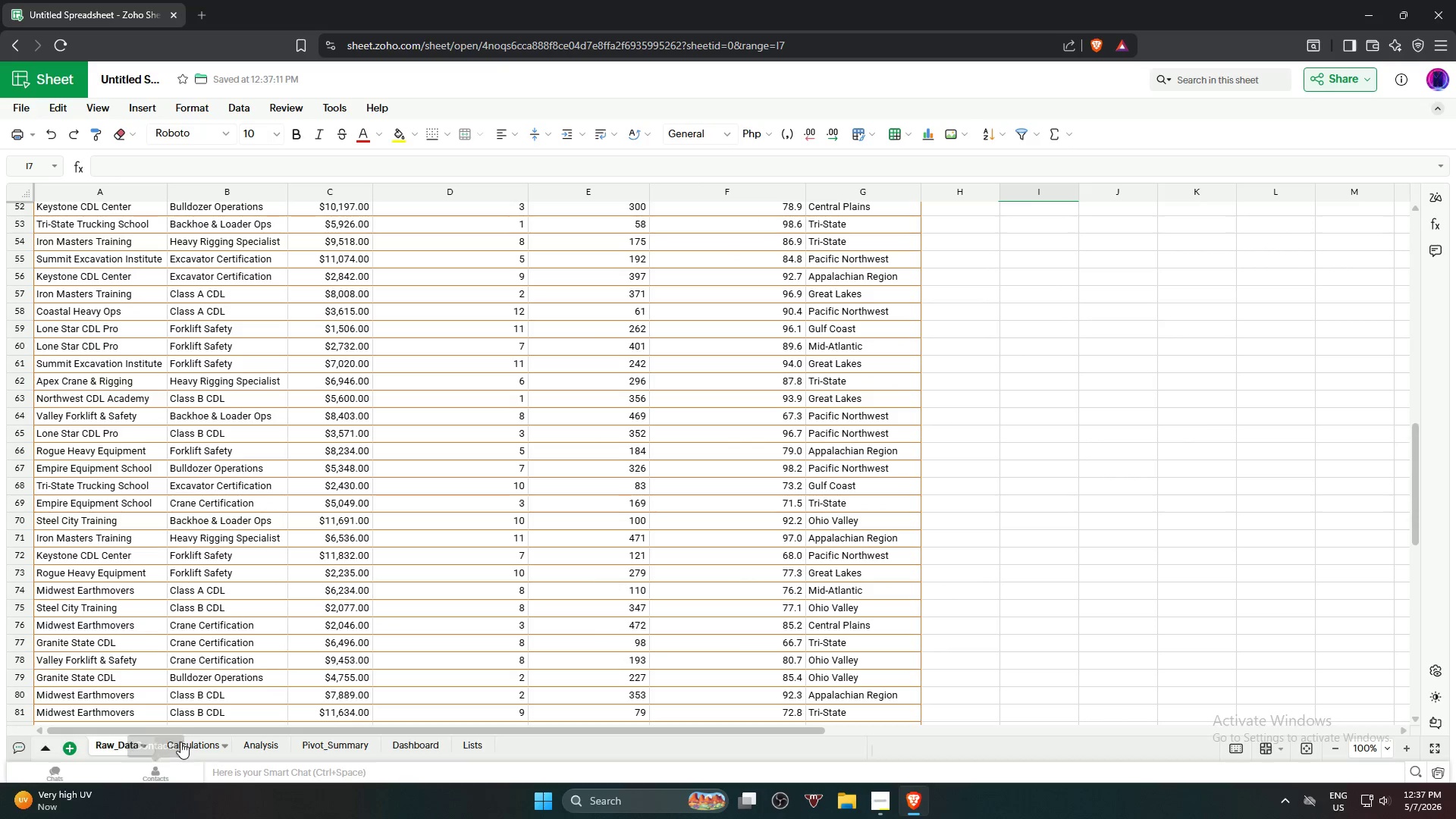 
left_click([190, 744])
 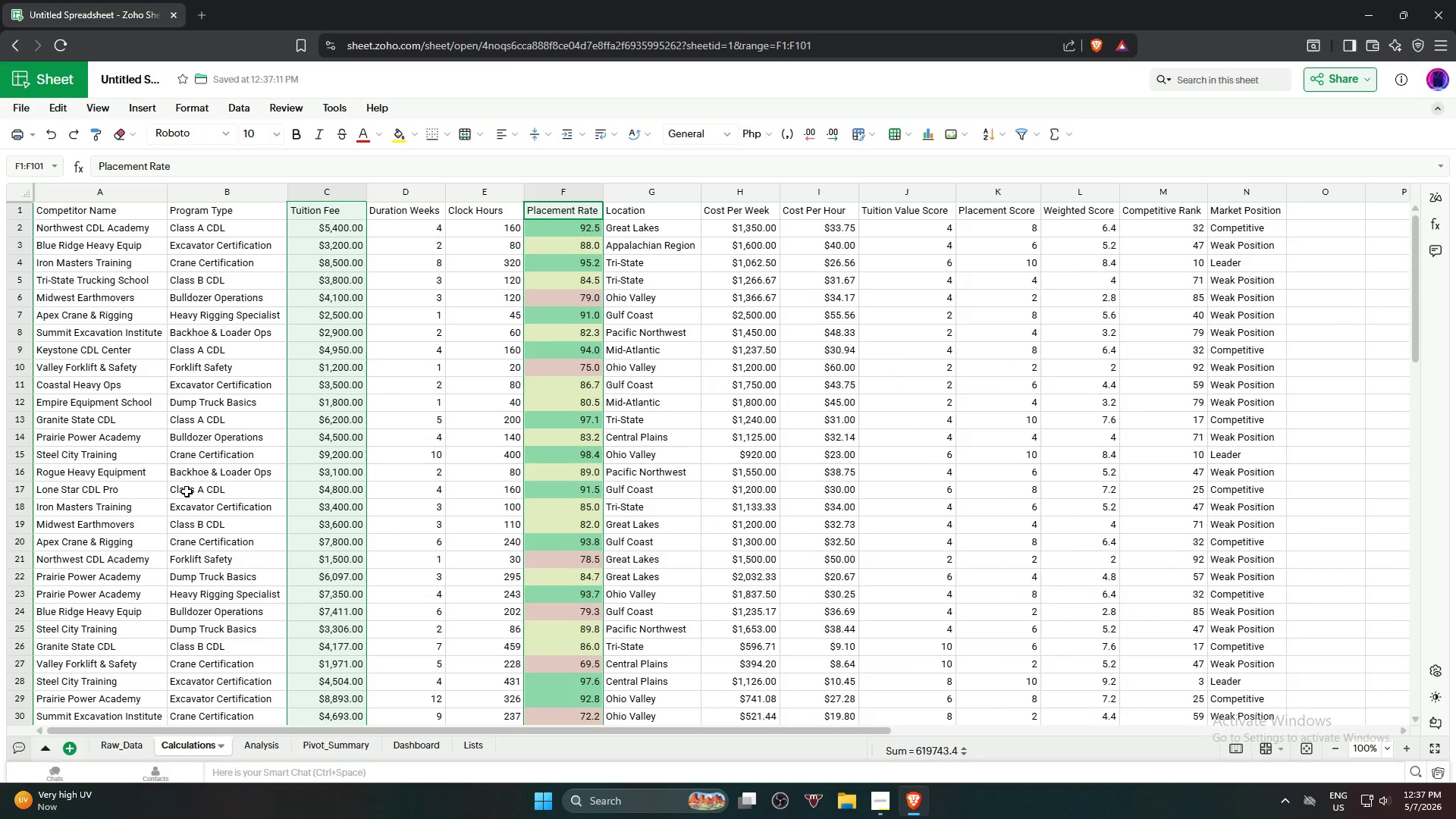 
scroll: coordinate [195, 485], scroll_direction: up, amount: 6.0
 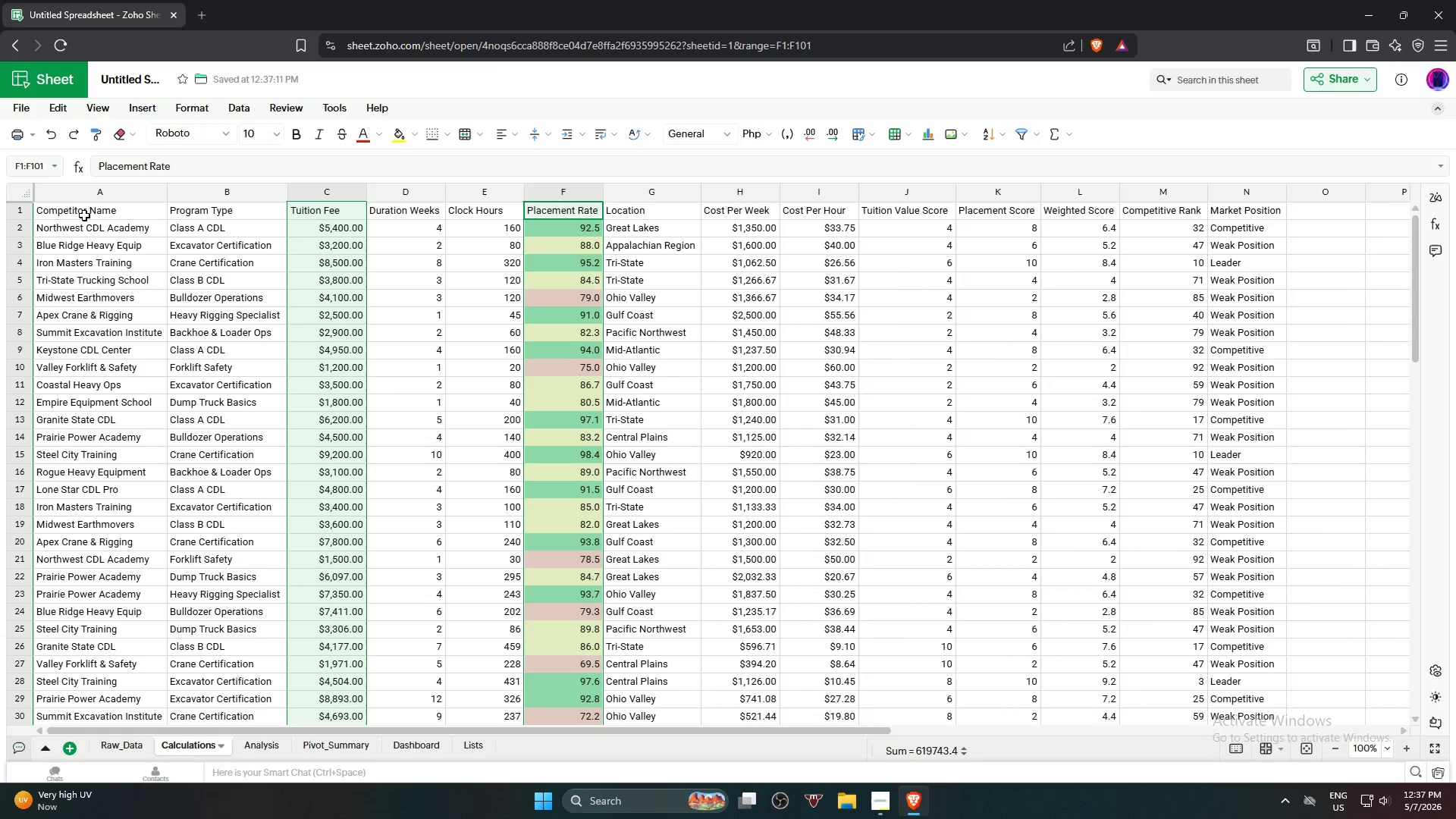 
left_click([83, 209])
 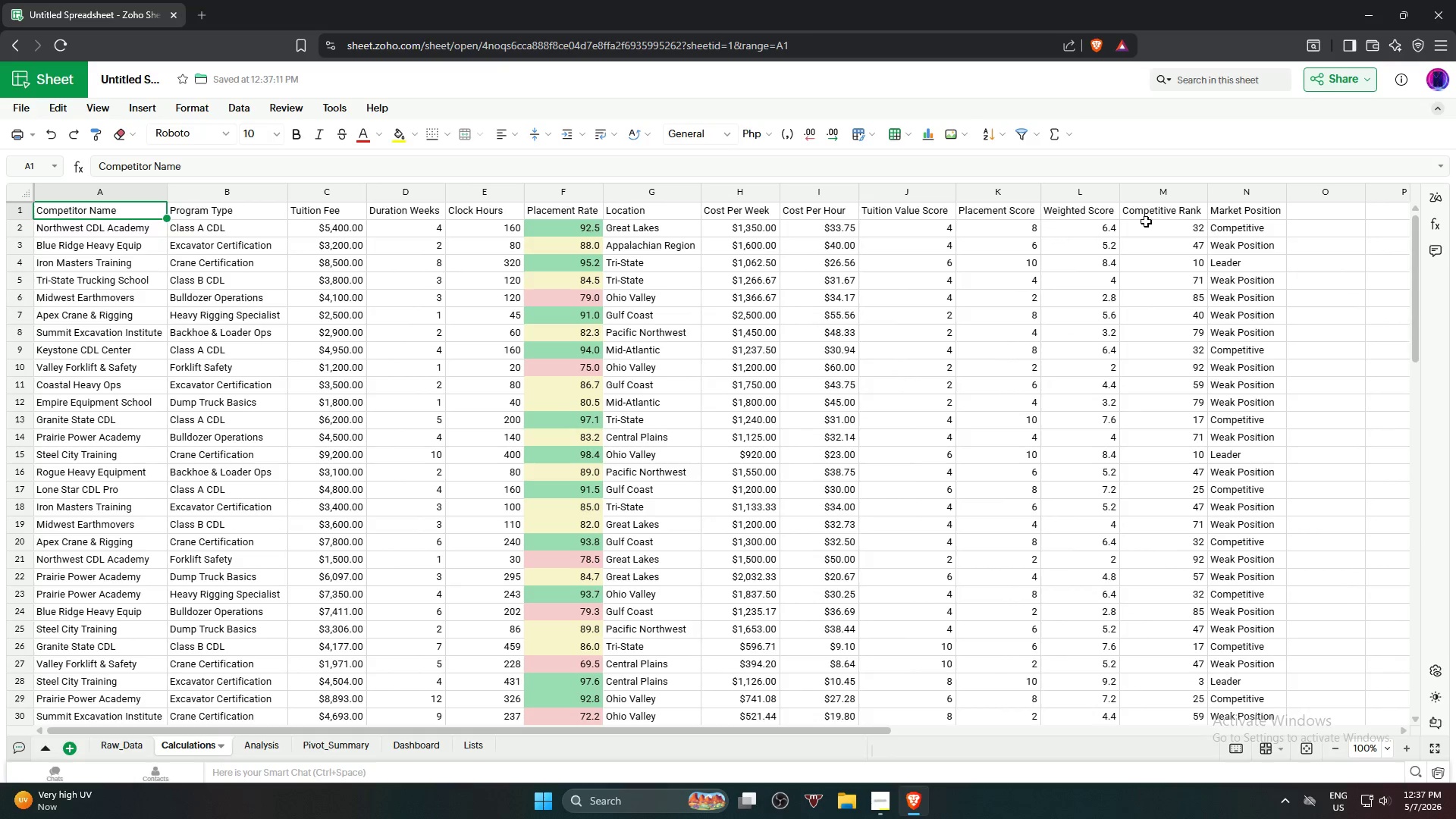 
hold_key(key=ShiftLeft, duration=1.05)
 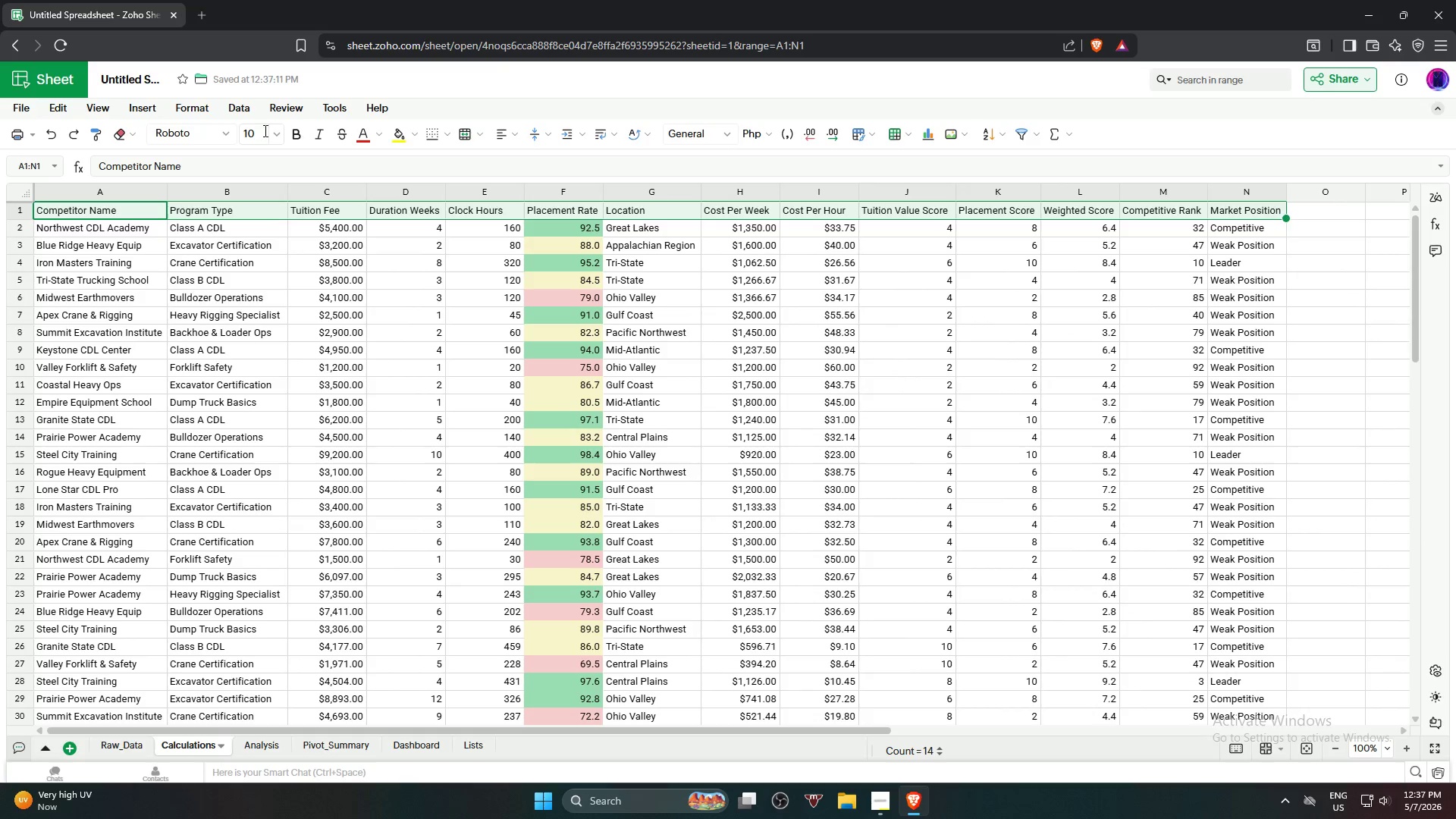 
left_click([275, 130])
 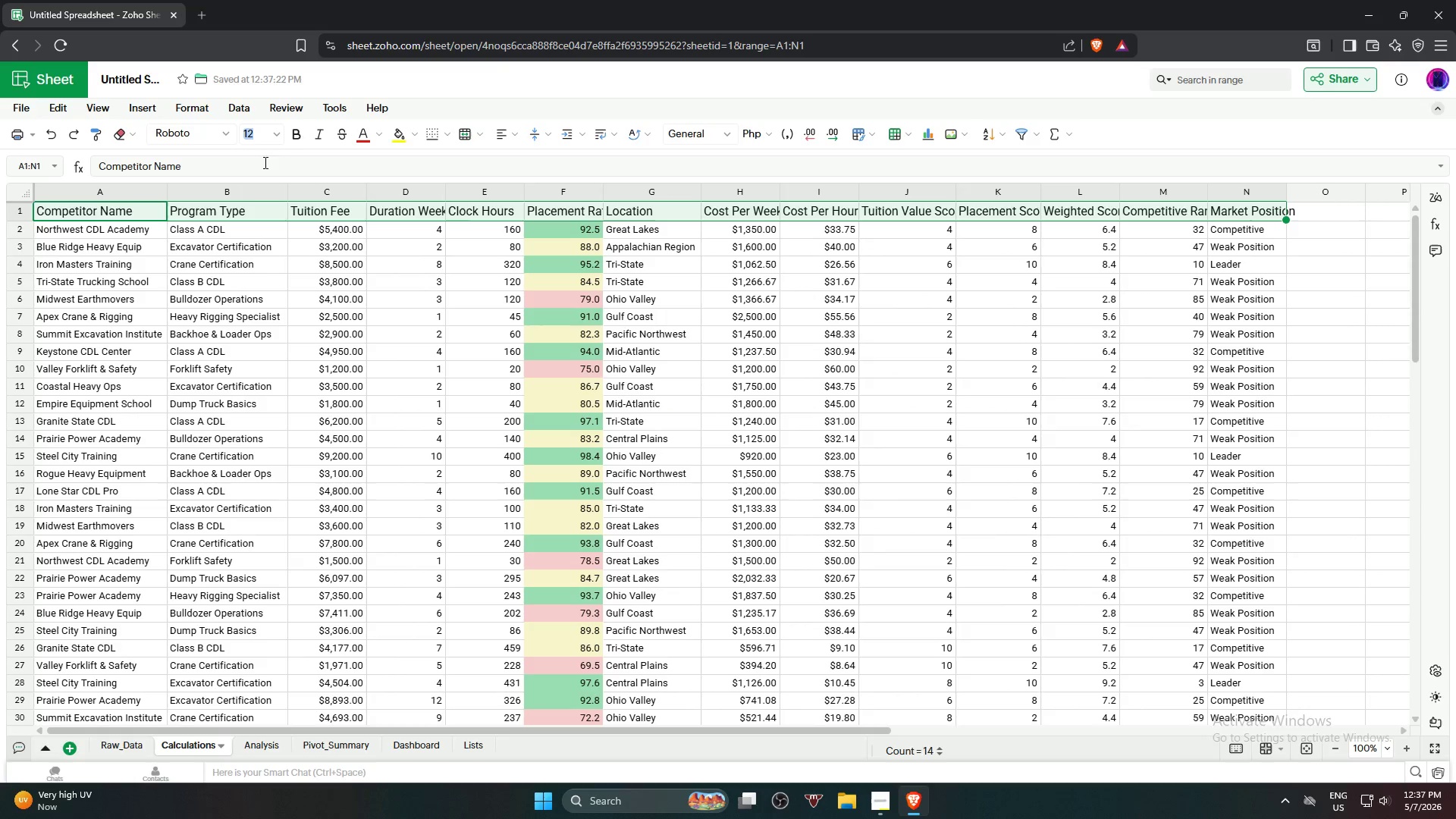 
left_click([297, 135])
 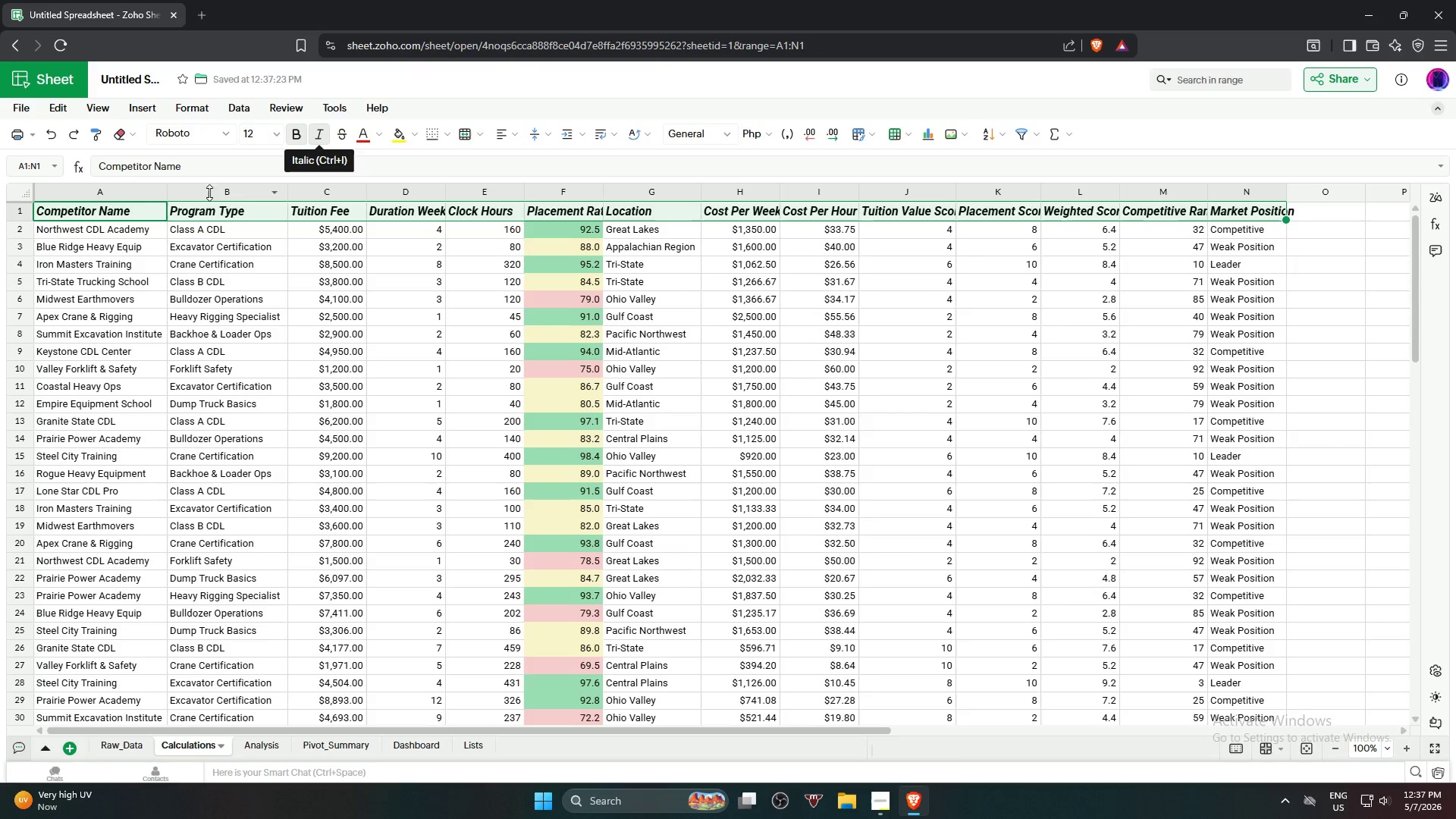 
left_click([116, 211])
 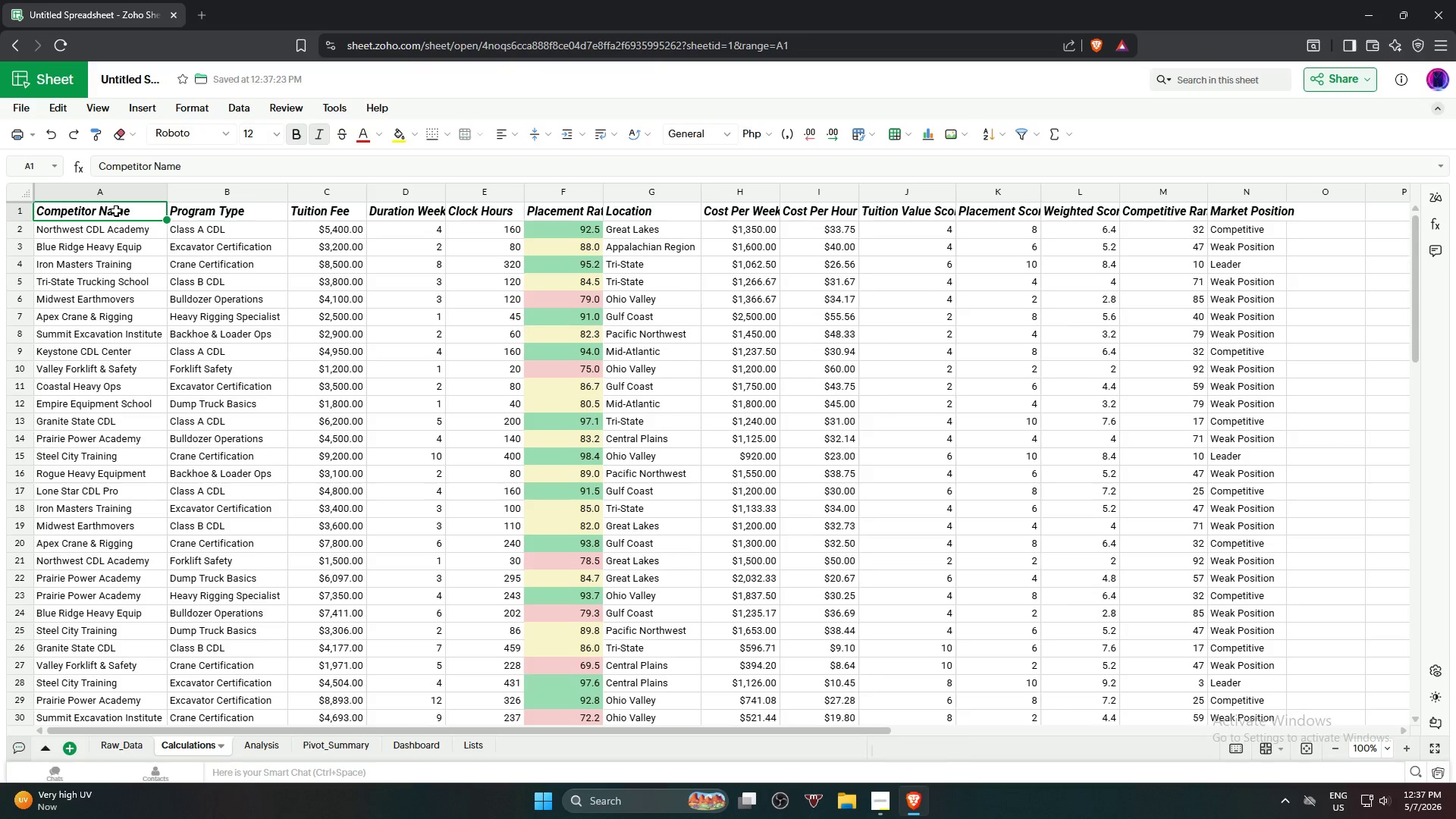 
key(Control+A)
 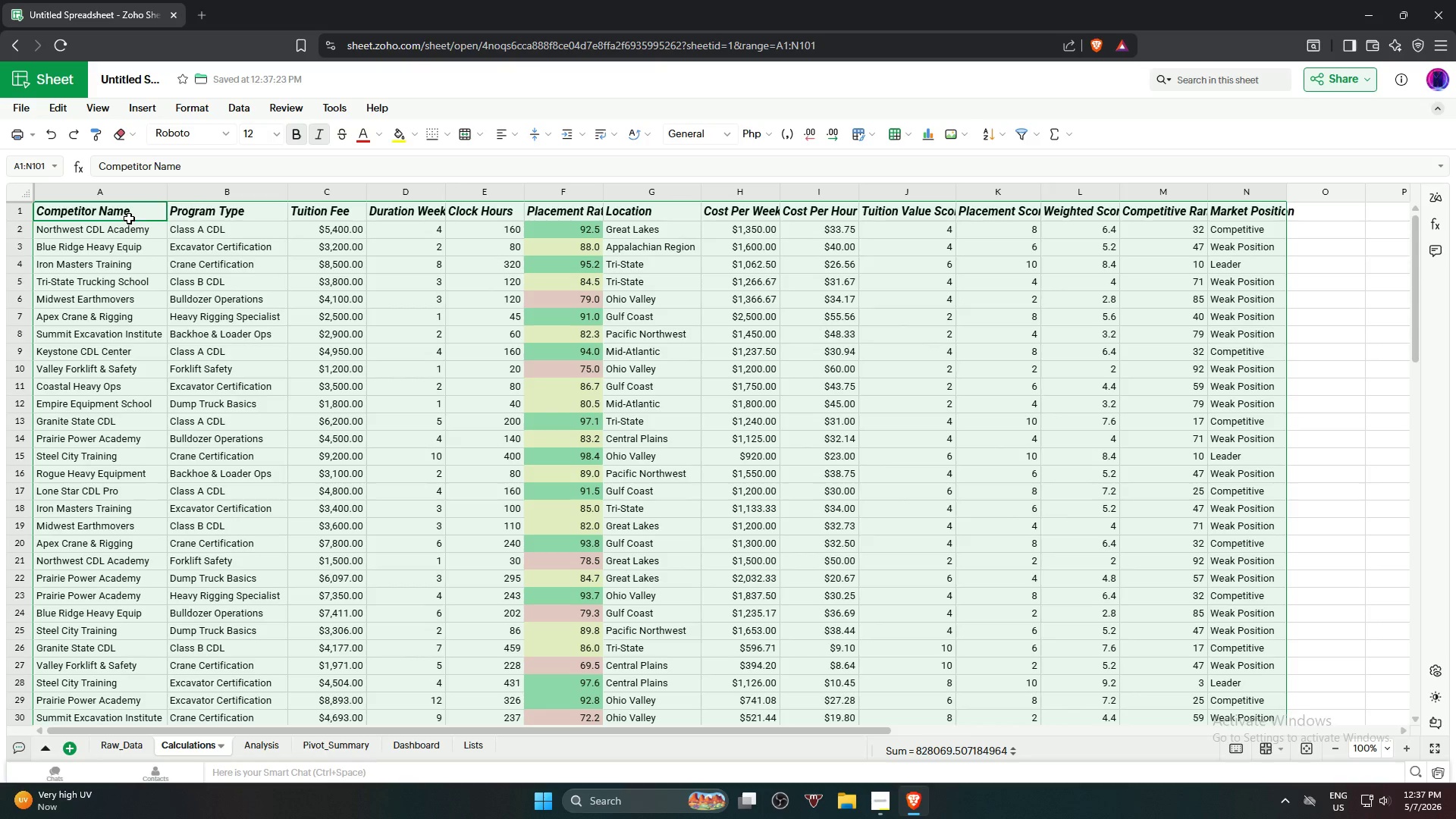 
key(Alt+Control+T)
 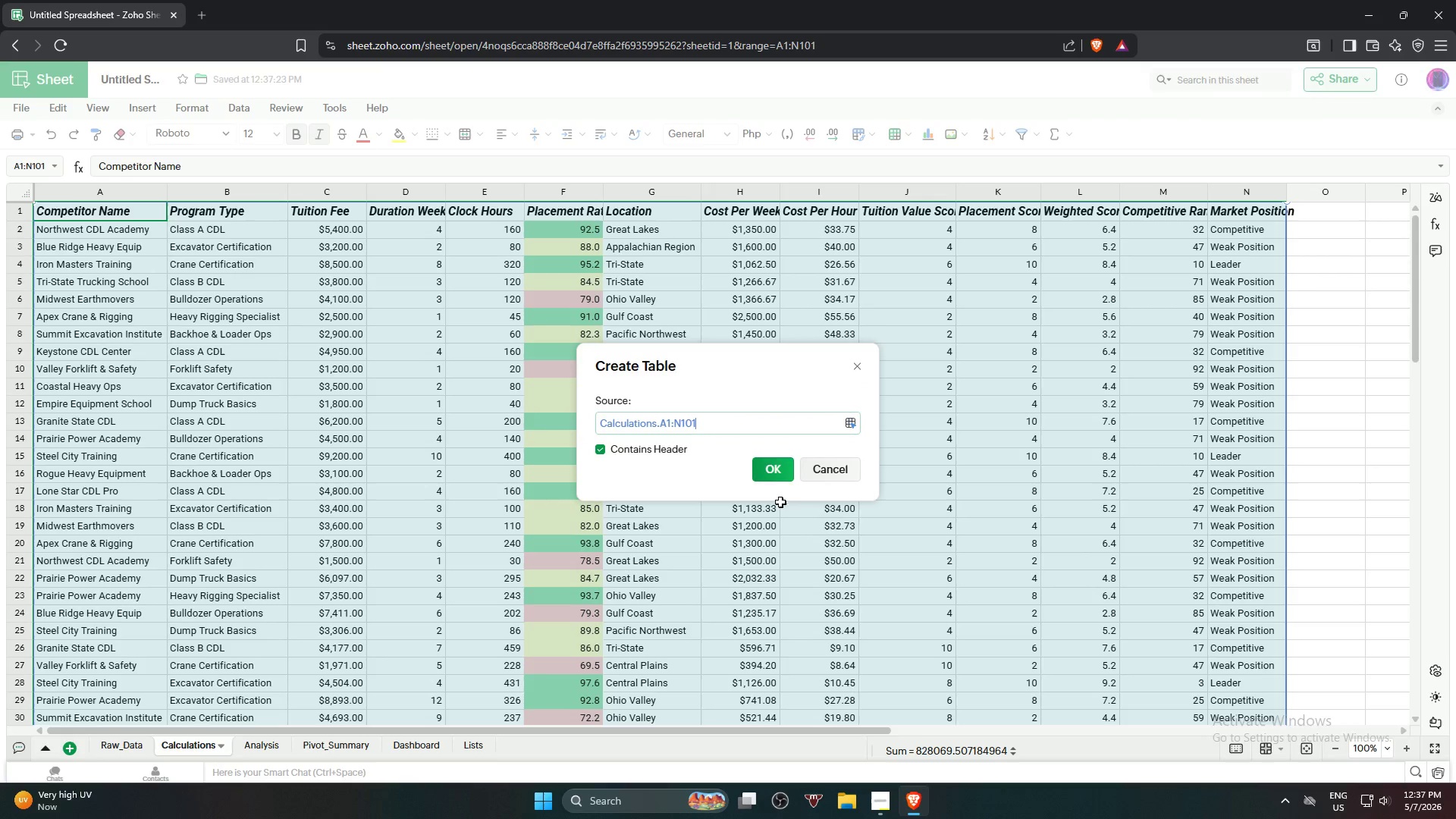 
left_click([781, 470])
 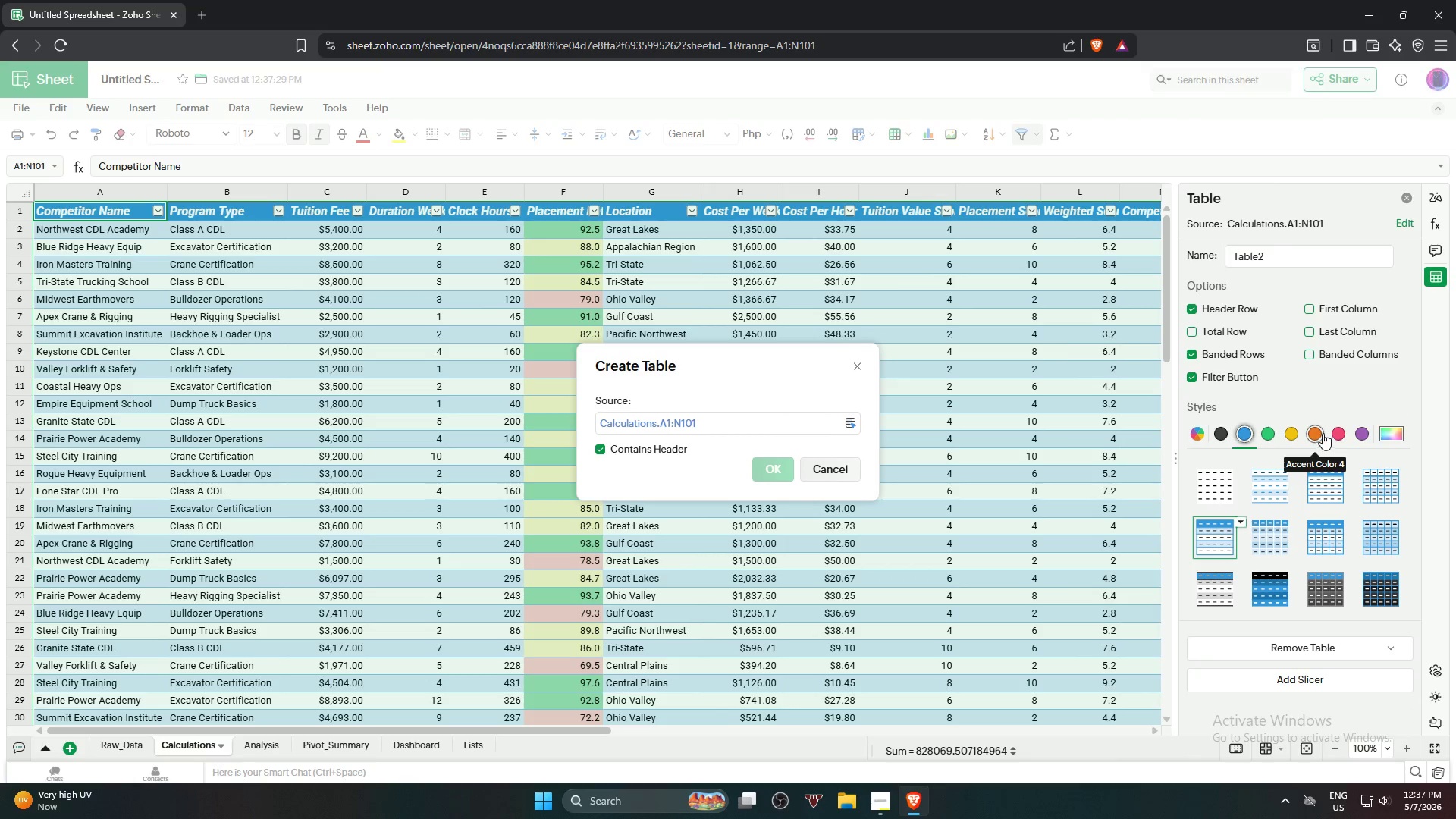 
wait(5.84)
 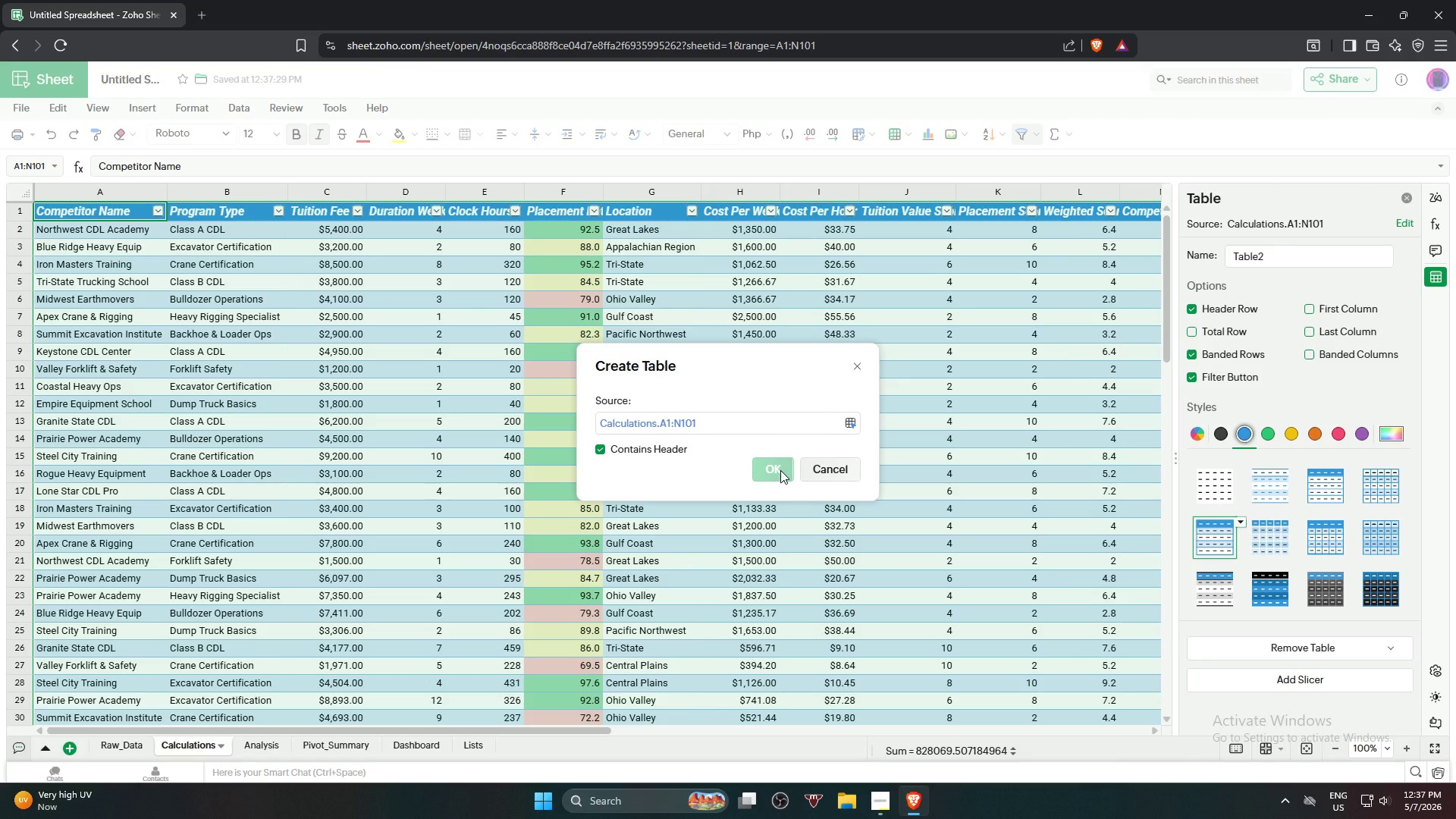 
left_click([1326, 490])
 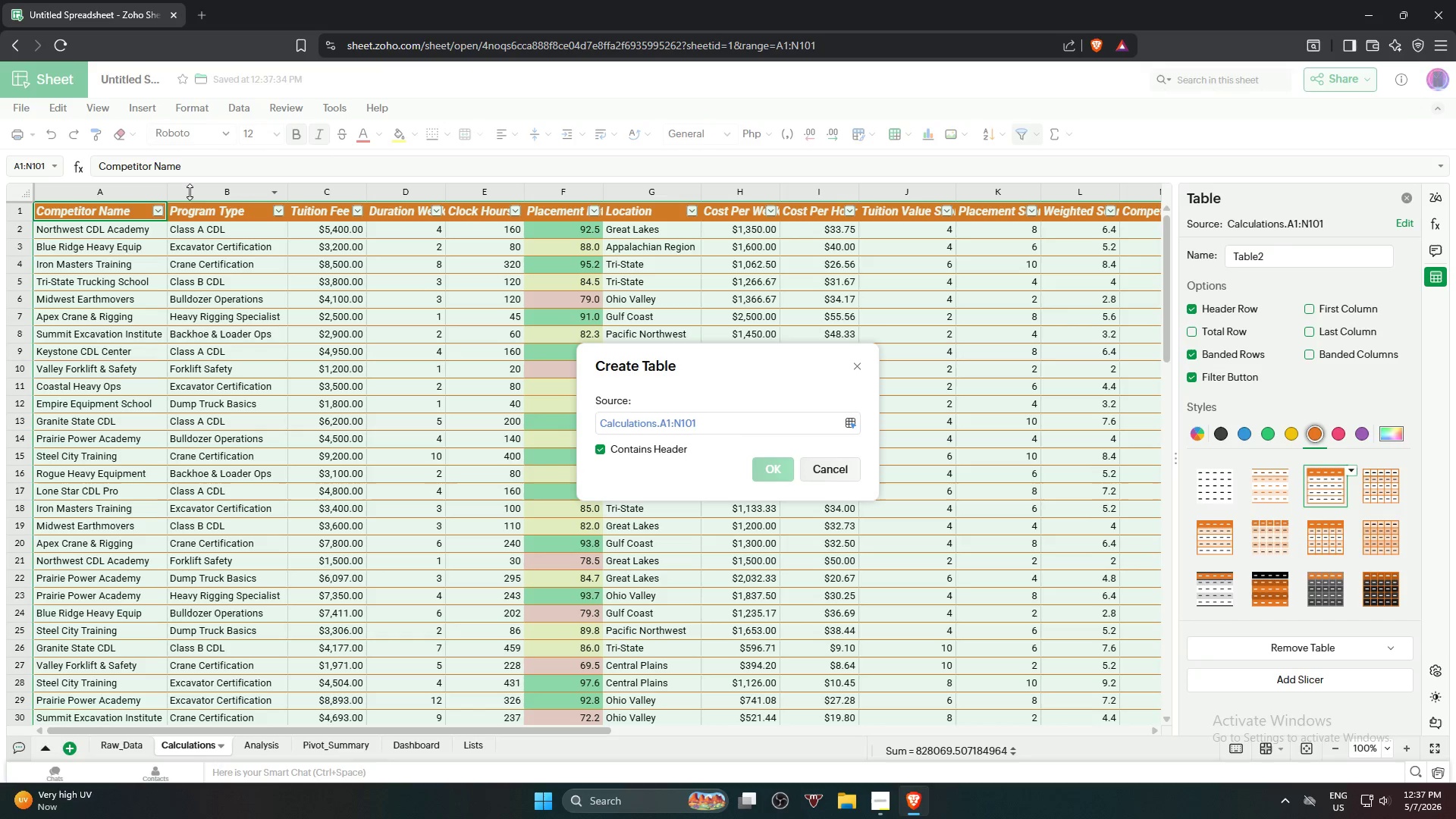 
left_click([772, 469])
 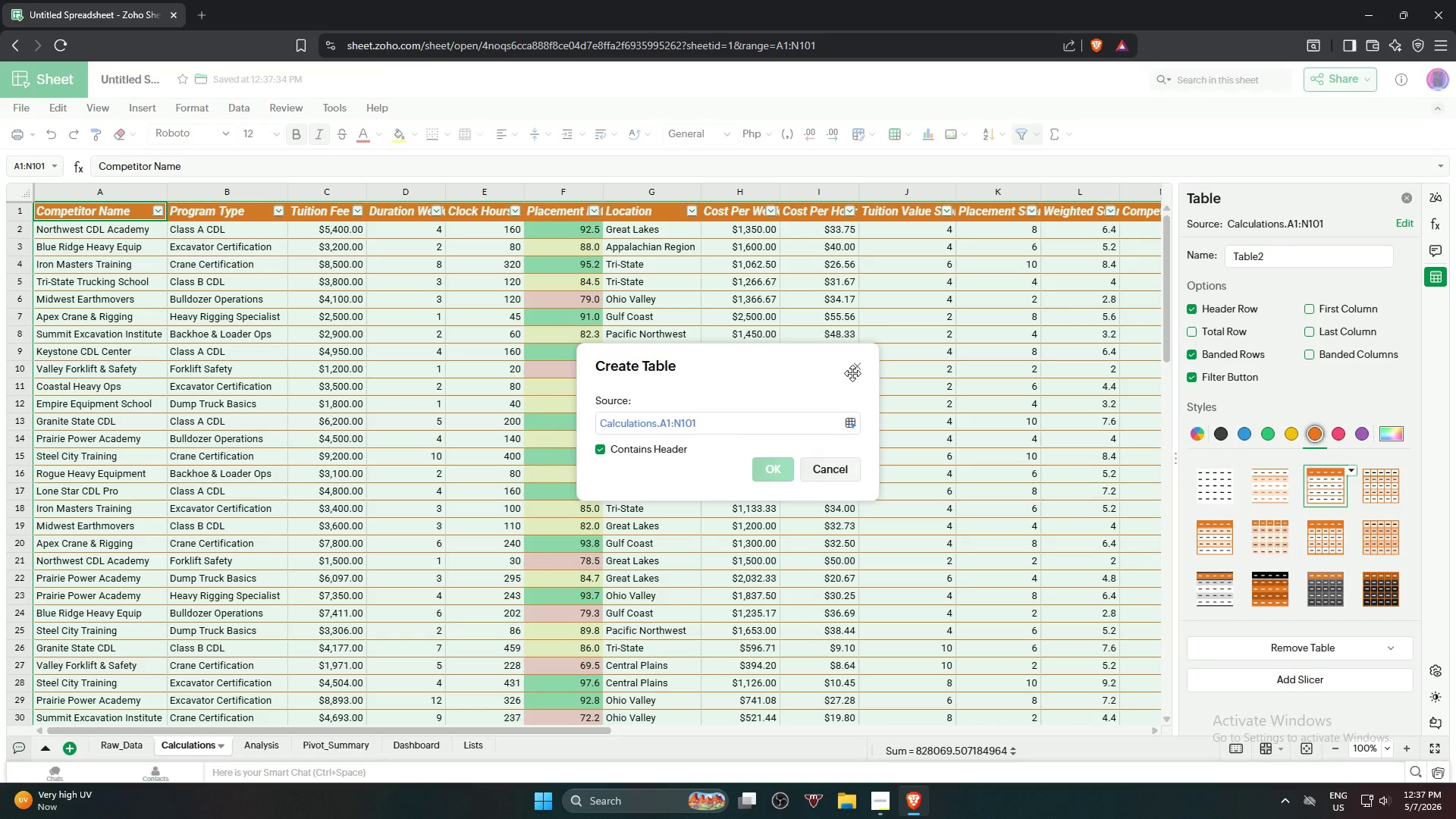 
left_click([853, 369])
 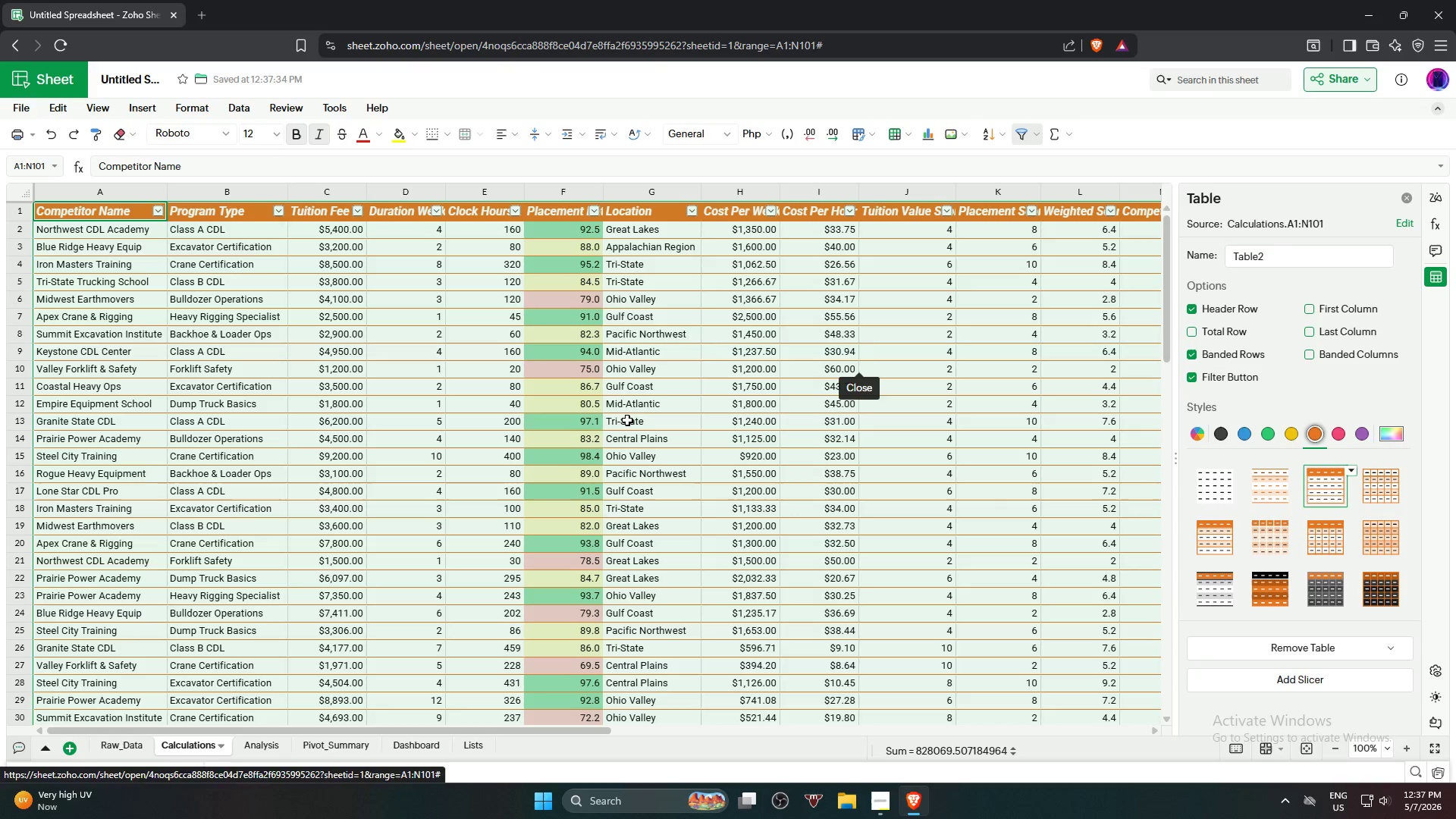 
left_click([573, 428])
 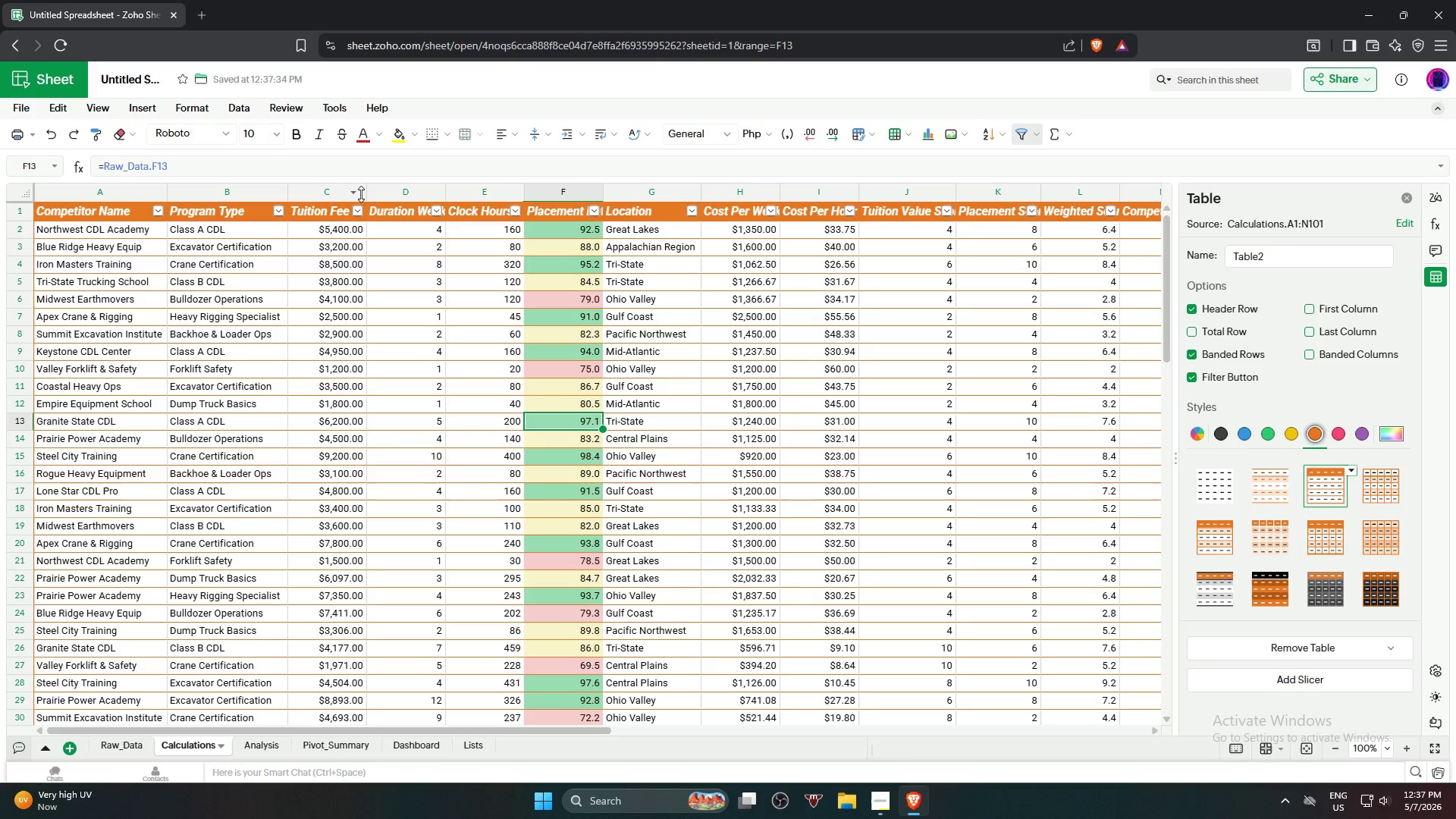 
left_click_drag(start_coordinate=[365, 194], to_coordinate=[374, 196])
 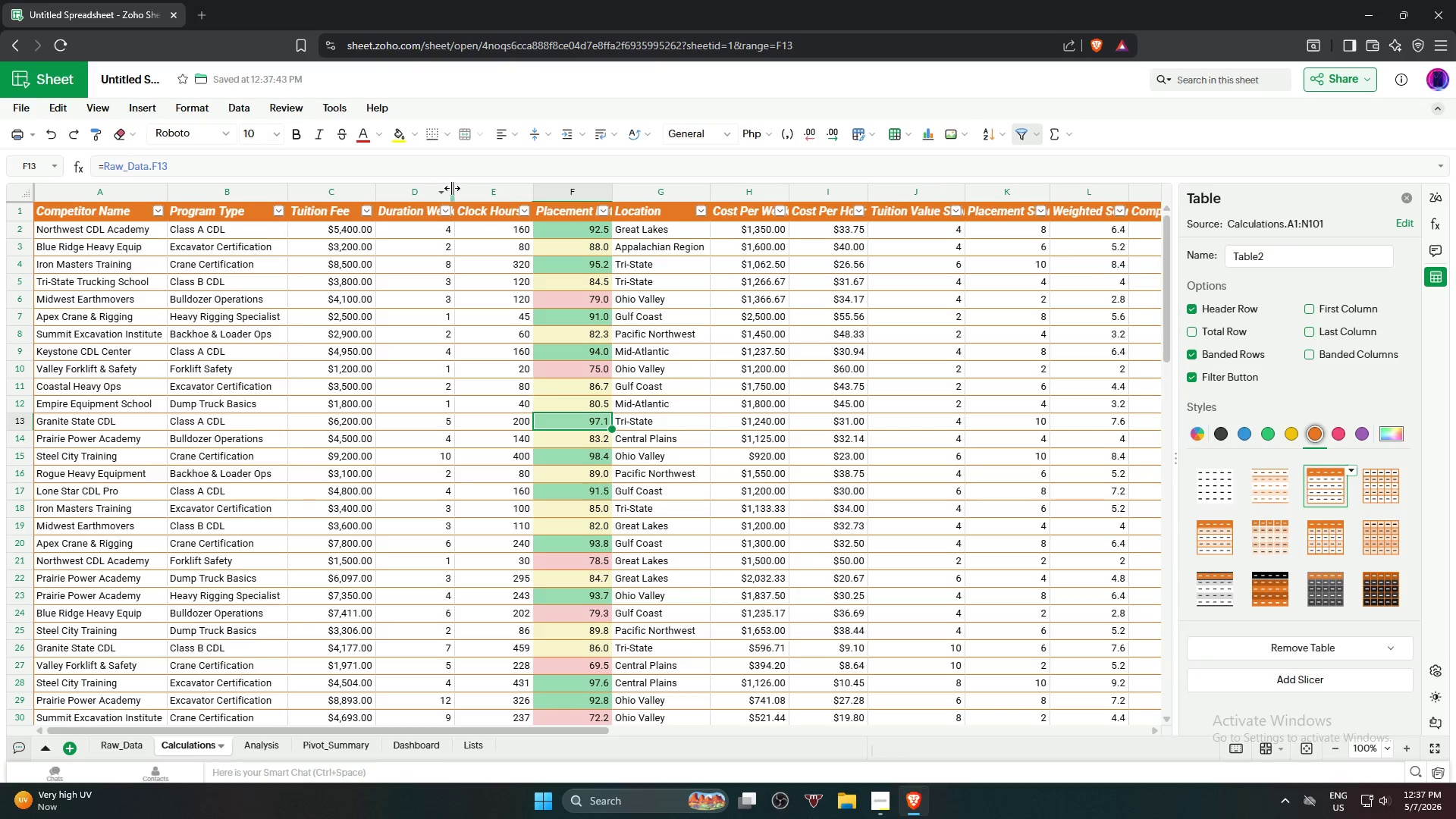 
left_click_drag(start_coordinate=[453, 189], to_coordinate=[466, 191])
 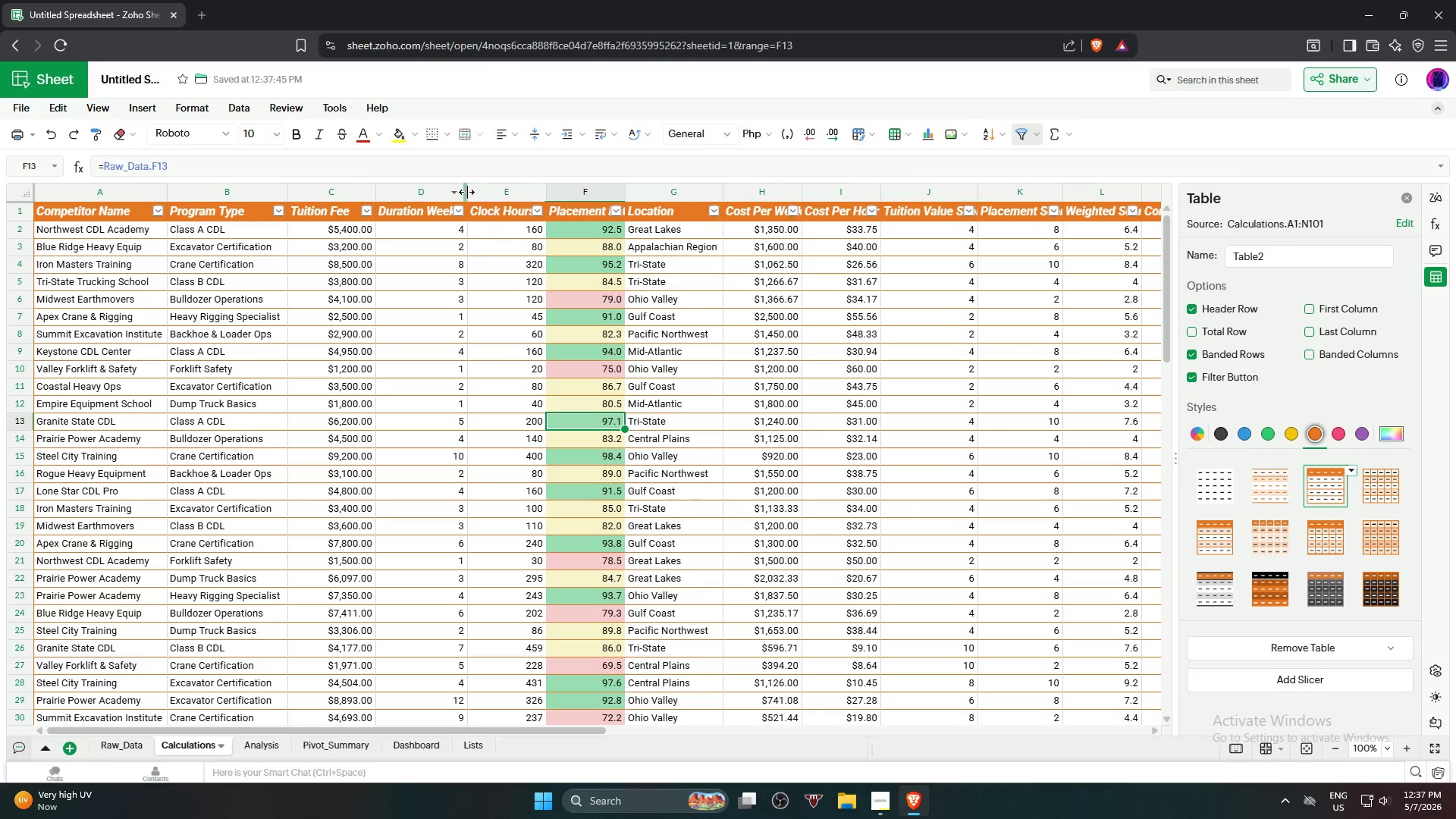 
left_click_drag(start_coordinate=[466, 192], to_coordinate=[491, 192])
 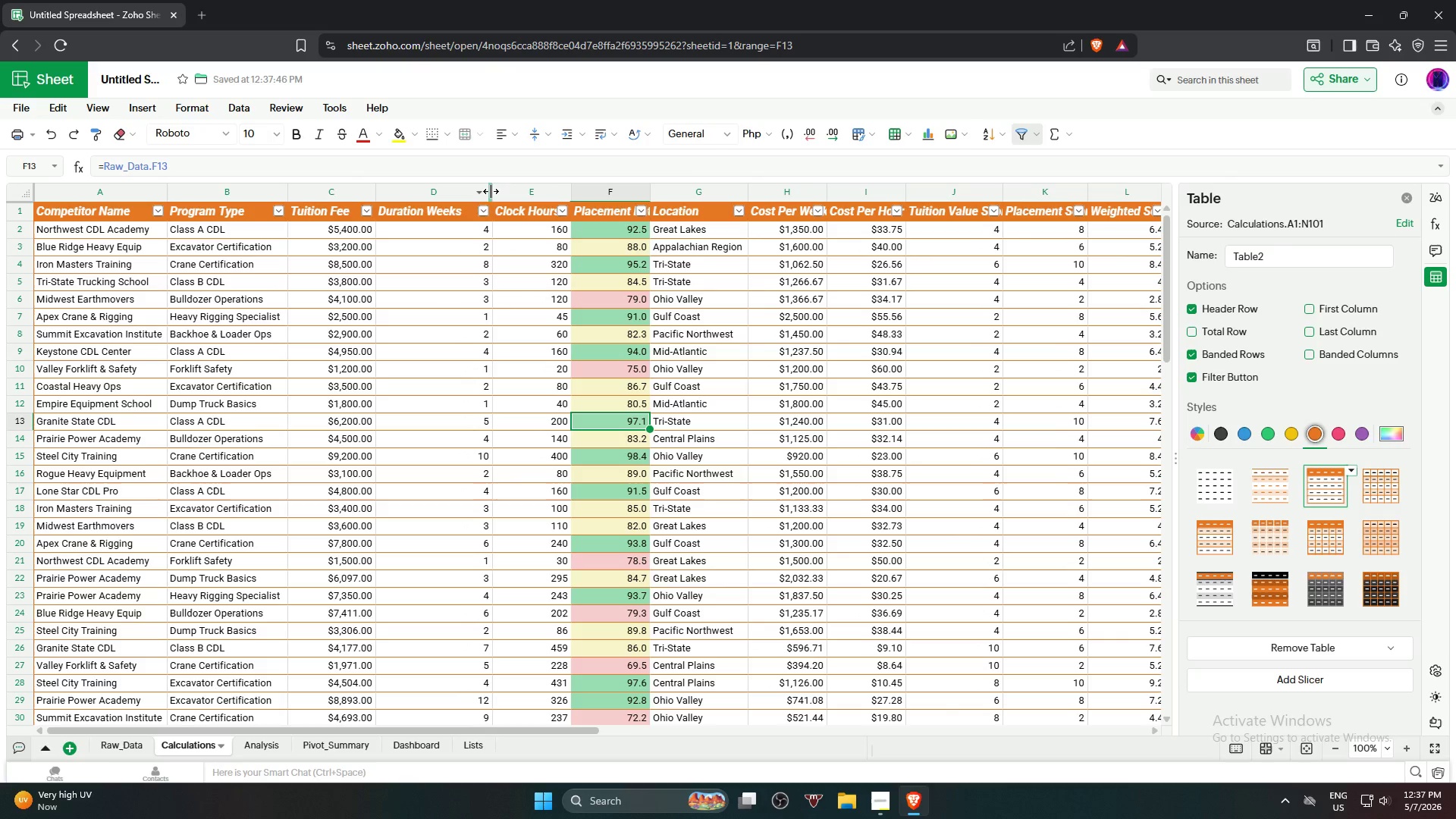 
left_click_drag(start_coordinate=[491, 191], to_coordinate=[483, 194])
 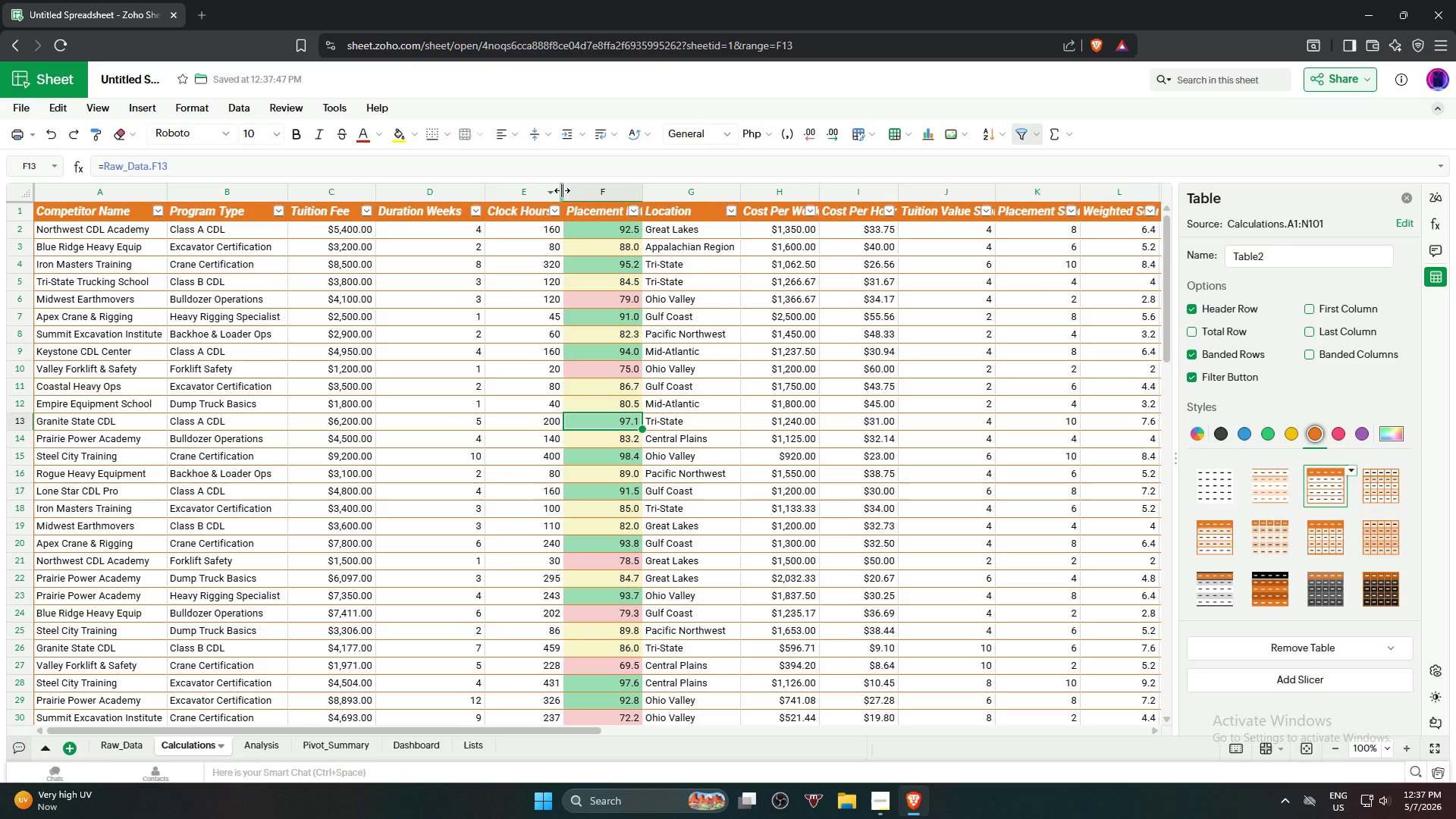 
left_click_drag(start_coordinate=[563, 191], to_coordinate=[574, 193])
 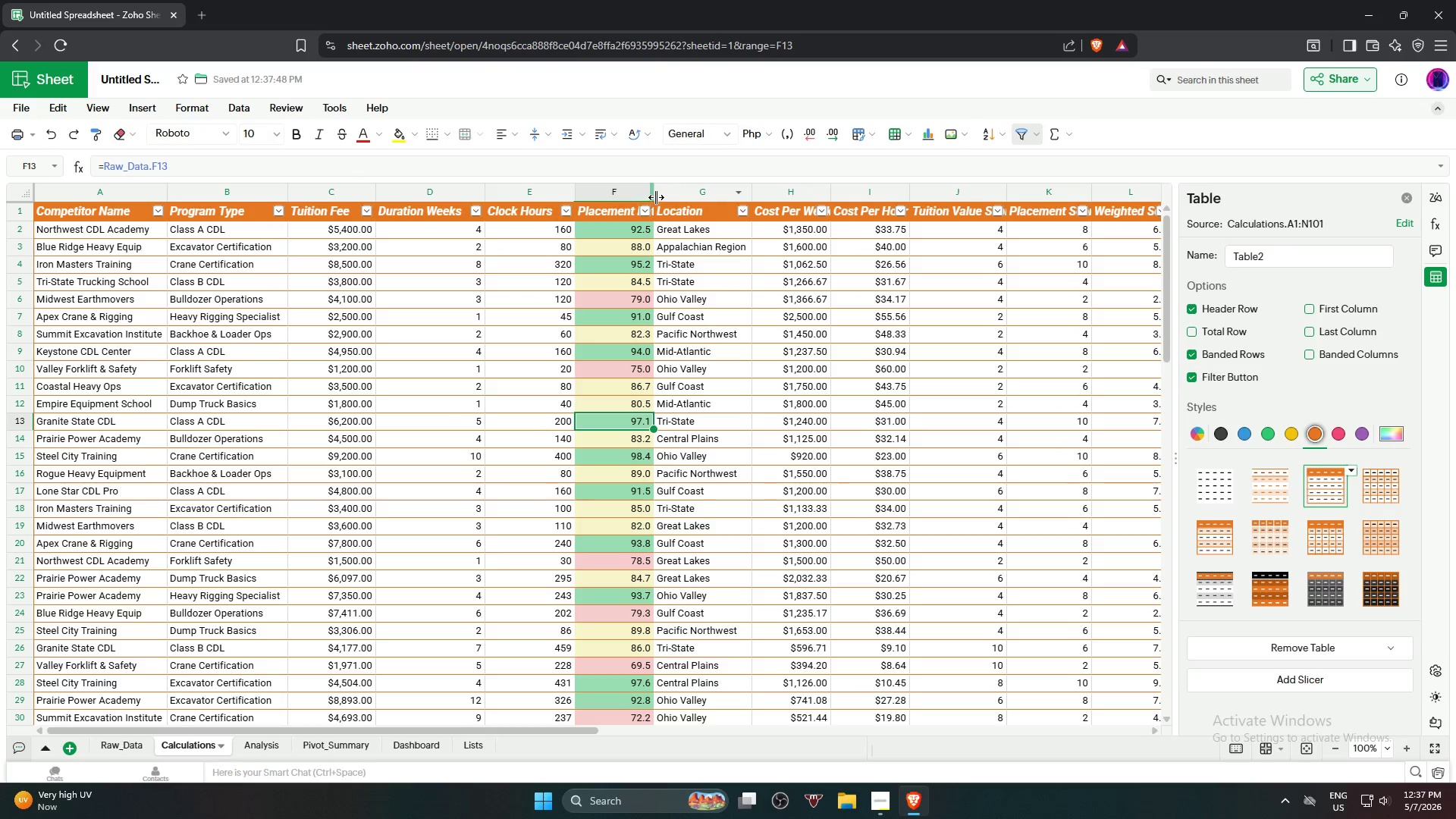 
left_click_drag(start_coordinate=[656, 195], to_coordinate=[675, 196])
 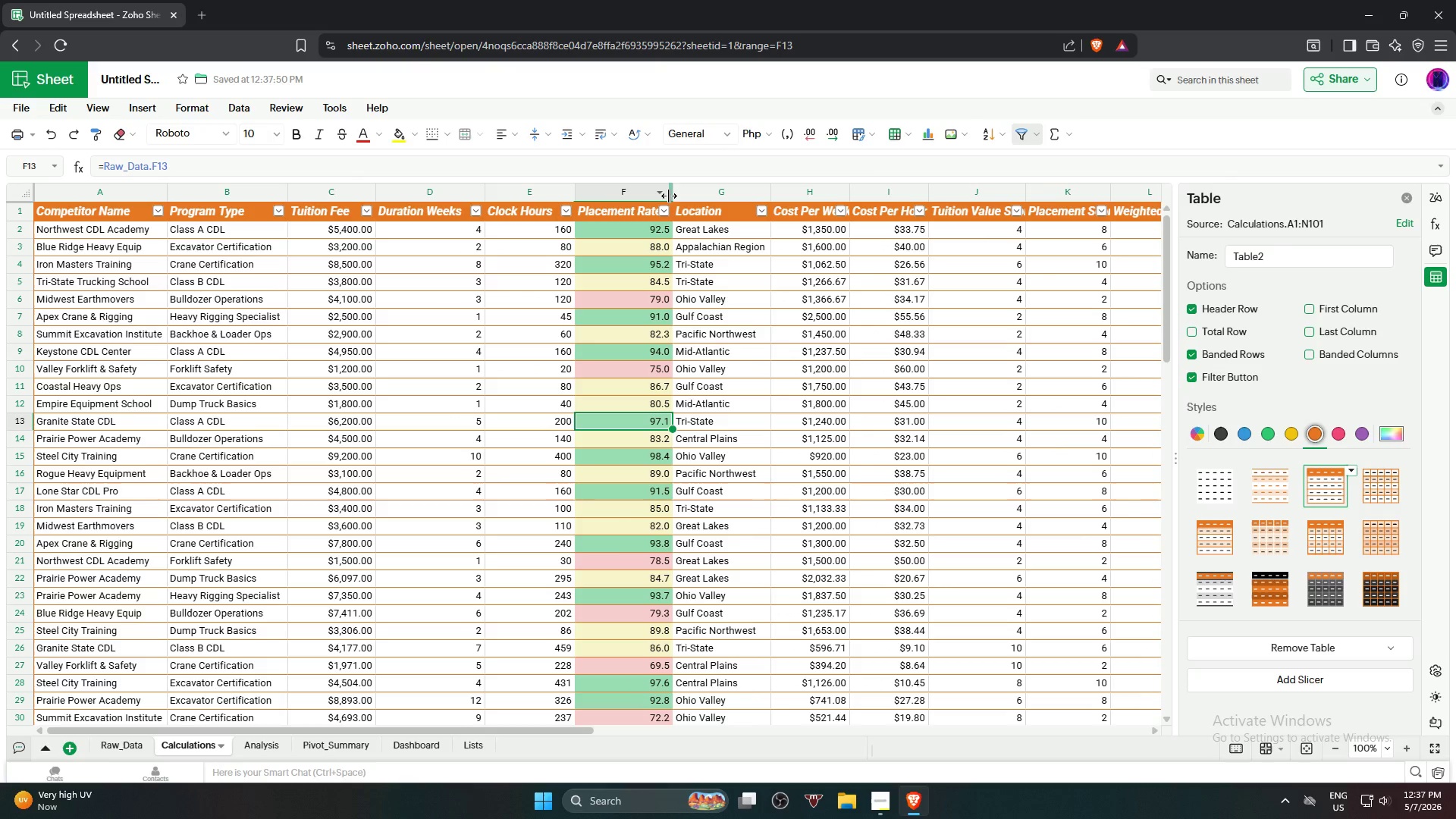 
left_click_drag(start_coordinate=[670, 195], to_coordinate=[689, 193])
 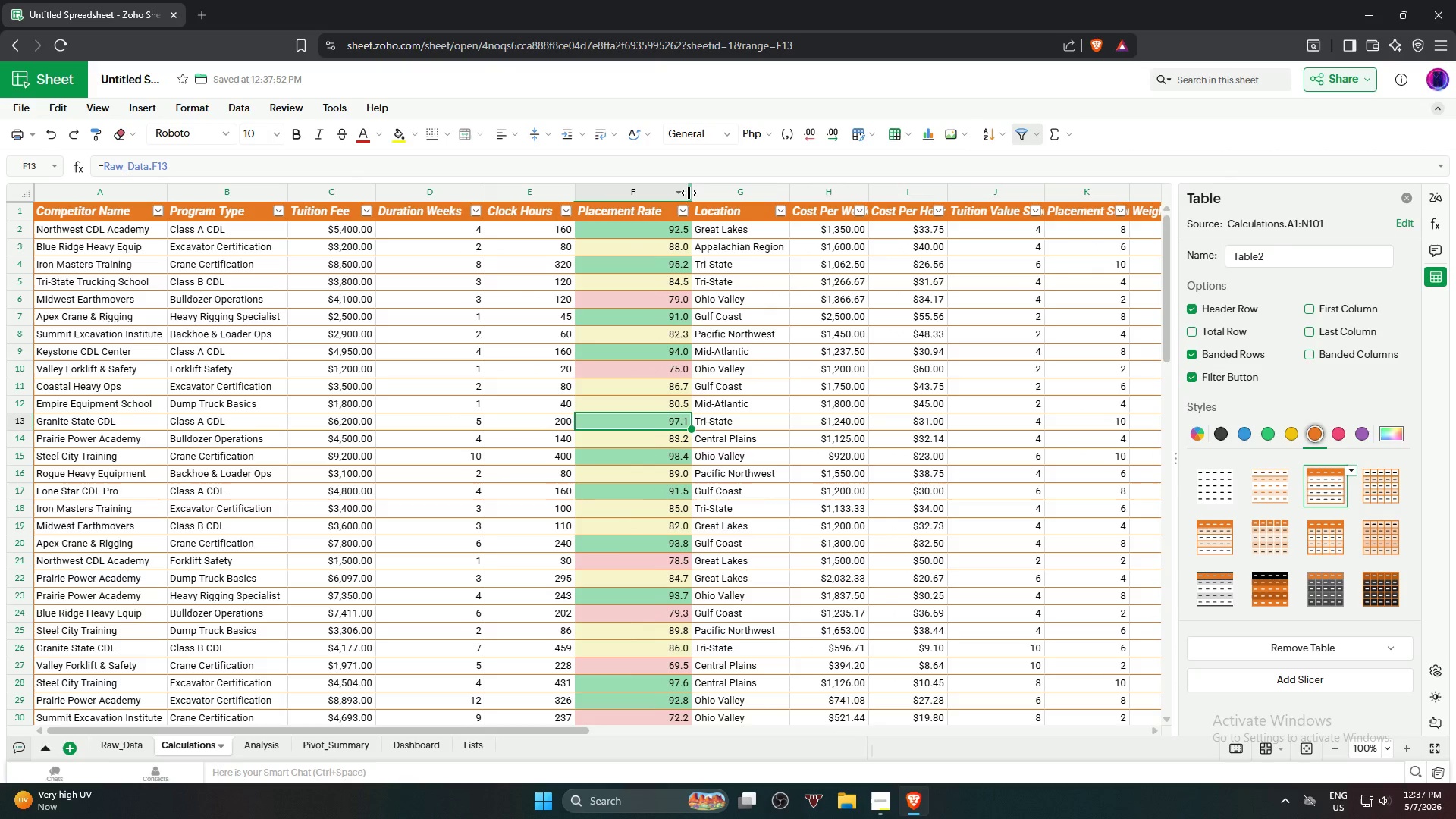 
left_click_drag(start_coordinate=[689, 193], to_coordinate=[682, 193])
 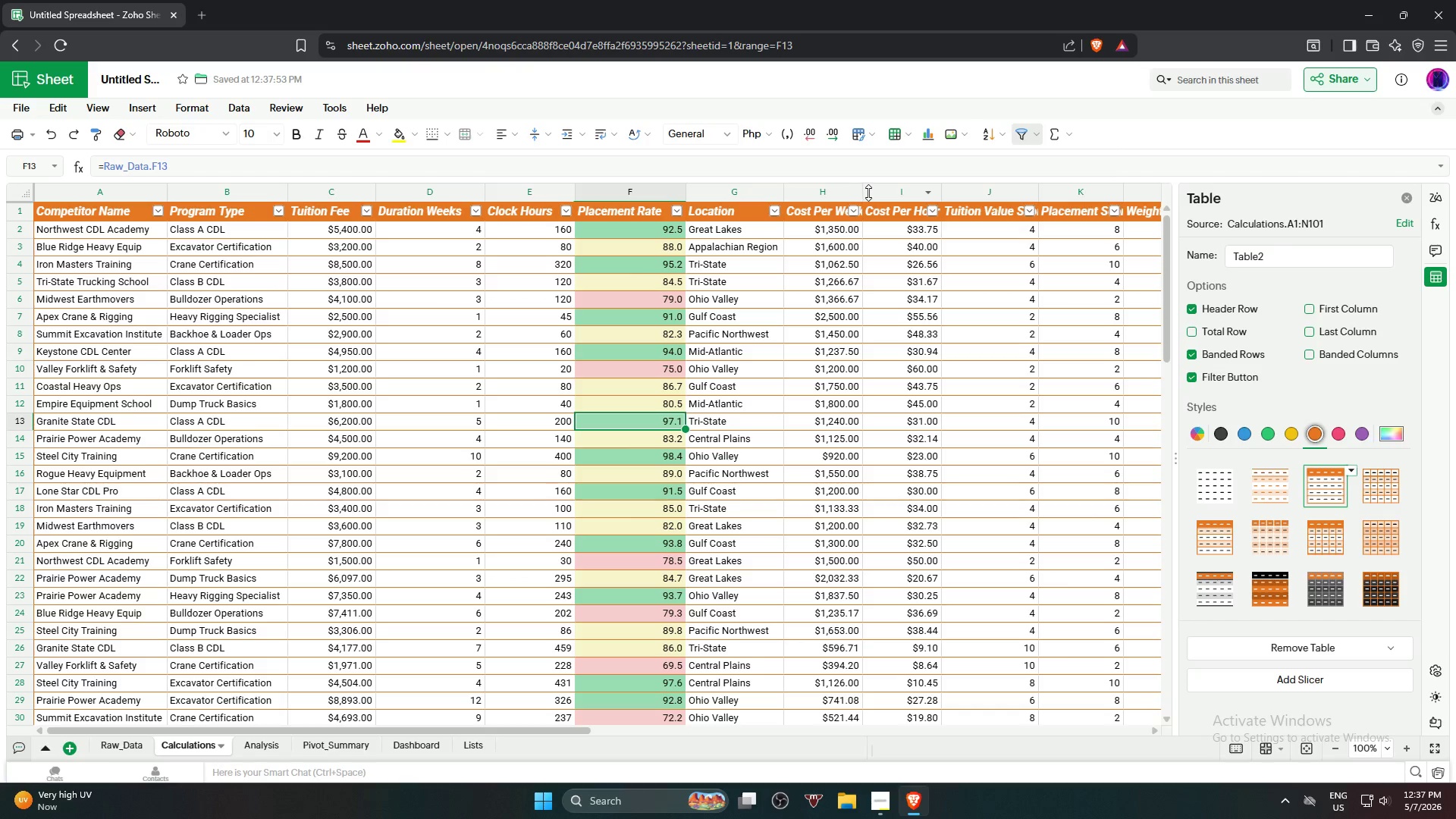 
left_click_drag(start_coordinate=[862, 193], to_coordinate=[882, 194])
 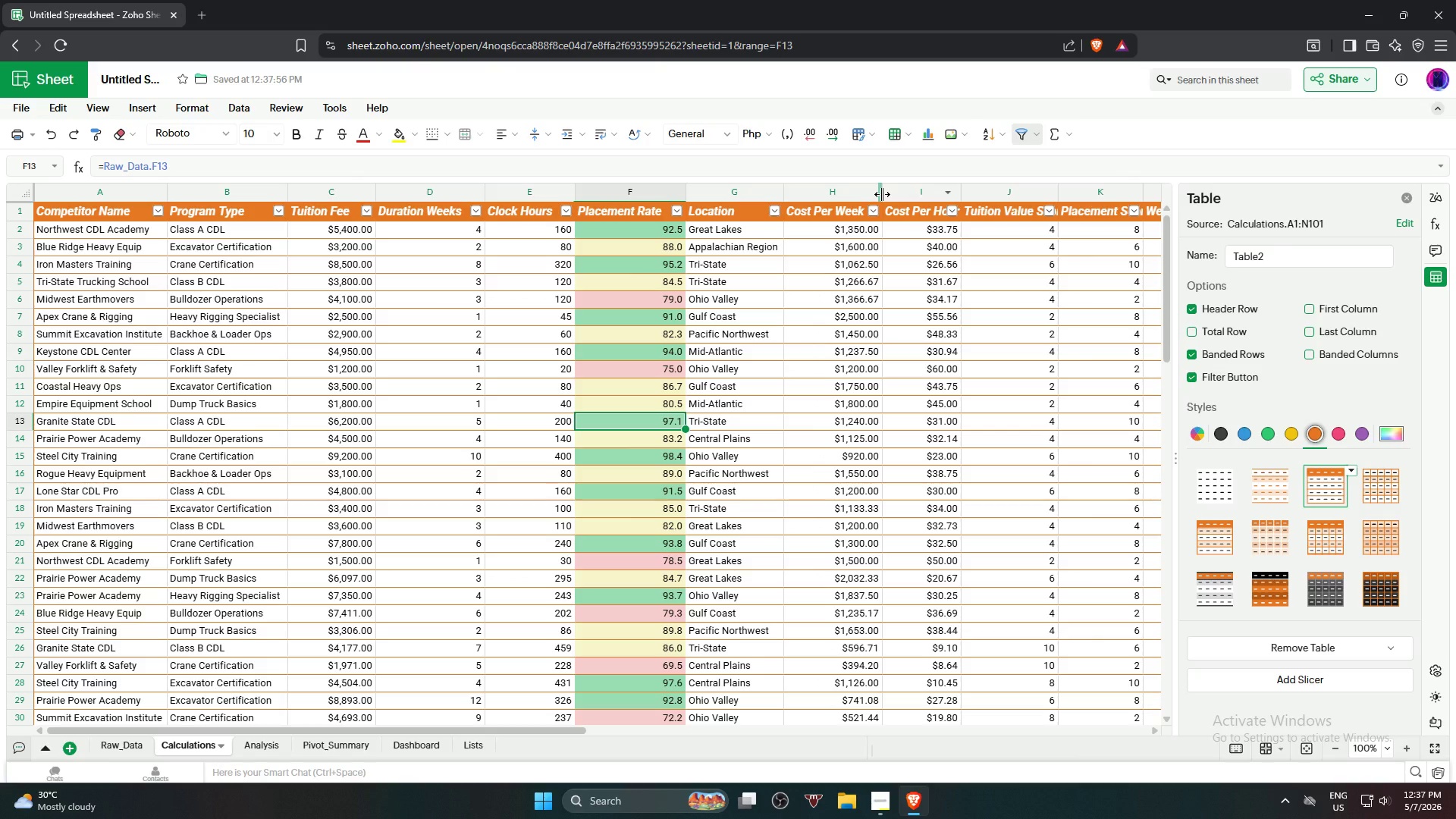 
left_click_drag(start_coordinate=[882, 194], to_coordinate=[887, 194])
 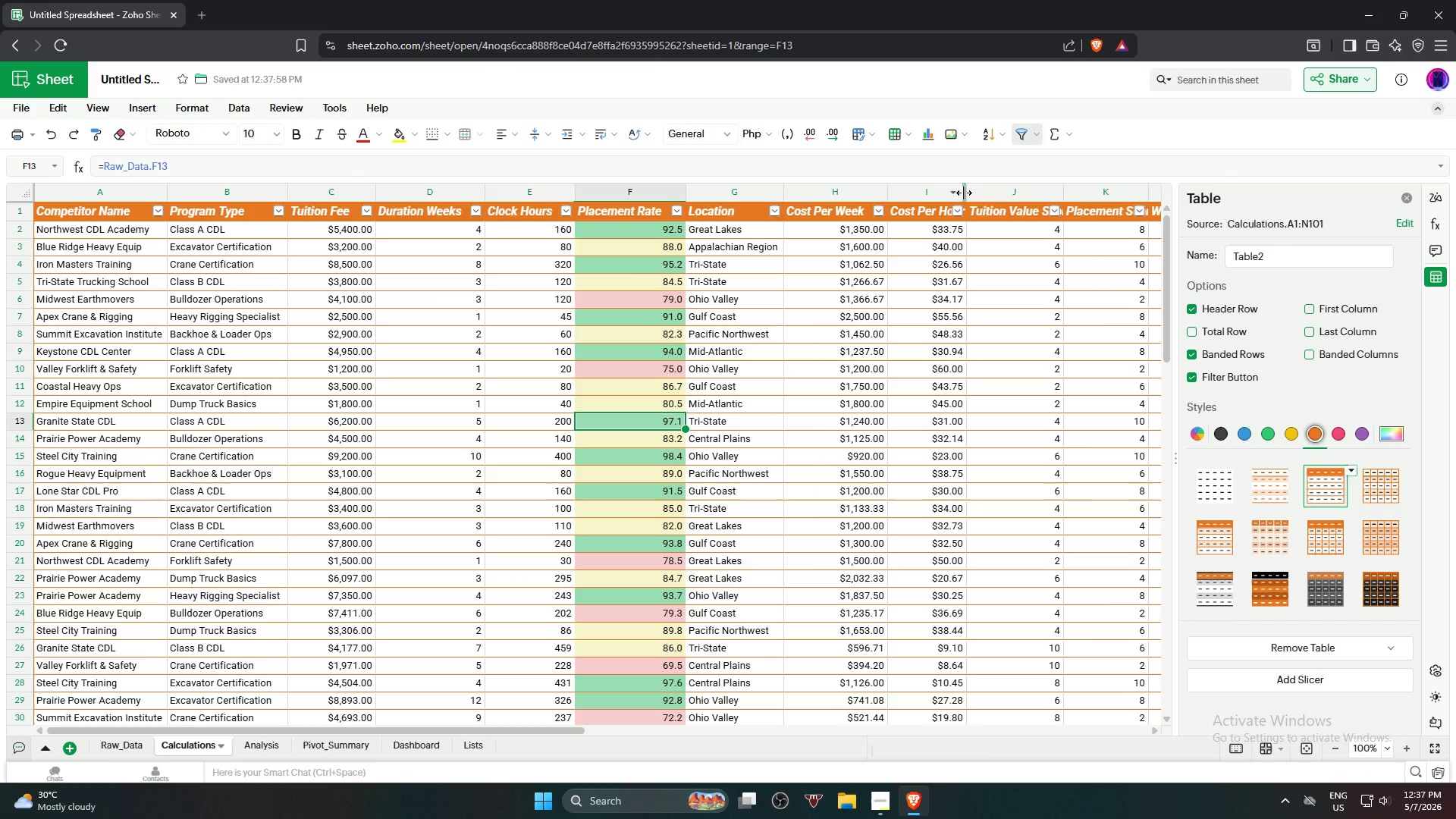 
left_click_drag(start_coordinate=[965, 193], to_coordinate=[983, 193])
 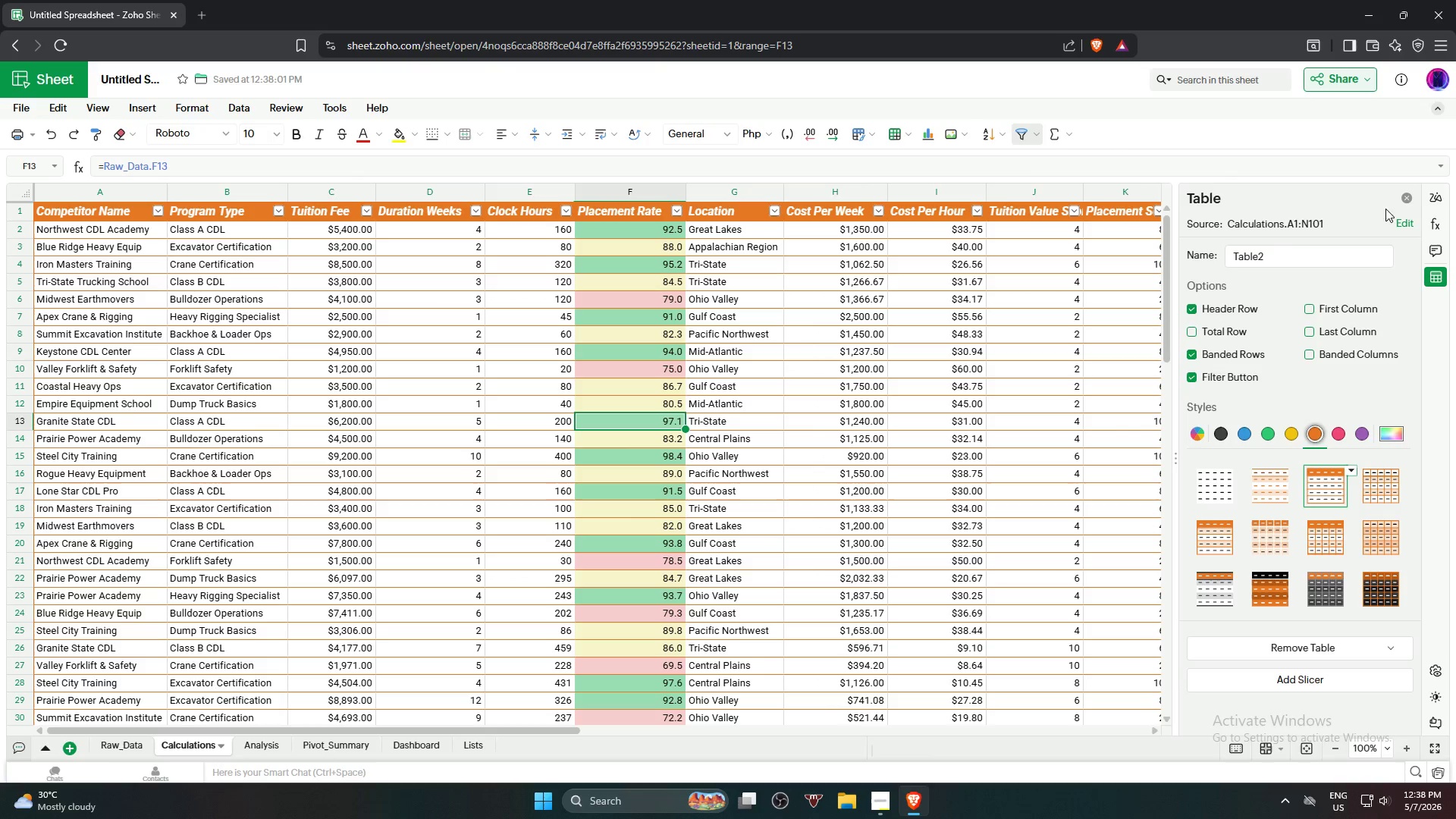 
left_click([1406, 195])
 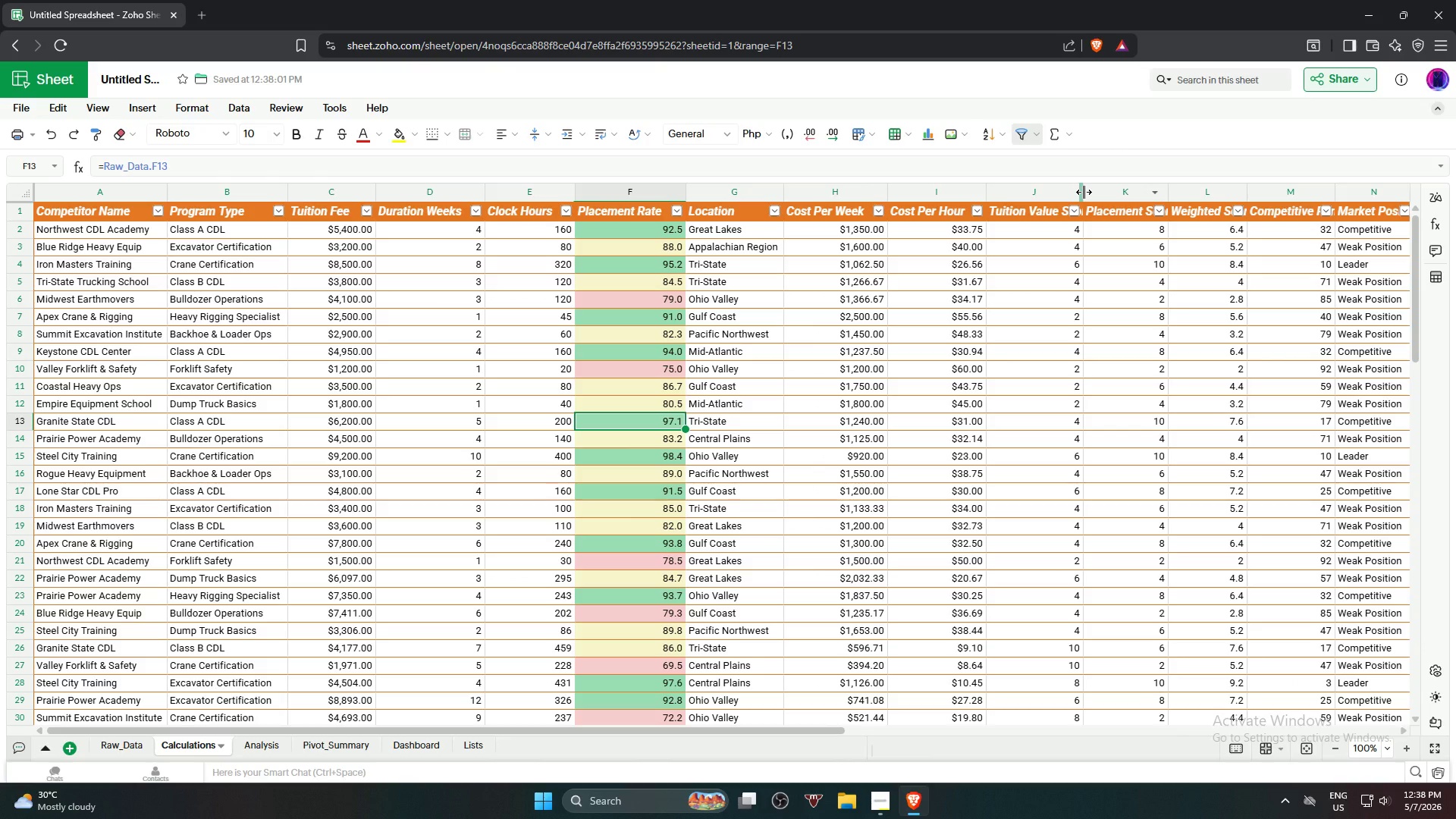 
left_click_drag(start_coordinate=[1084, 192], to_coordinate=[1111, 194])
 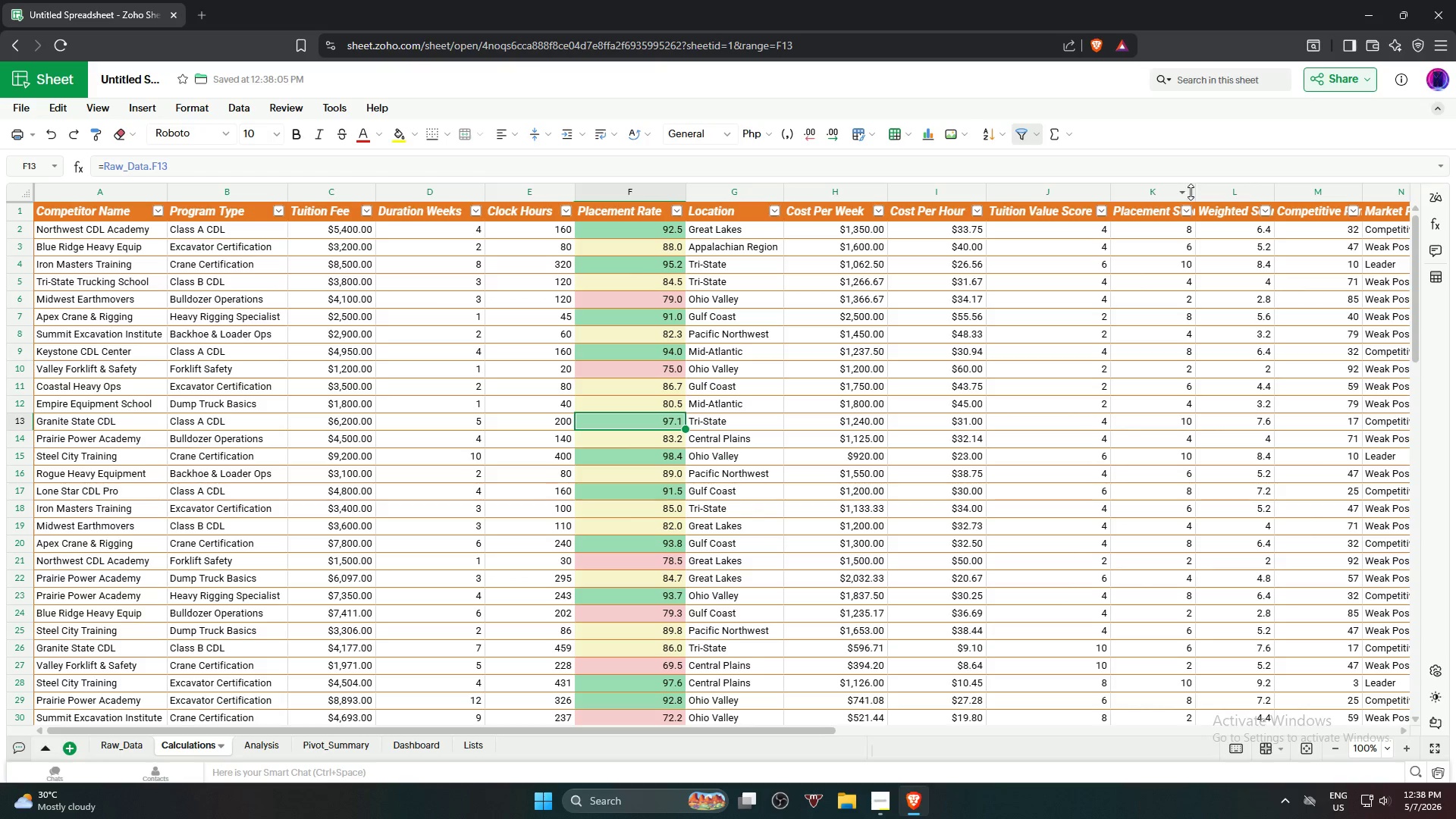 
left_click_drag(start_coordinate=[1195, 192], to_coordinate=[1216, 195])
 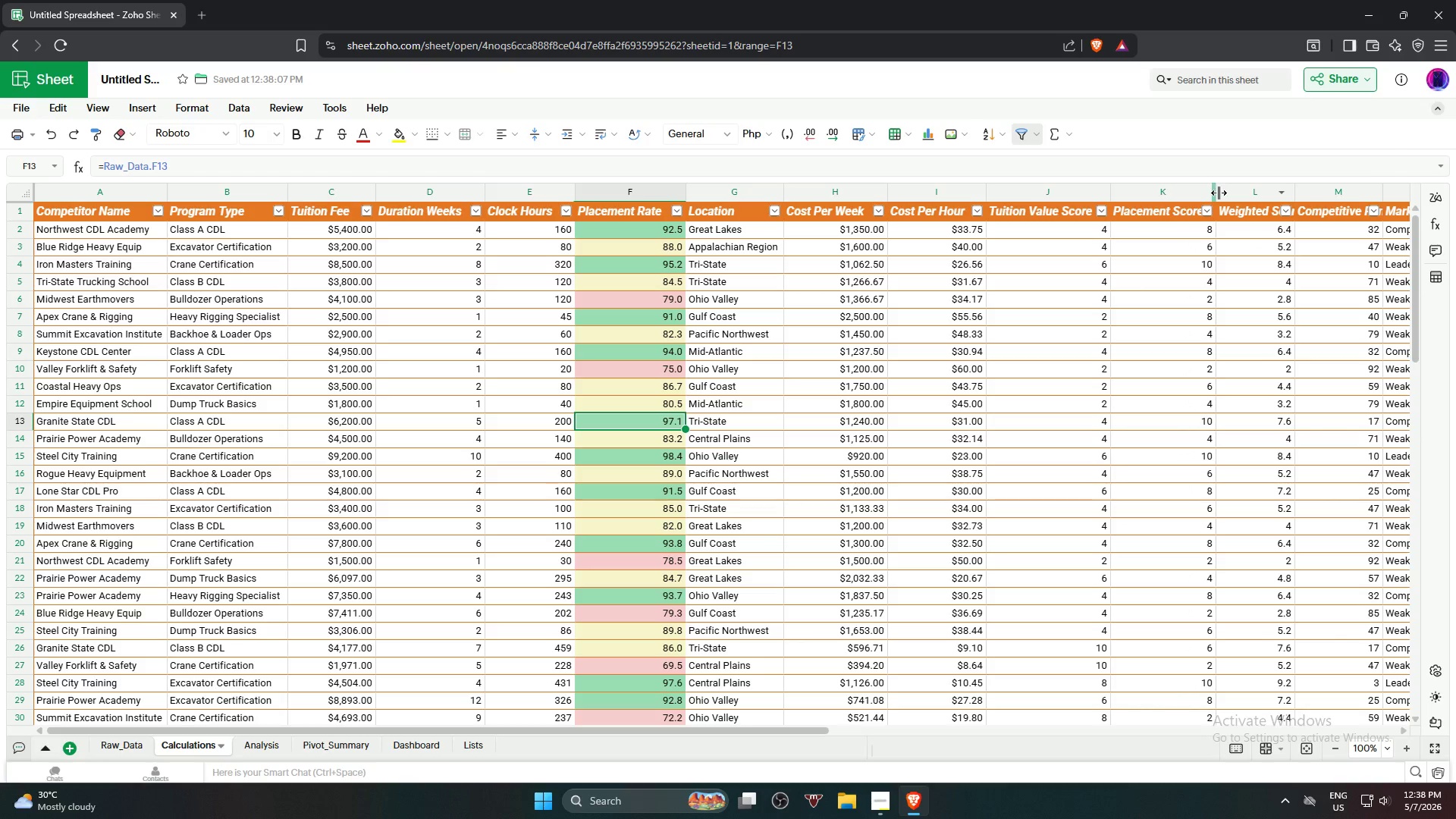 
left_click_drag(start_coordinate=[1217, 192], to_coordinate=[1226, 194])
 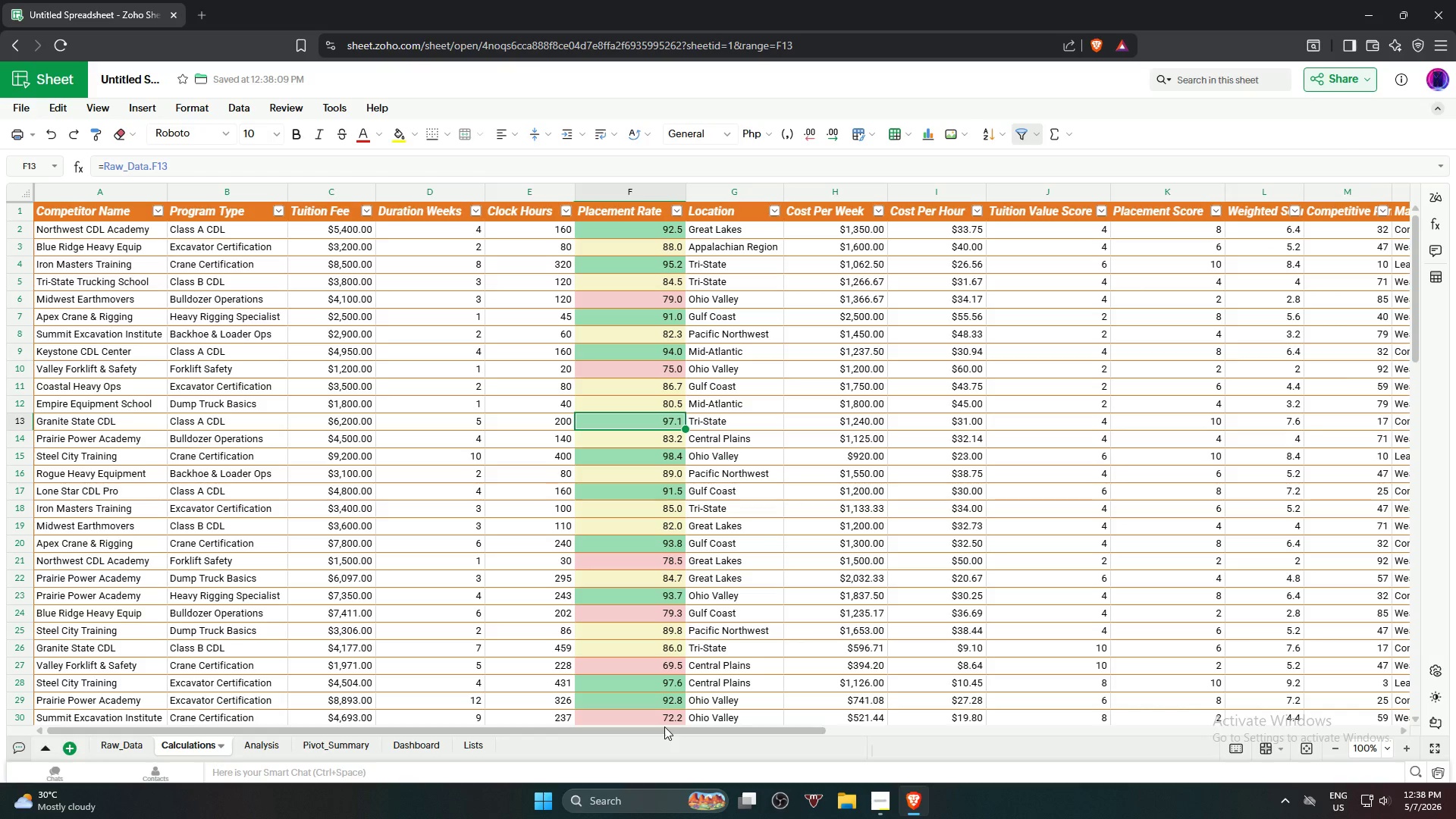 
left_click_drag(start_coordinate=[661, 733], to_coordinate=[893, 720])
 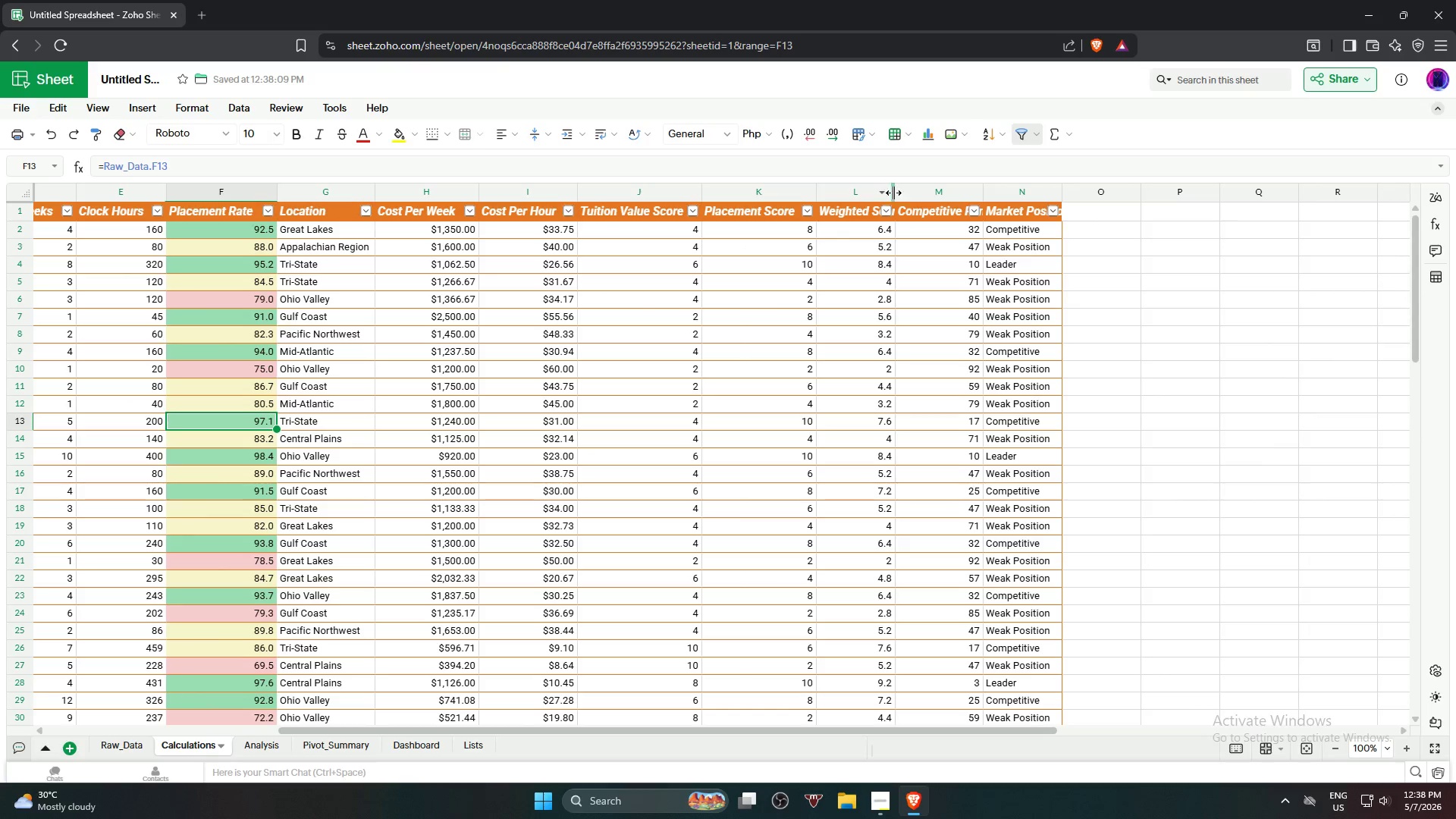 
left_click_drag(start_coordinate=[895, 196], to_coordinate=[926, 199])
 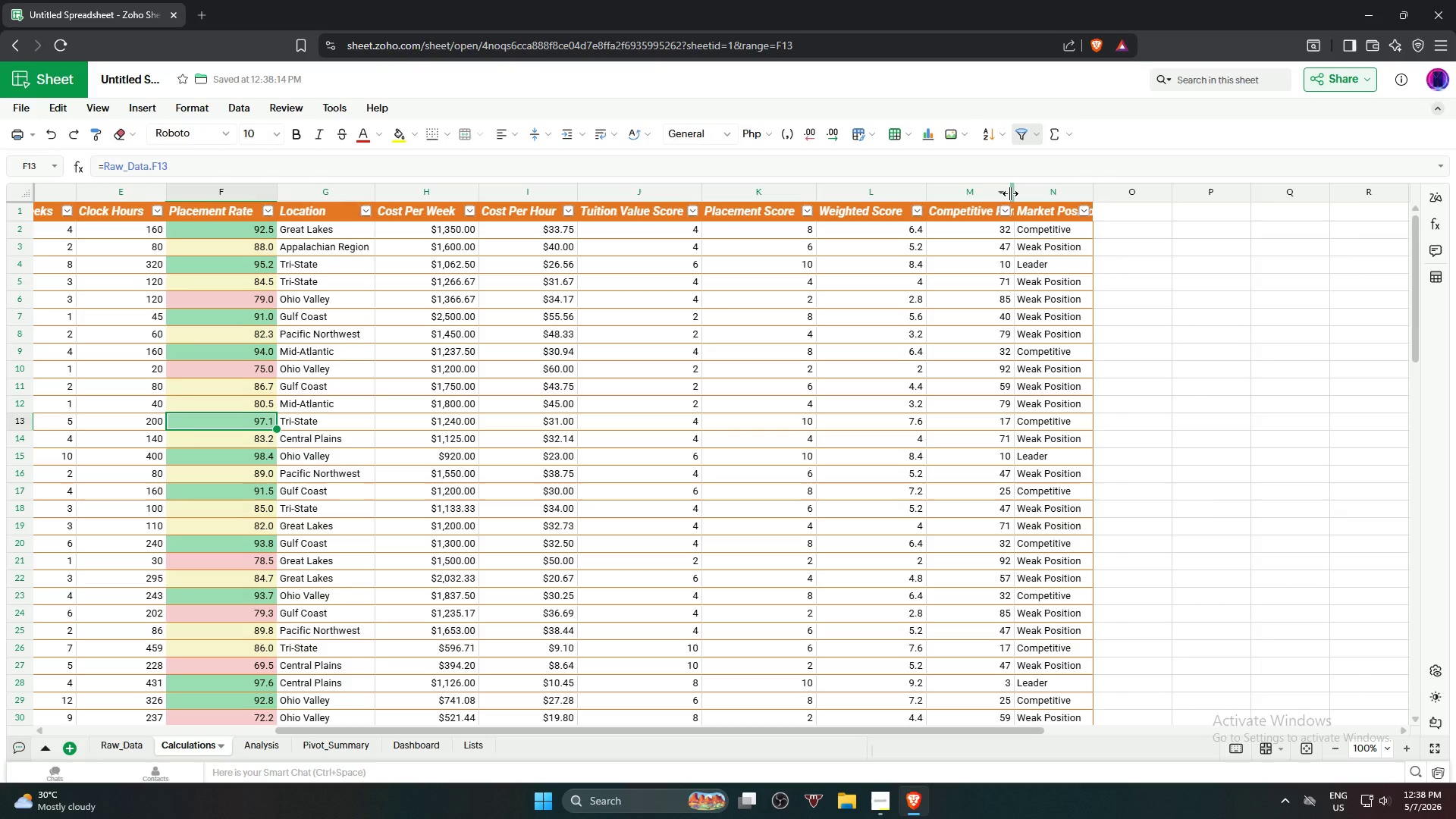 
left_click_drag(start_coordinate=[1010, 193], to_coordinate=[1056, 193])
 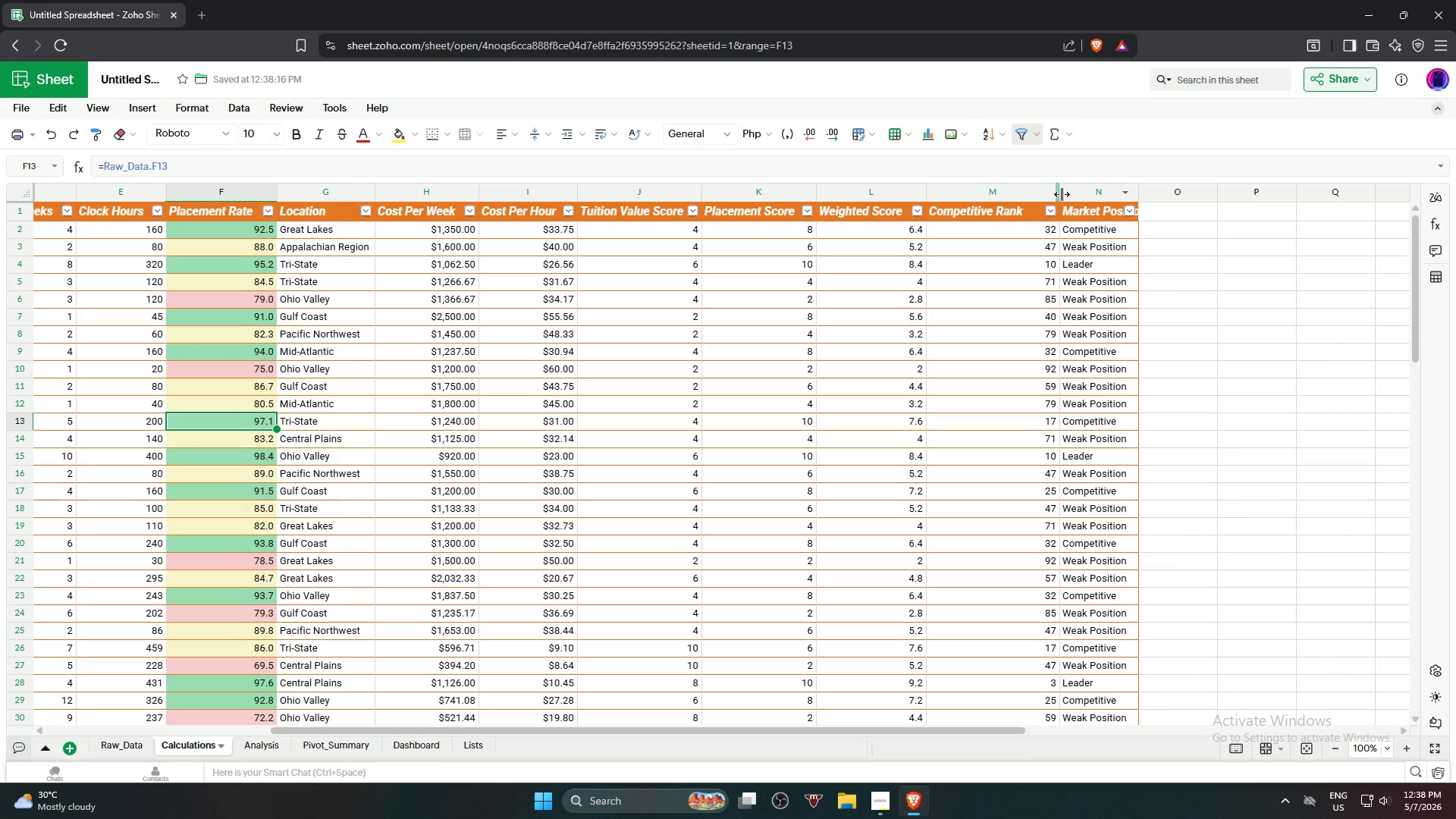 
left_click_drag(start_coordinate=[1062, 194], to_coordinate=[1047, 196])
 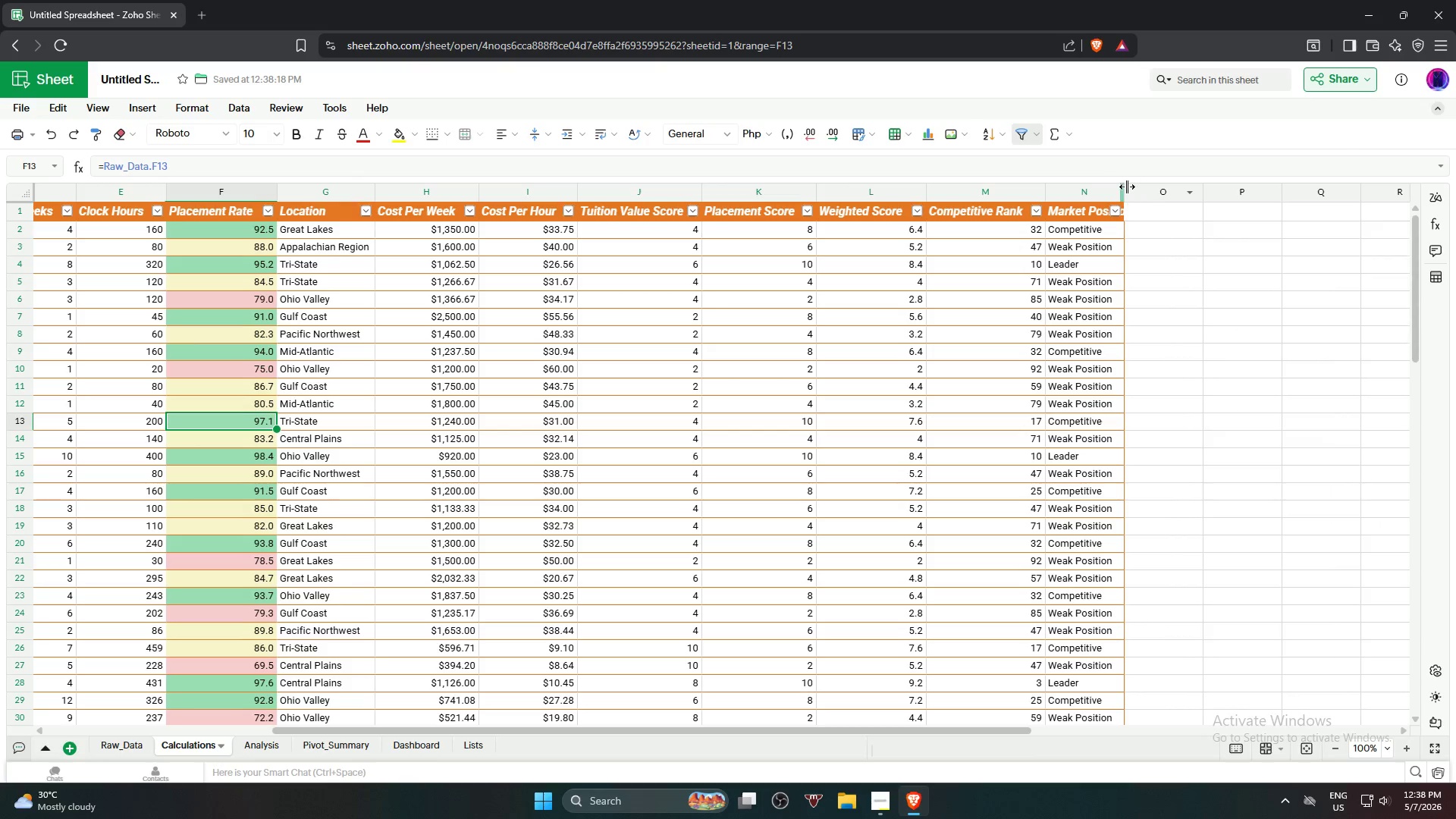 
left_click_drag(start_coordinate=[1125, 189], to_coordinate=[1155, 196])
 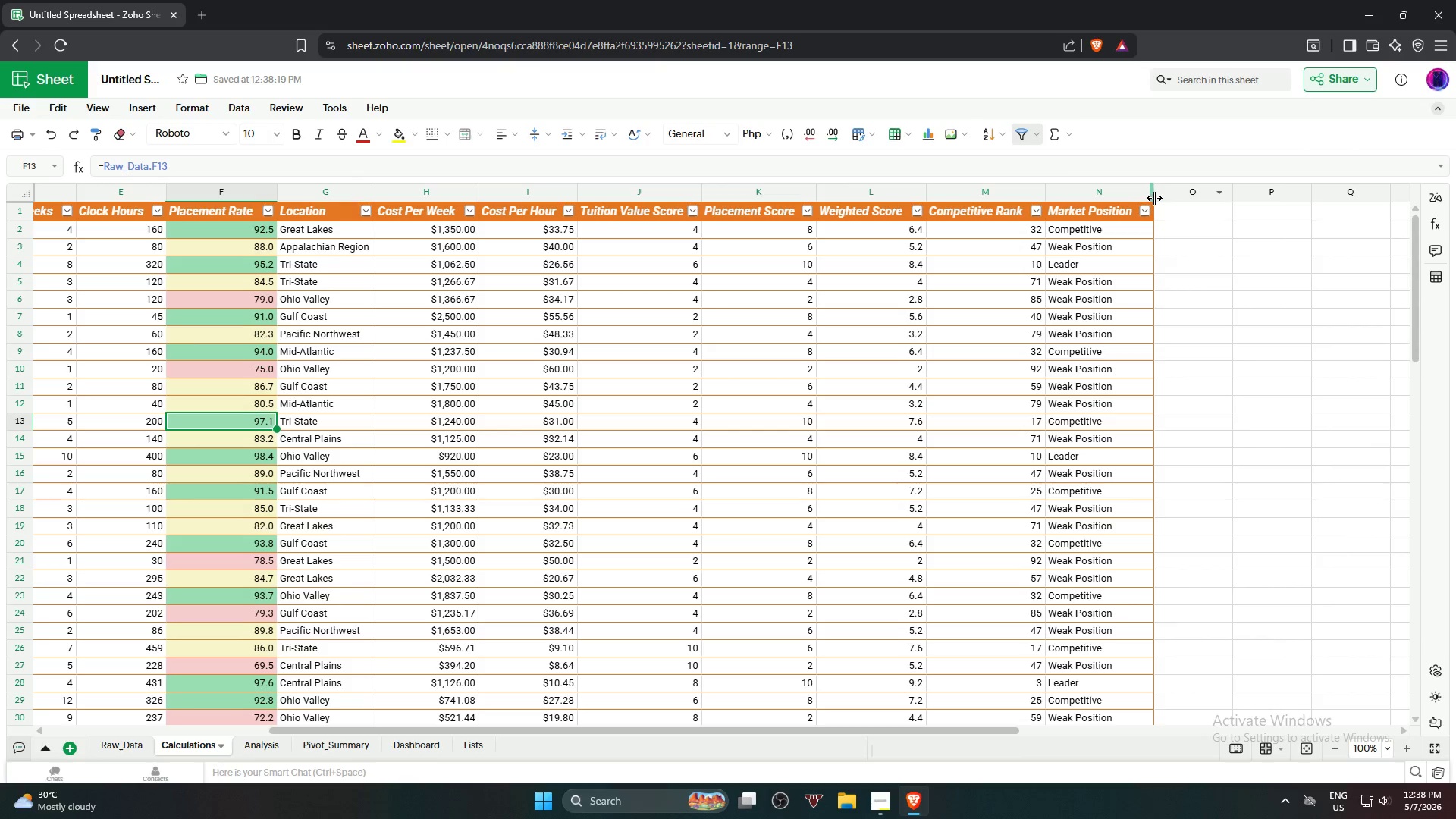 
left_click([1211, 302])
 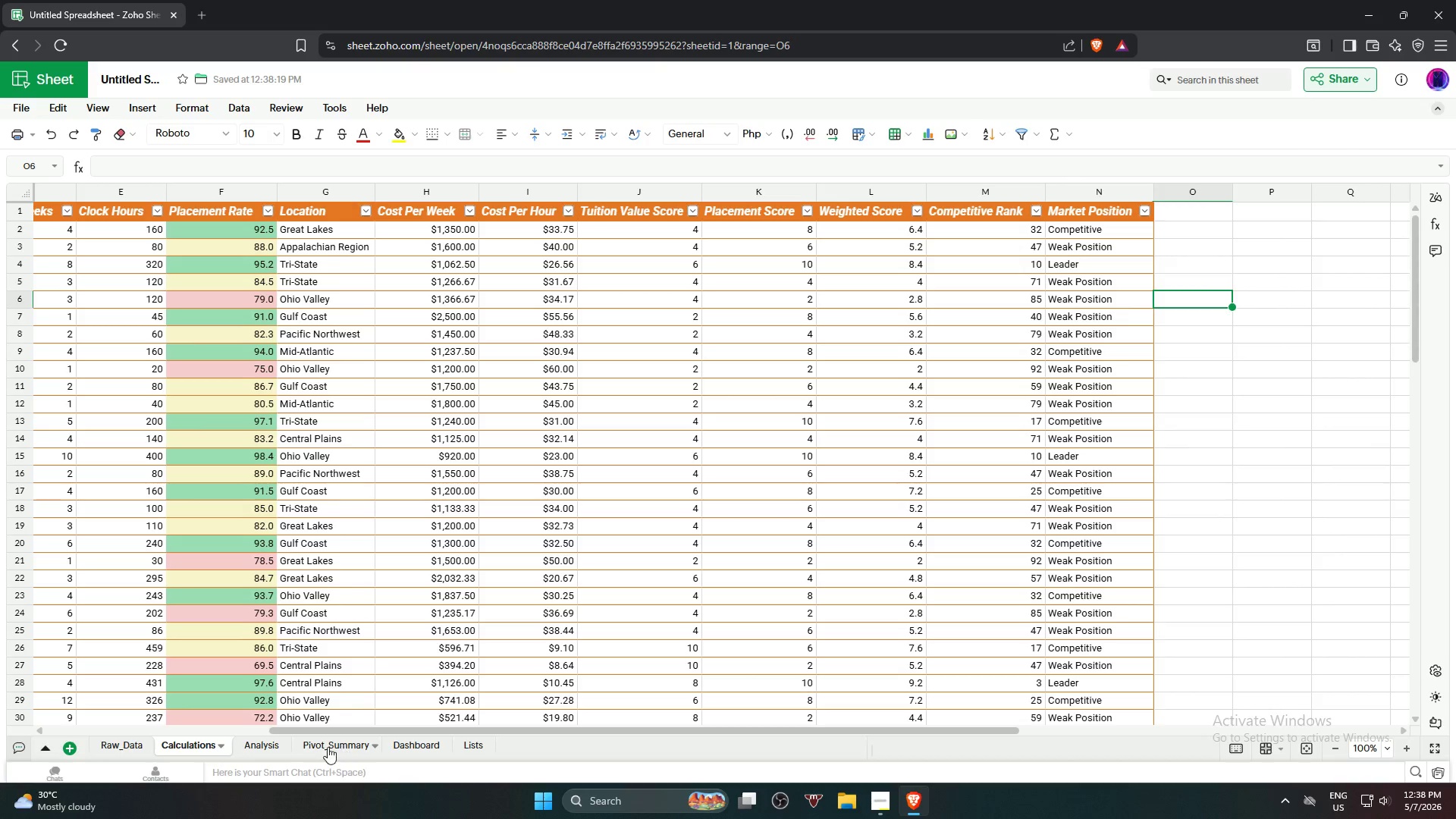 
left_click([263, 742])
 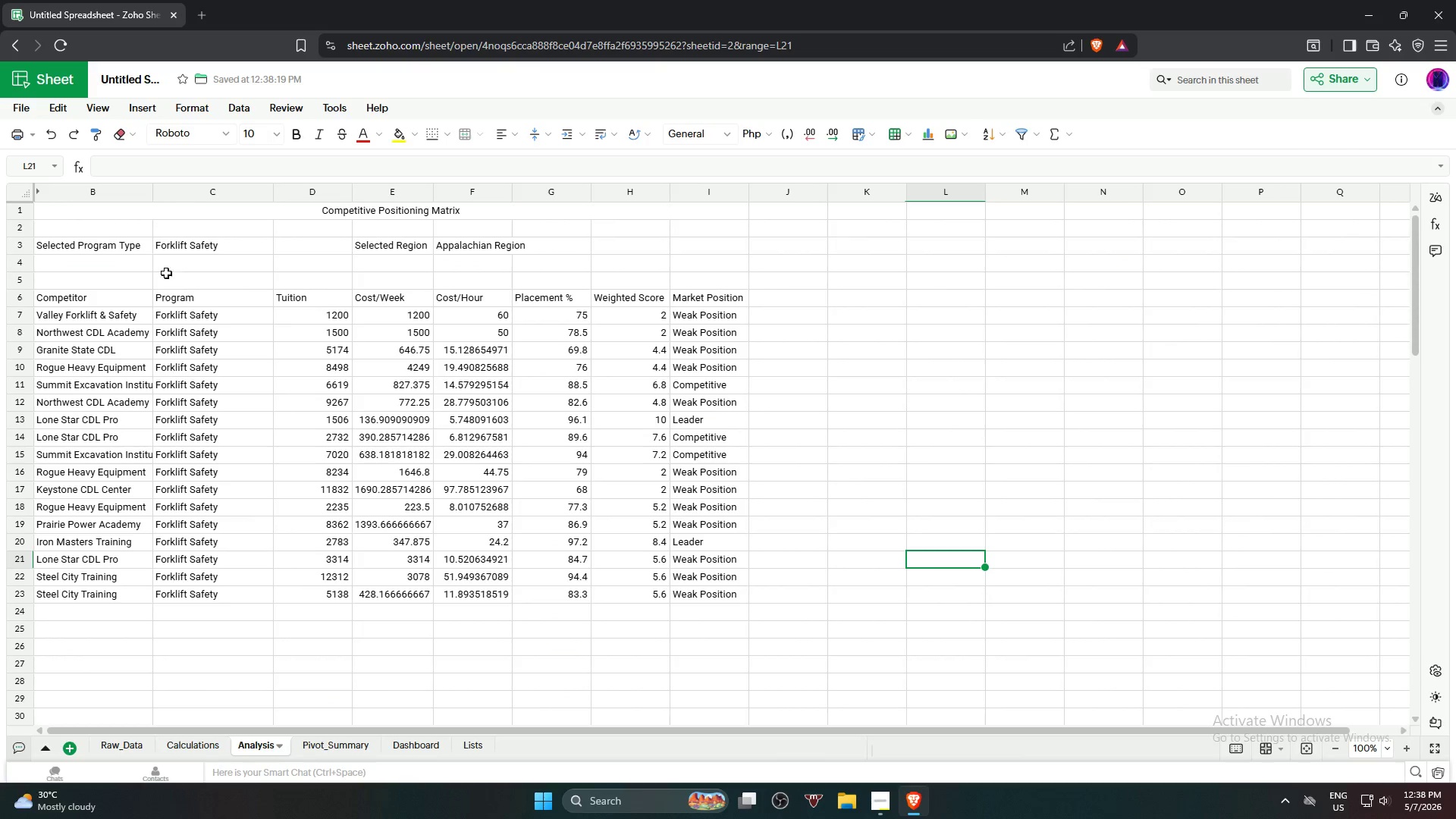 
left_click([148, 208])
 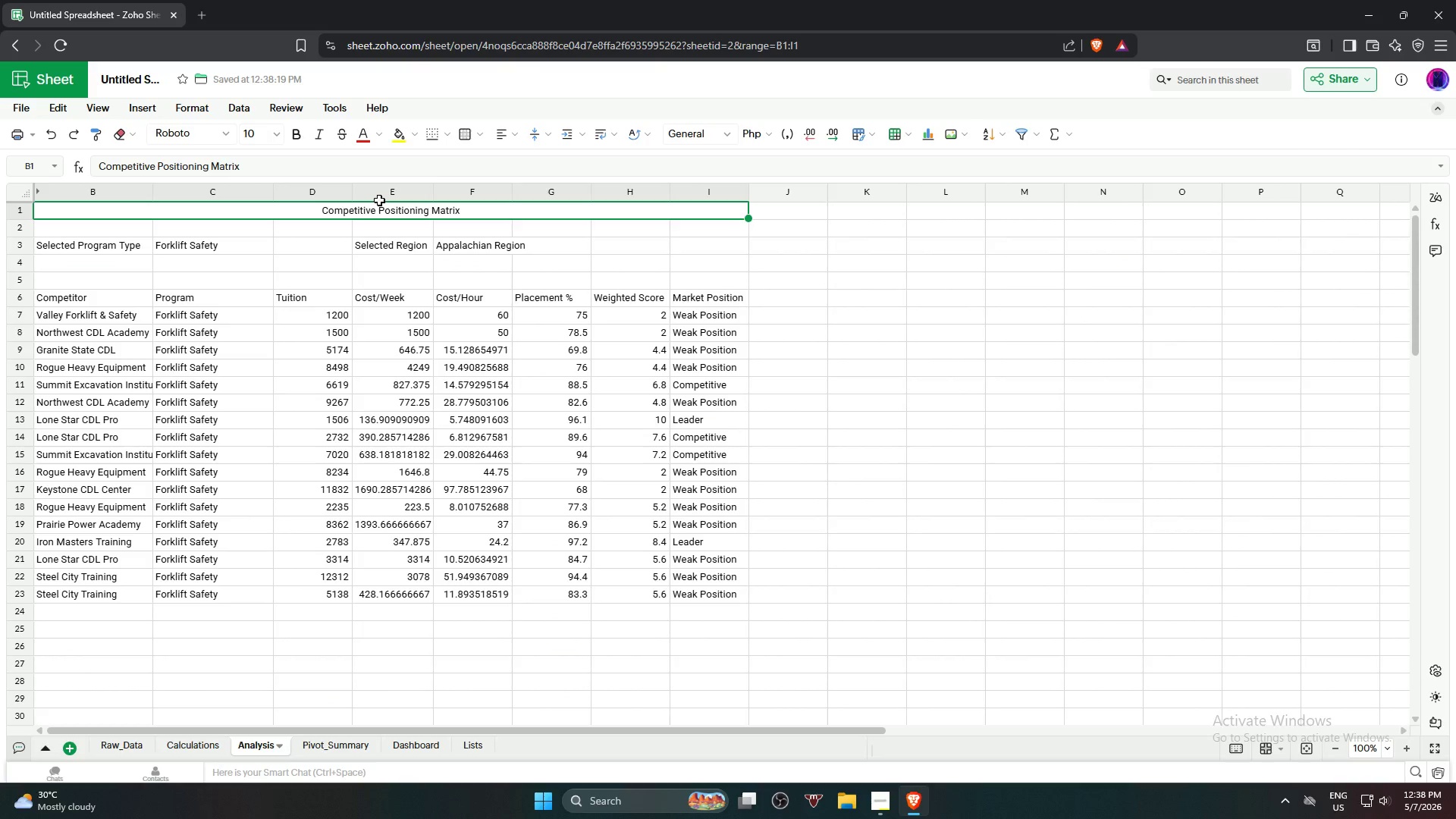 
left_click([479, 134])
 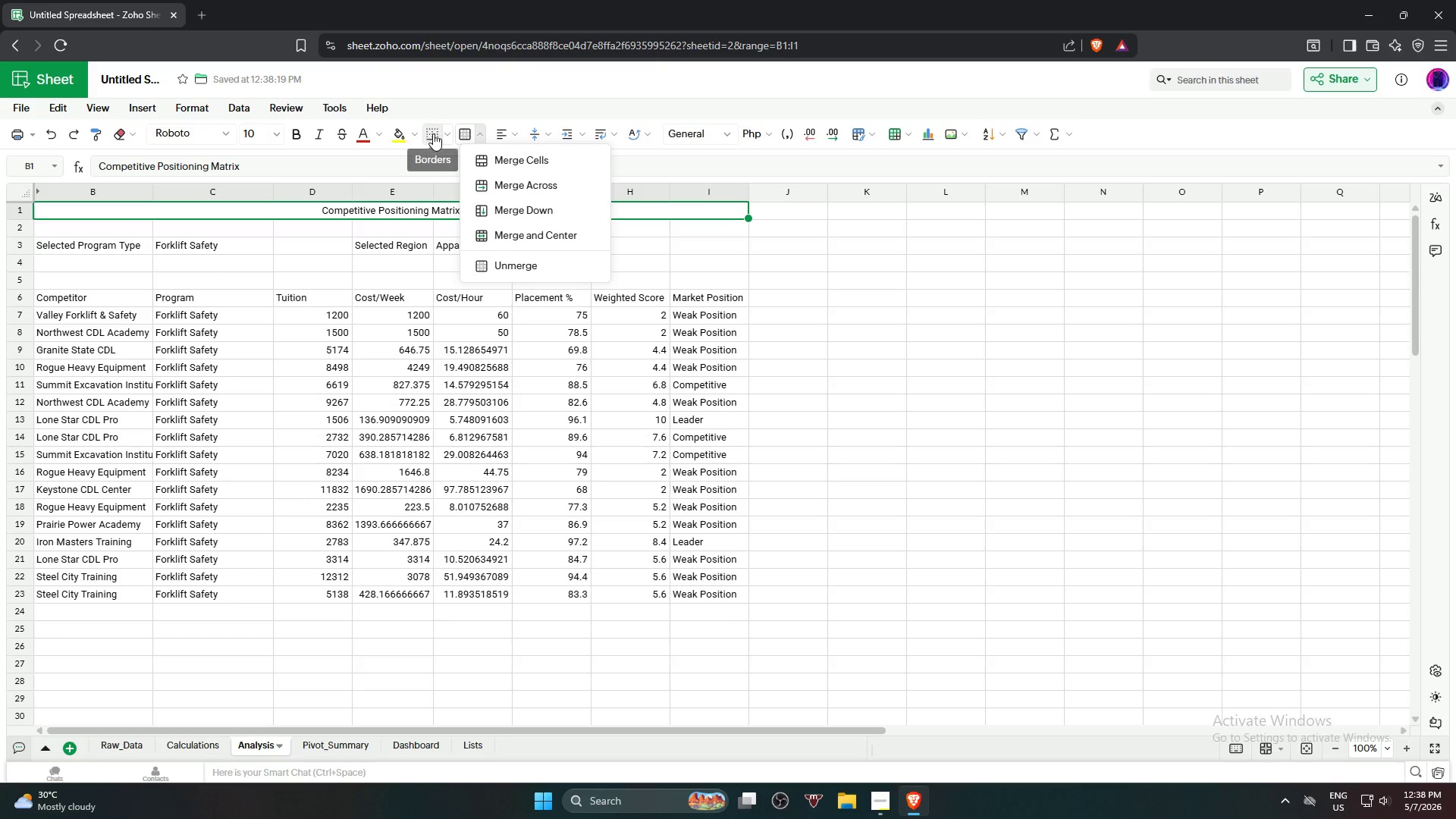 
left_click([446, 132])
 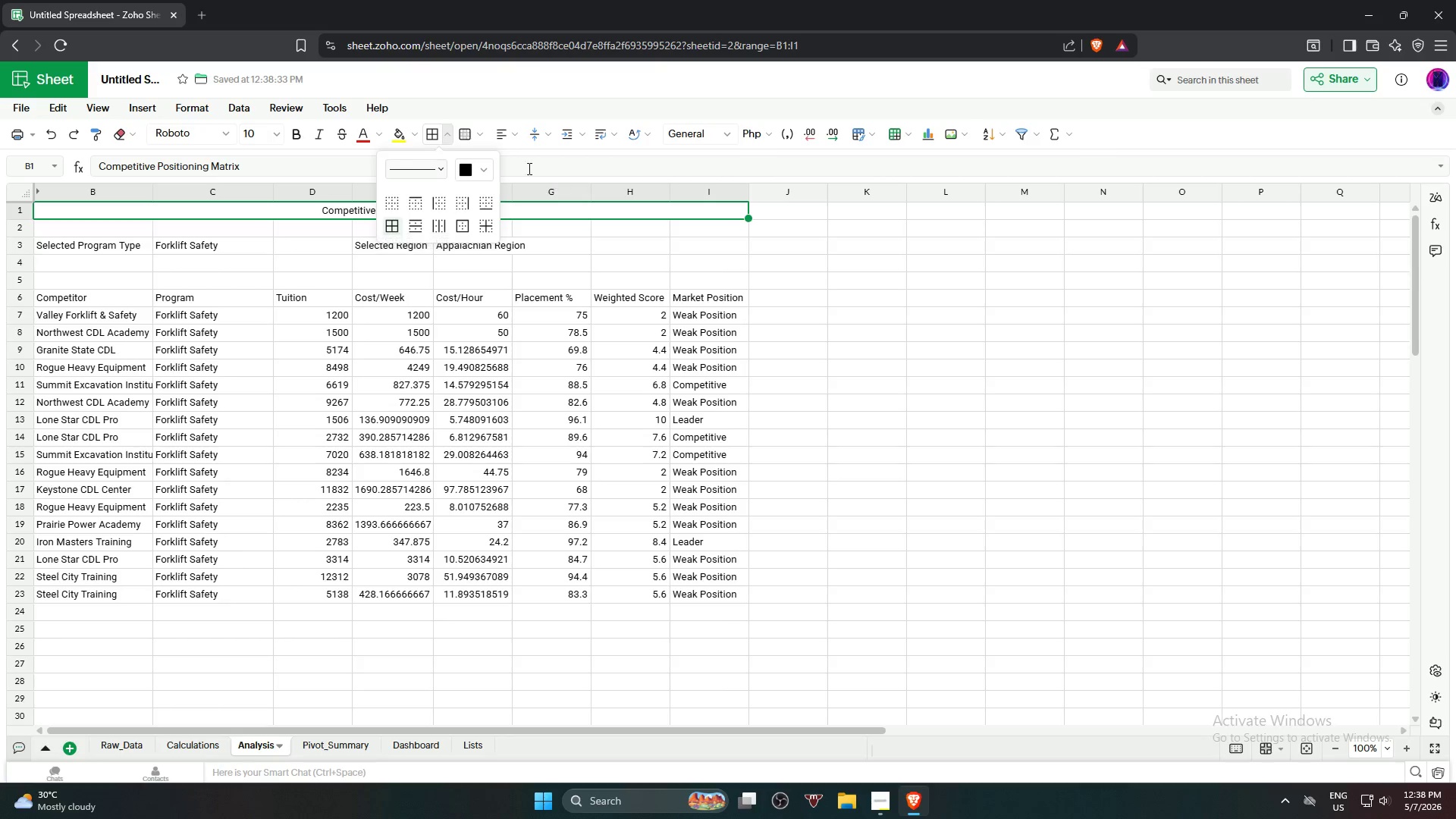 
wait(9.33)
 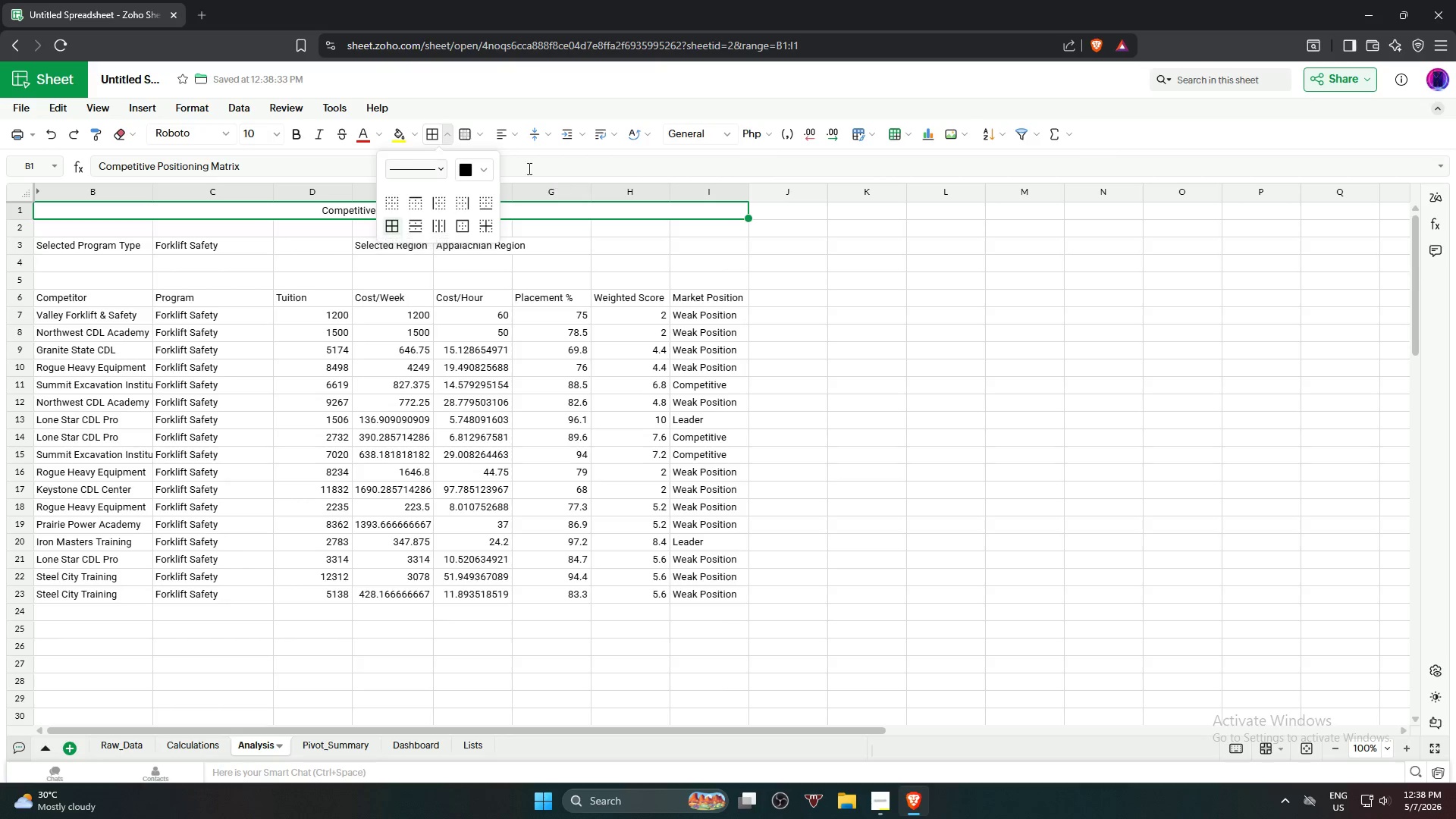 
left_click([275, 130])
 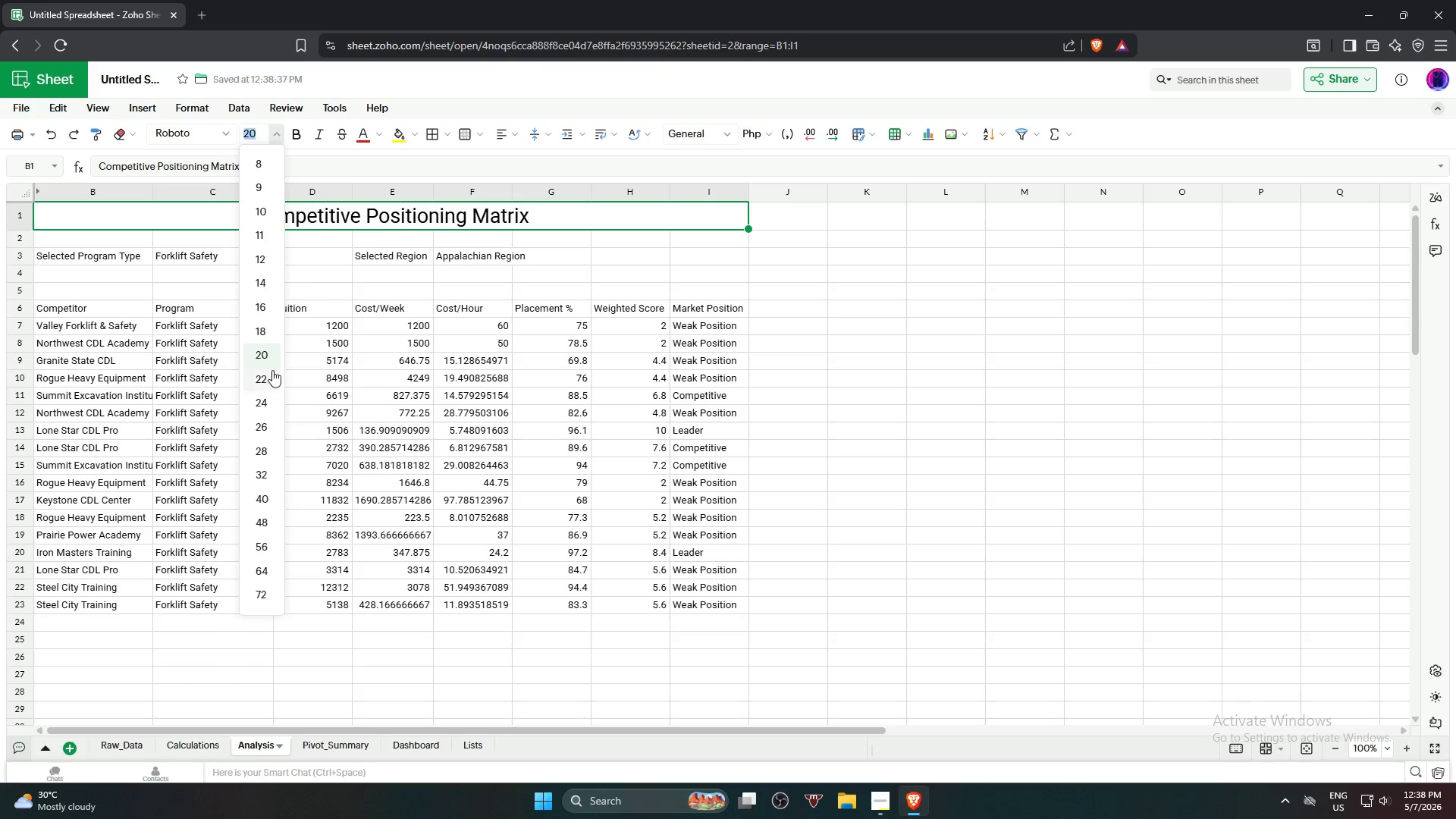 
left_click([271, 376])
 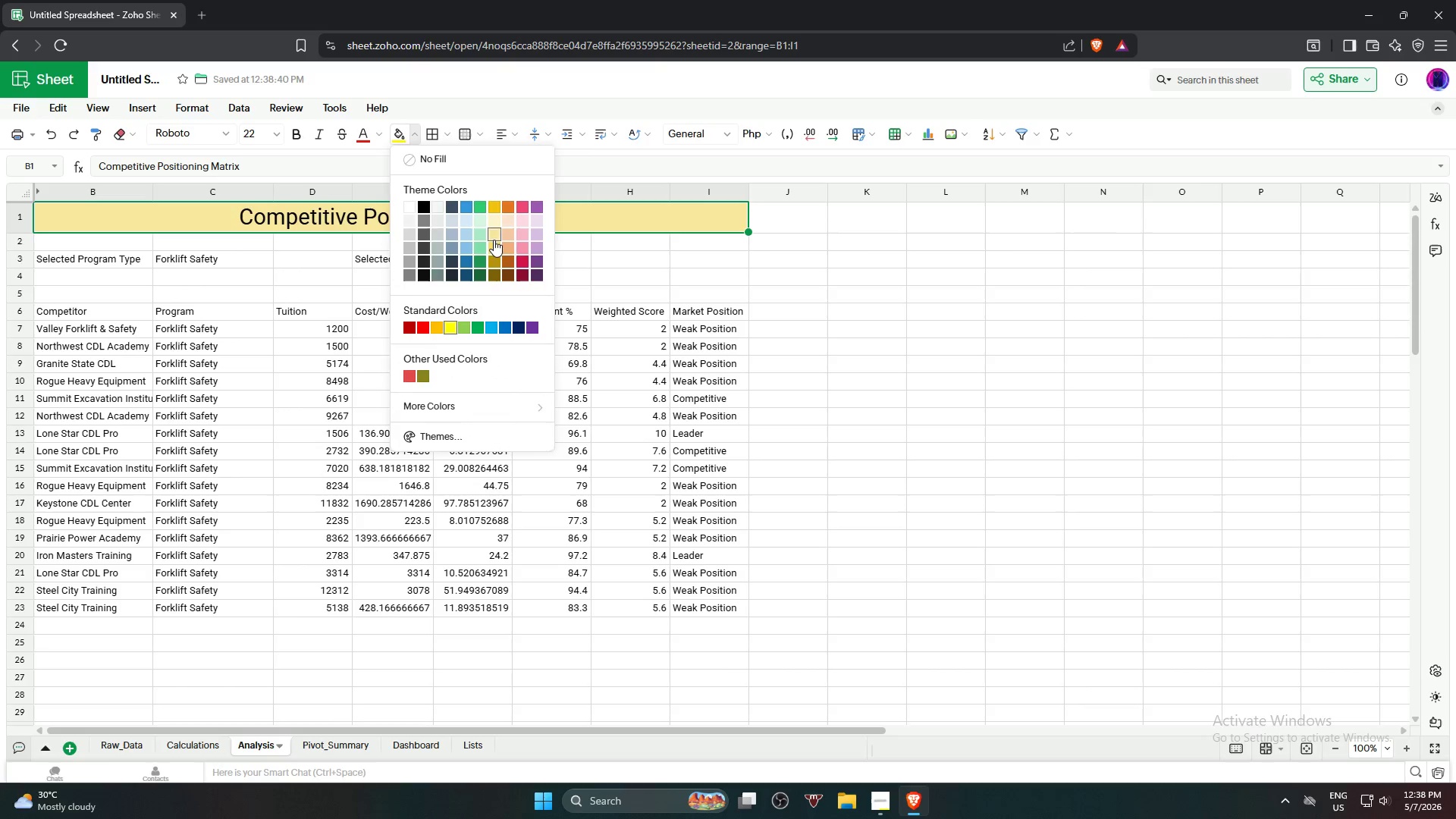 
wait(7.58)
 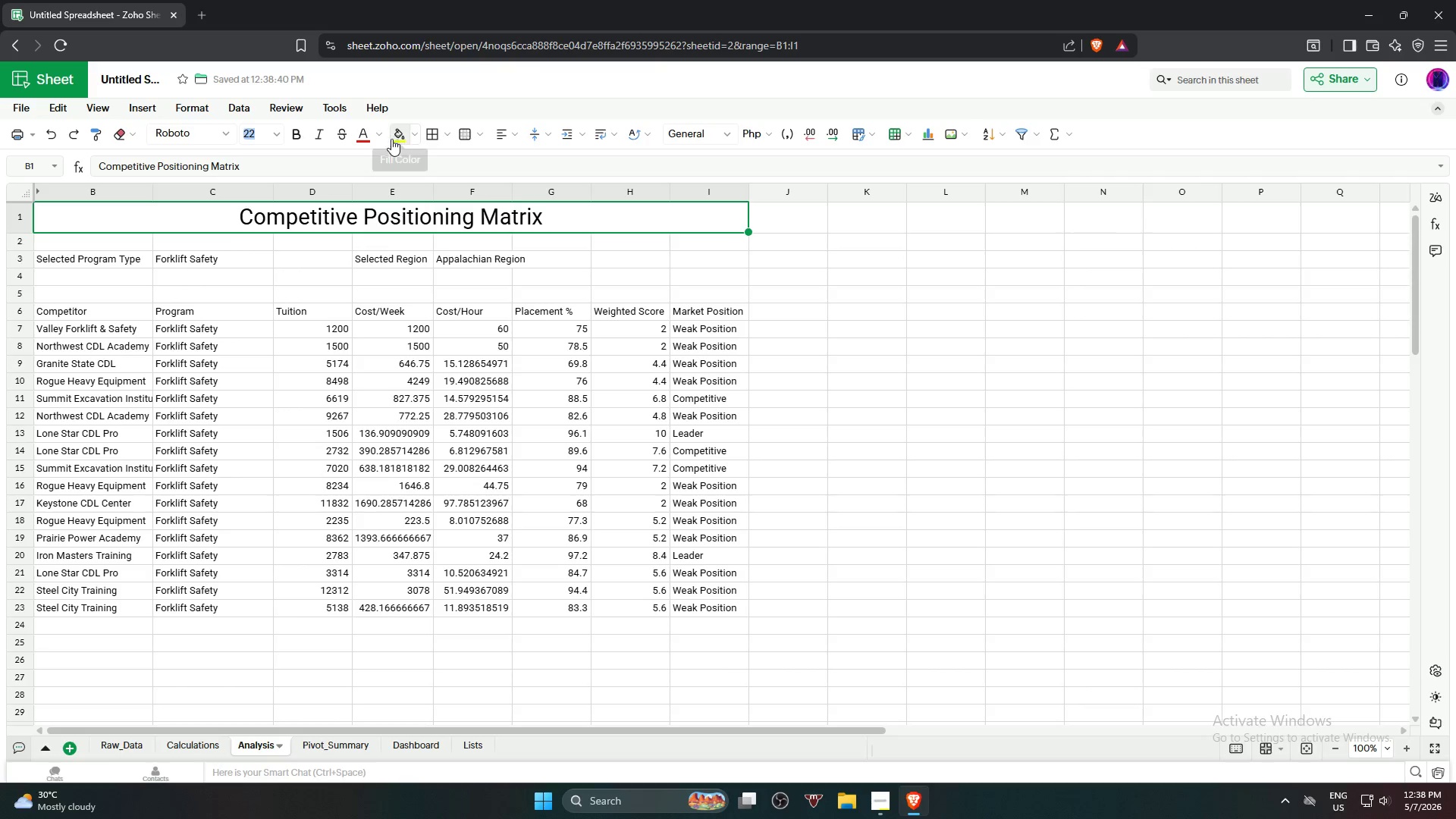 
left_click([497, 247])
 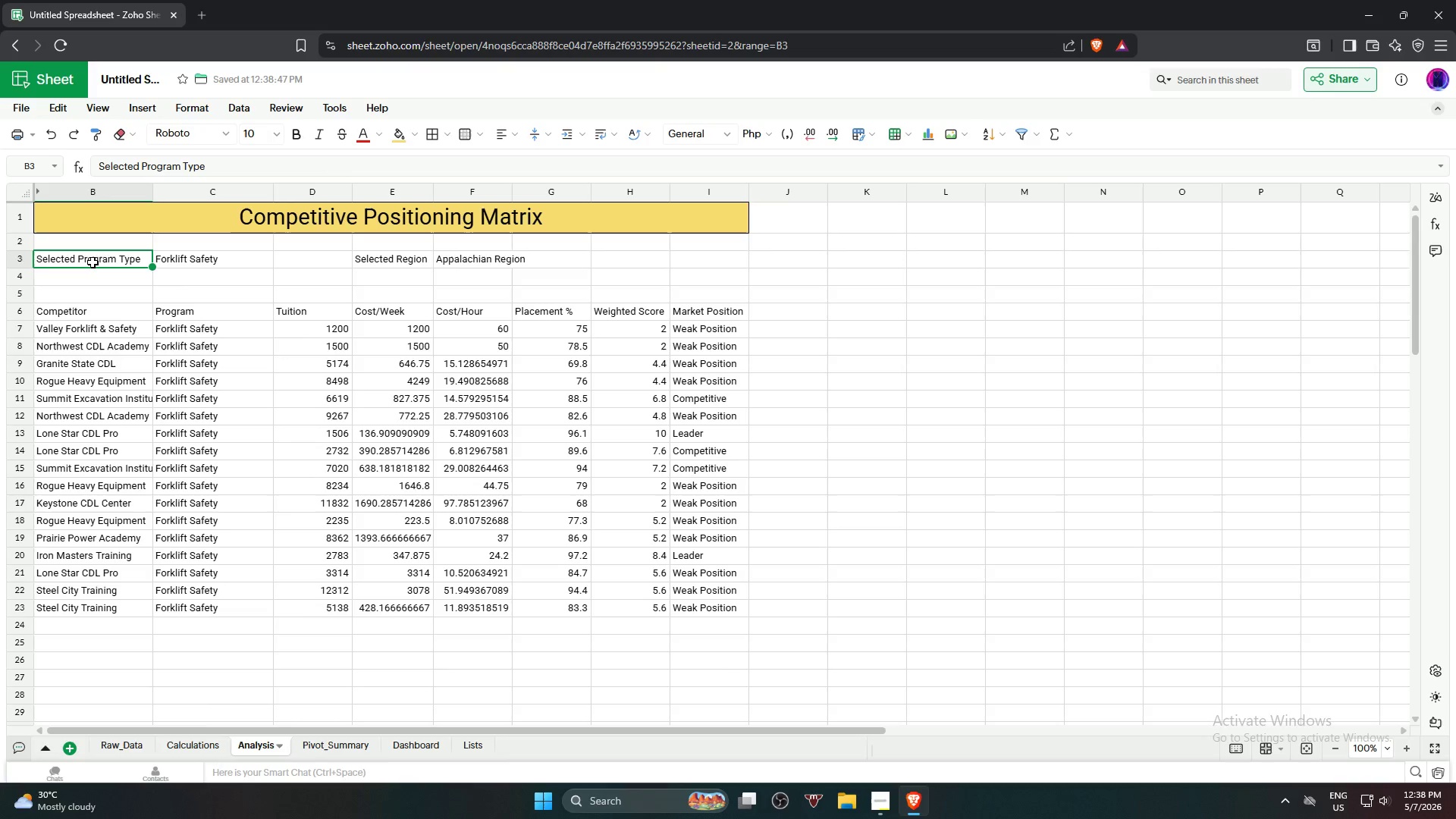 
hold_key(key=ShiftLeft, duration=5.66)
left_click([562, 261])
 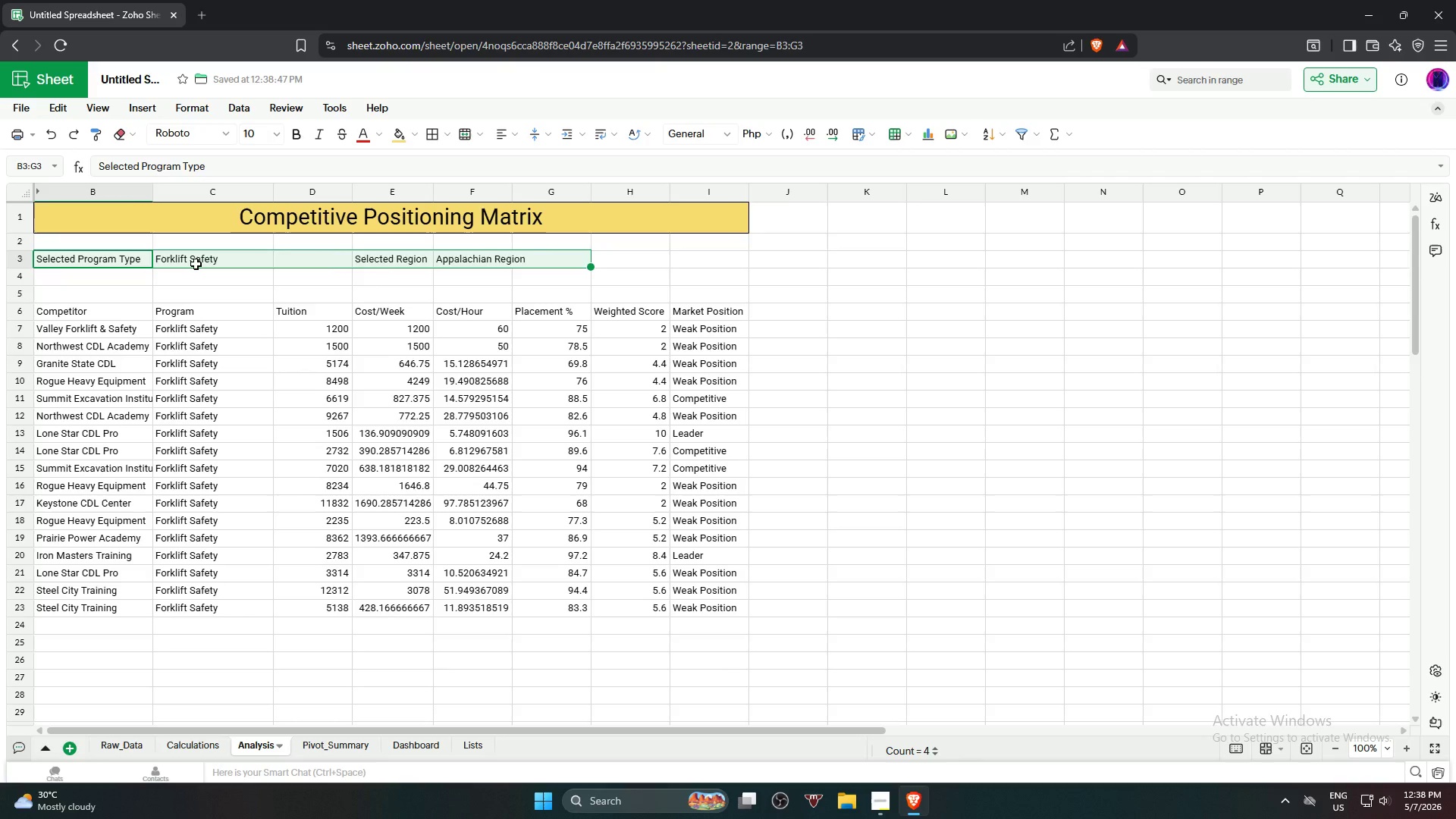 
left_click([94, 266])
 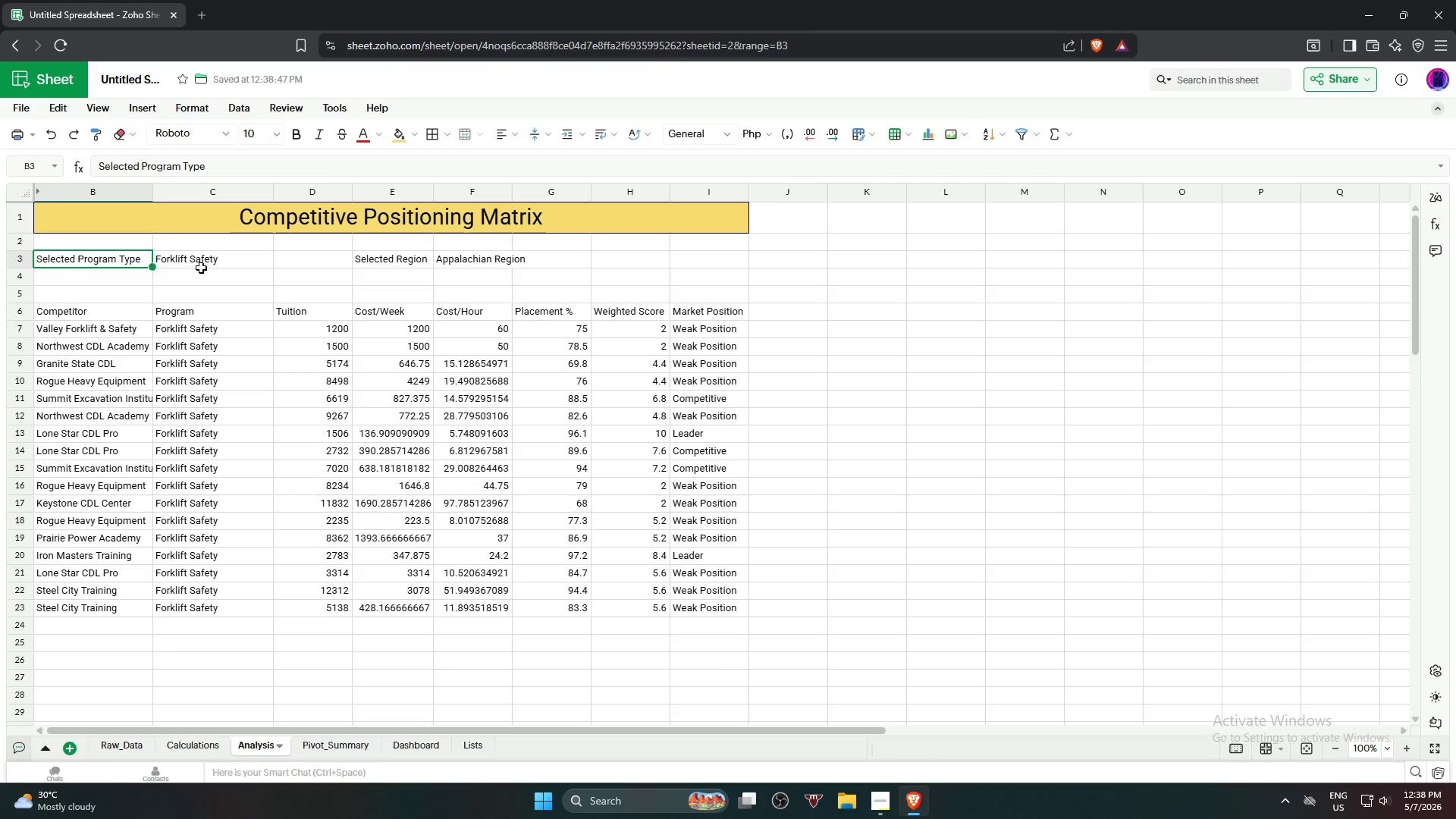 
hold_key(key=ShiftLeft, duration=0.78)
left_click([208, 263])
 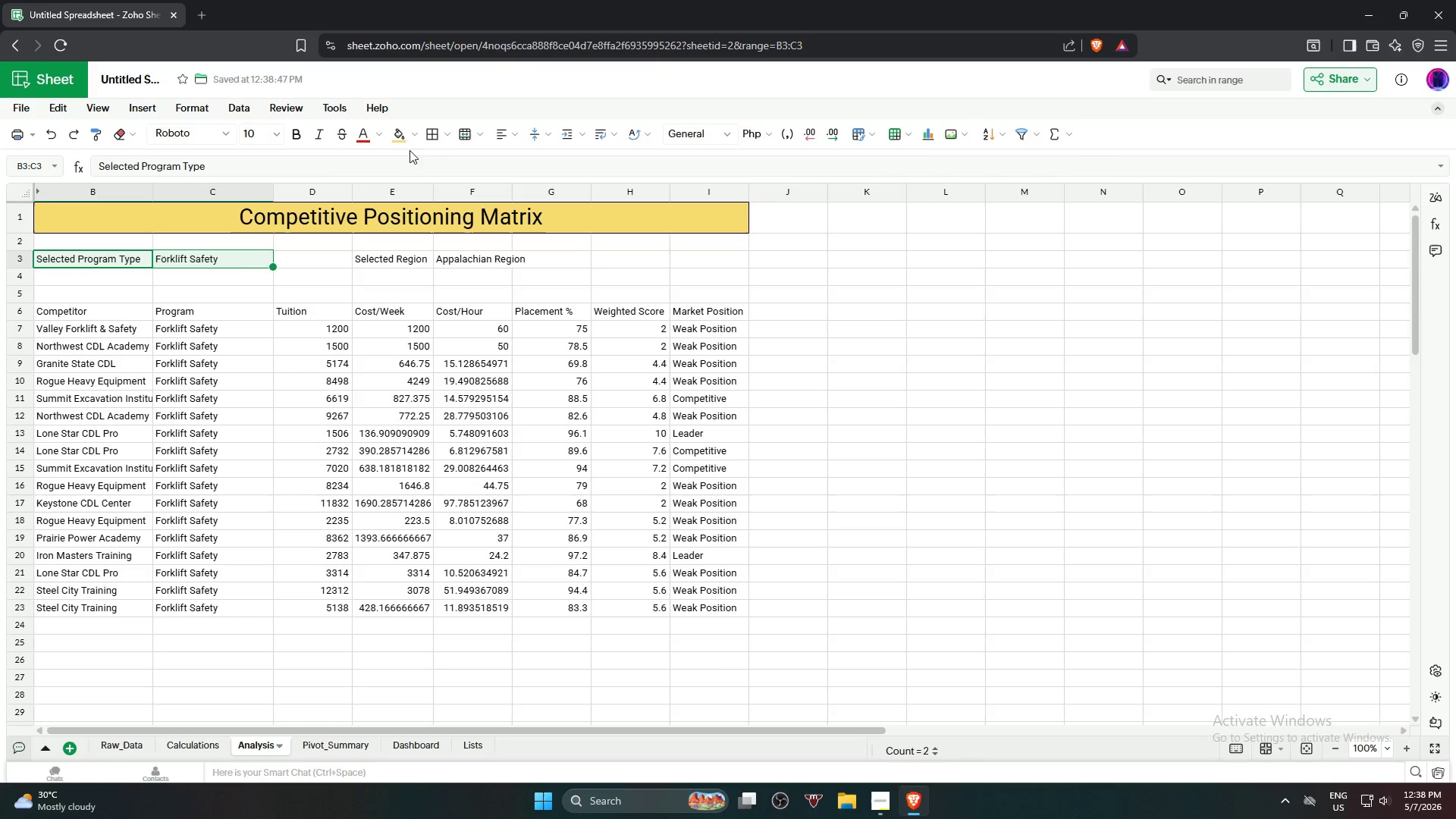 
left_click([433, 135])
 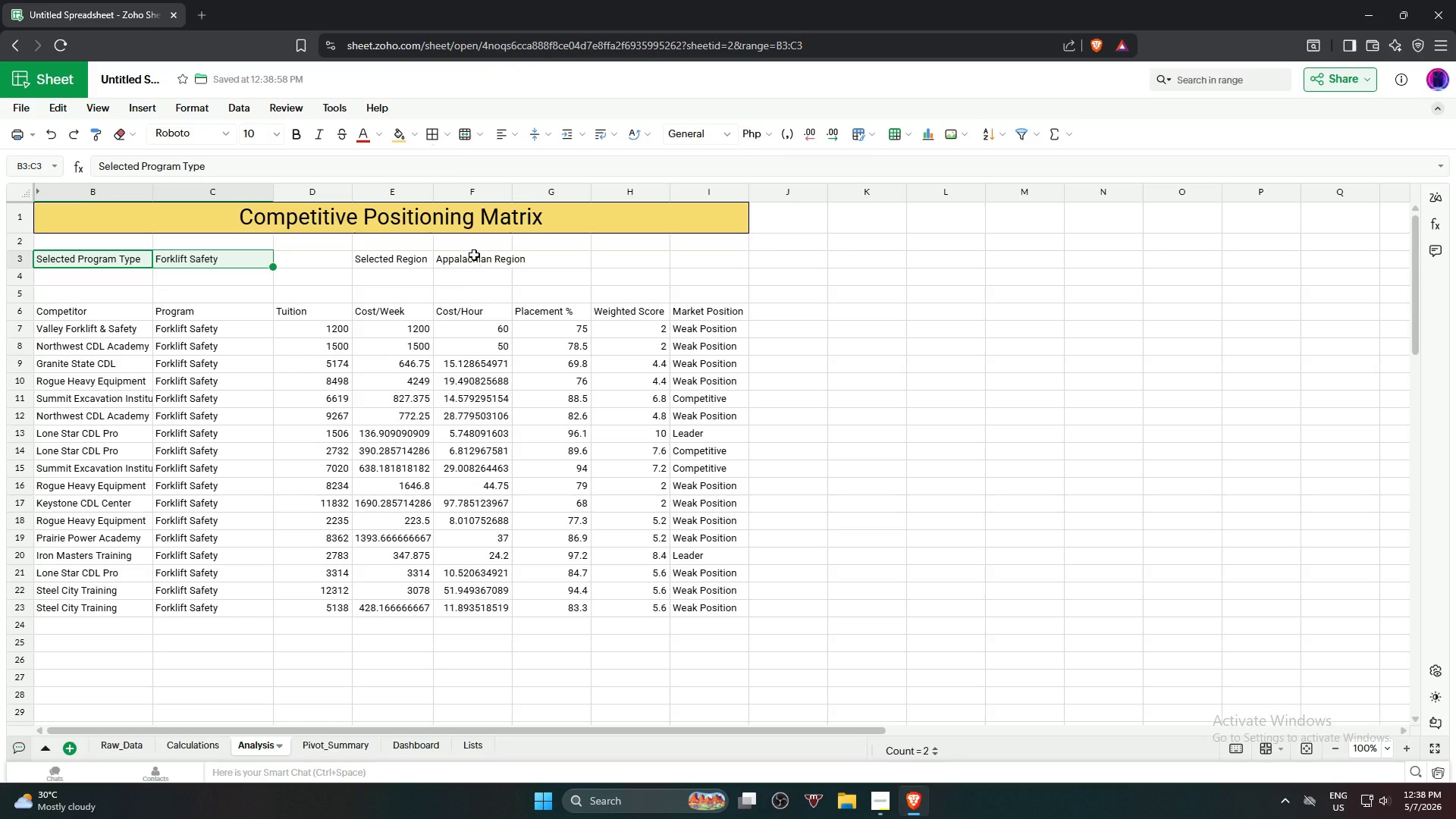 
mouse_move([431, 136])
 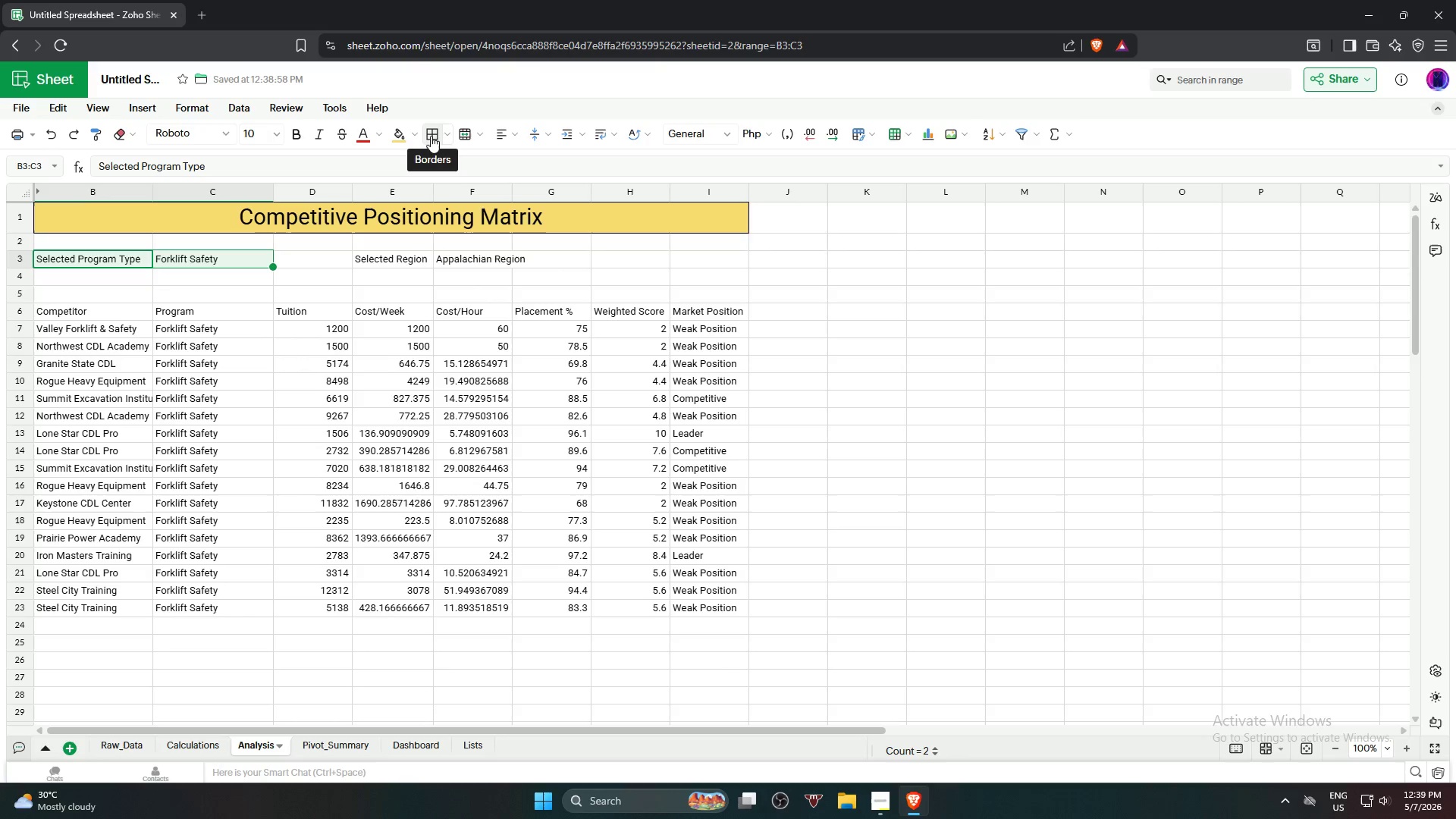 
left_click([431, 136])
 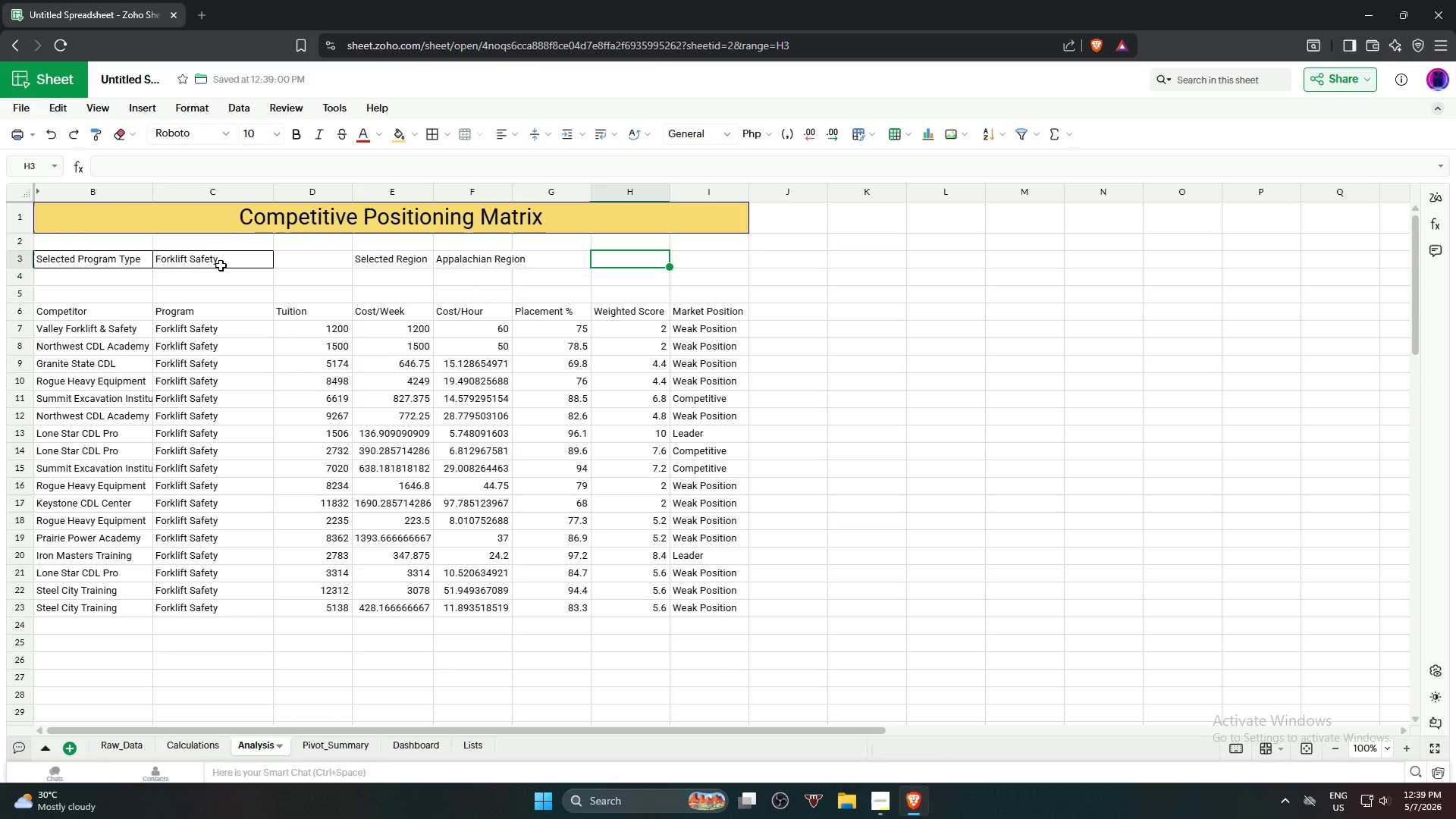 
left_click([93, 267])
 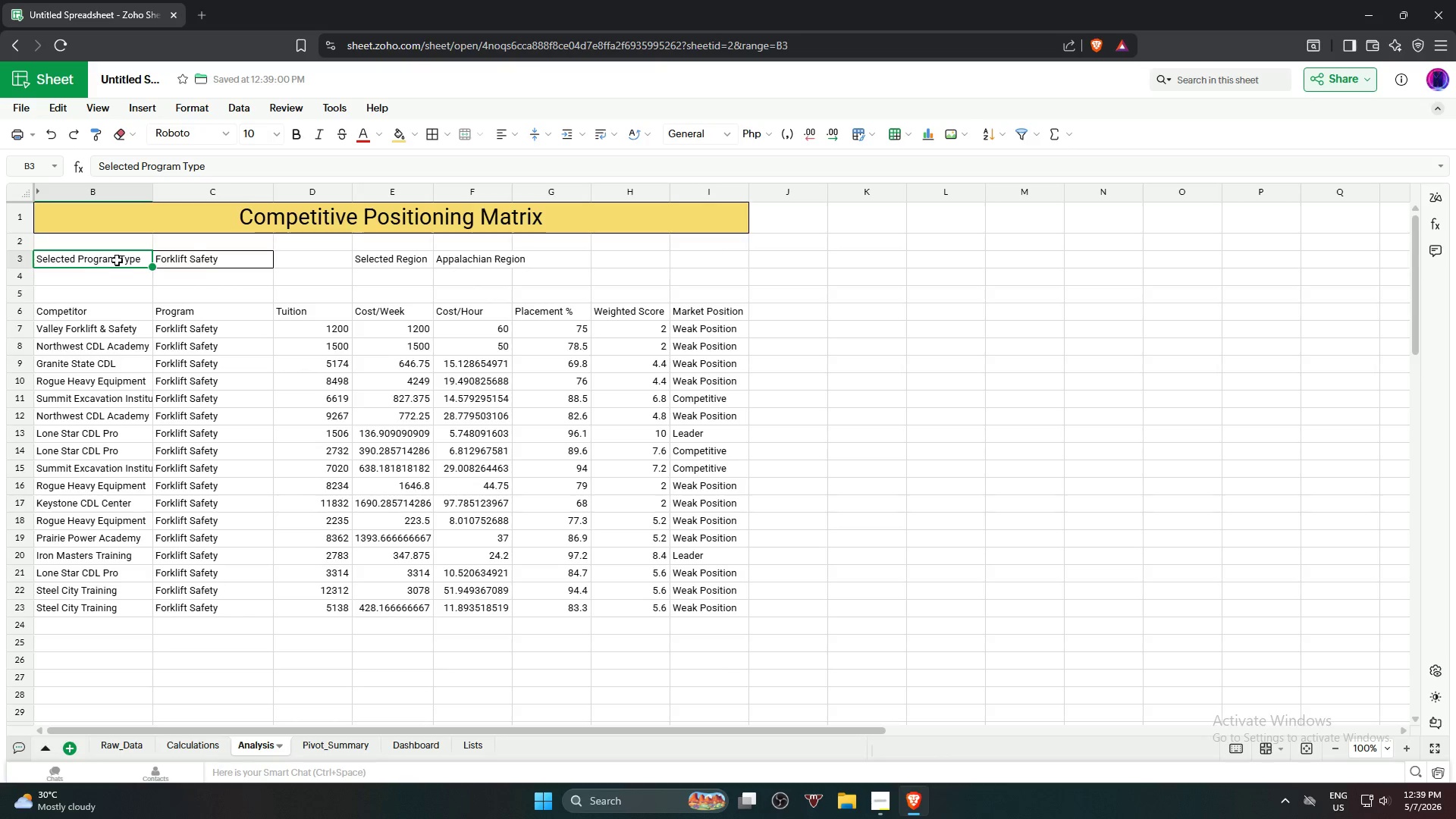 
hold_key(key=ShiftLeft, duration=0.66)
 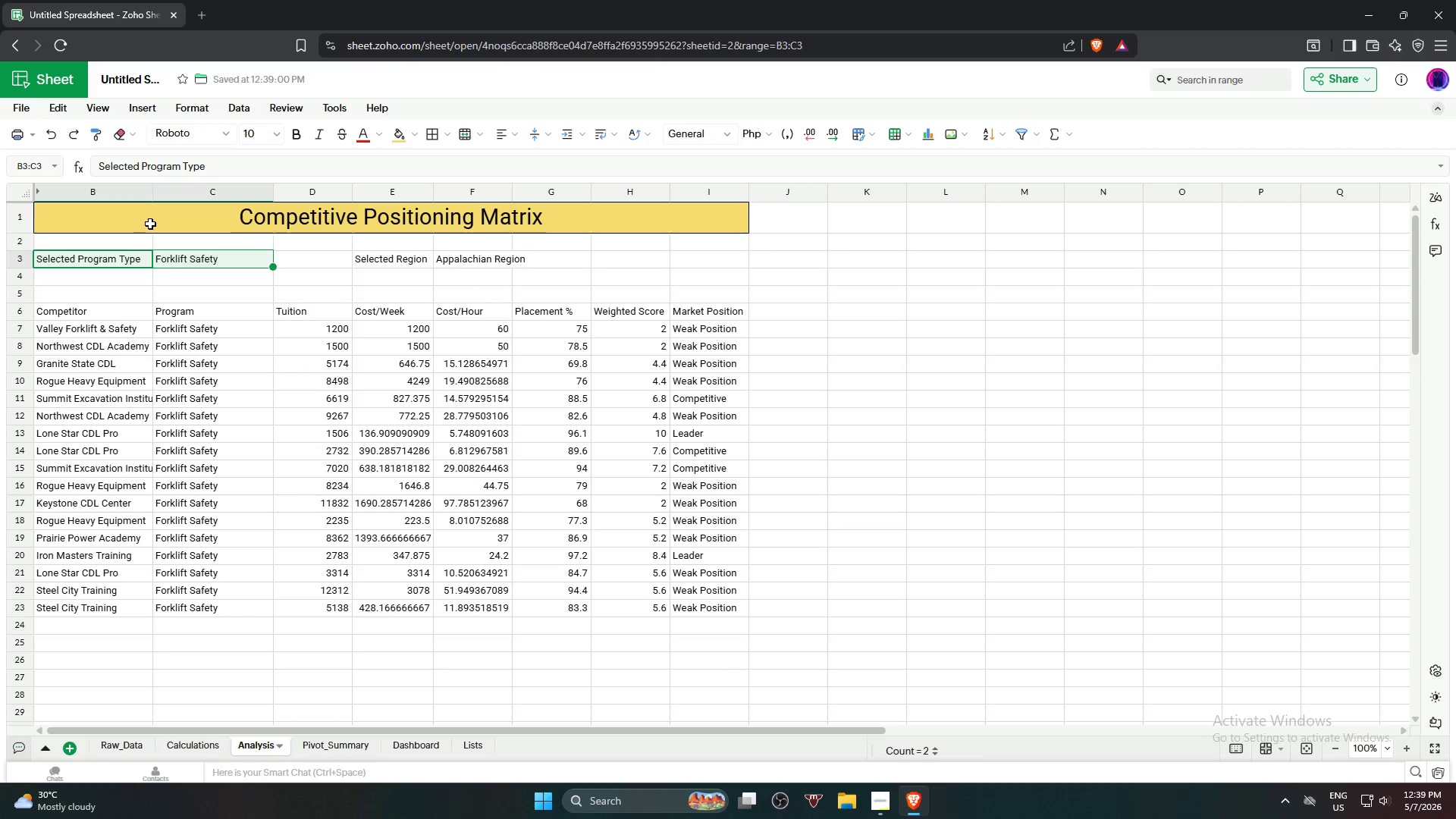 
left_click([150, 224])
 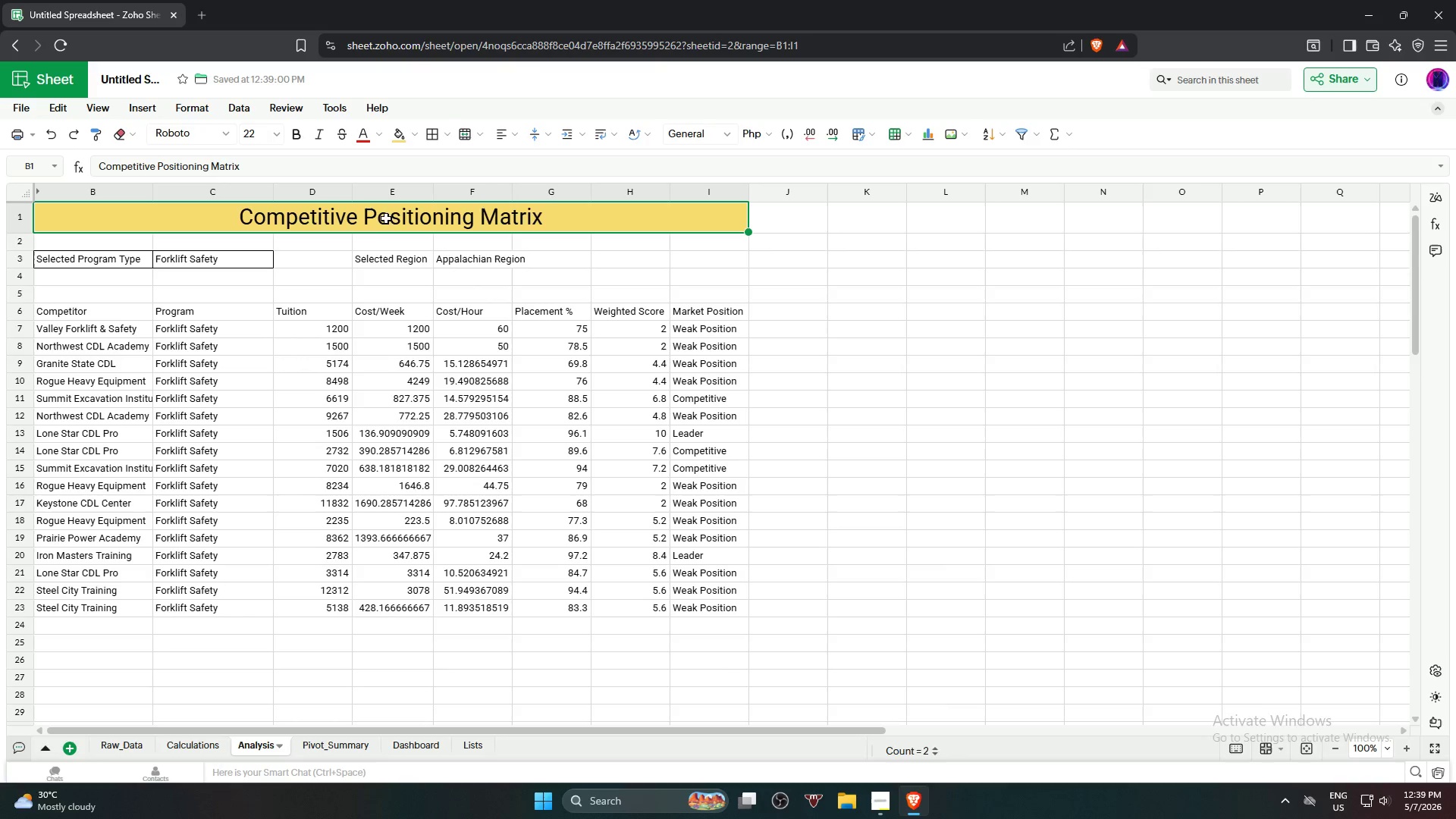 
hold_key(key=ShiftLeft, duration=0.38)
 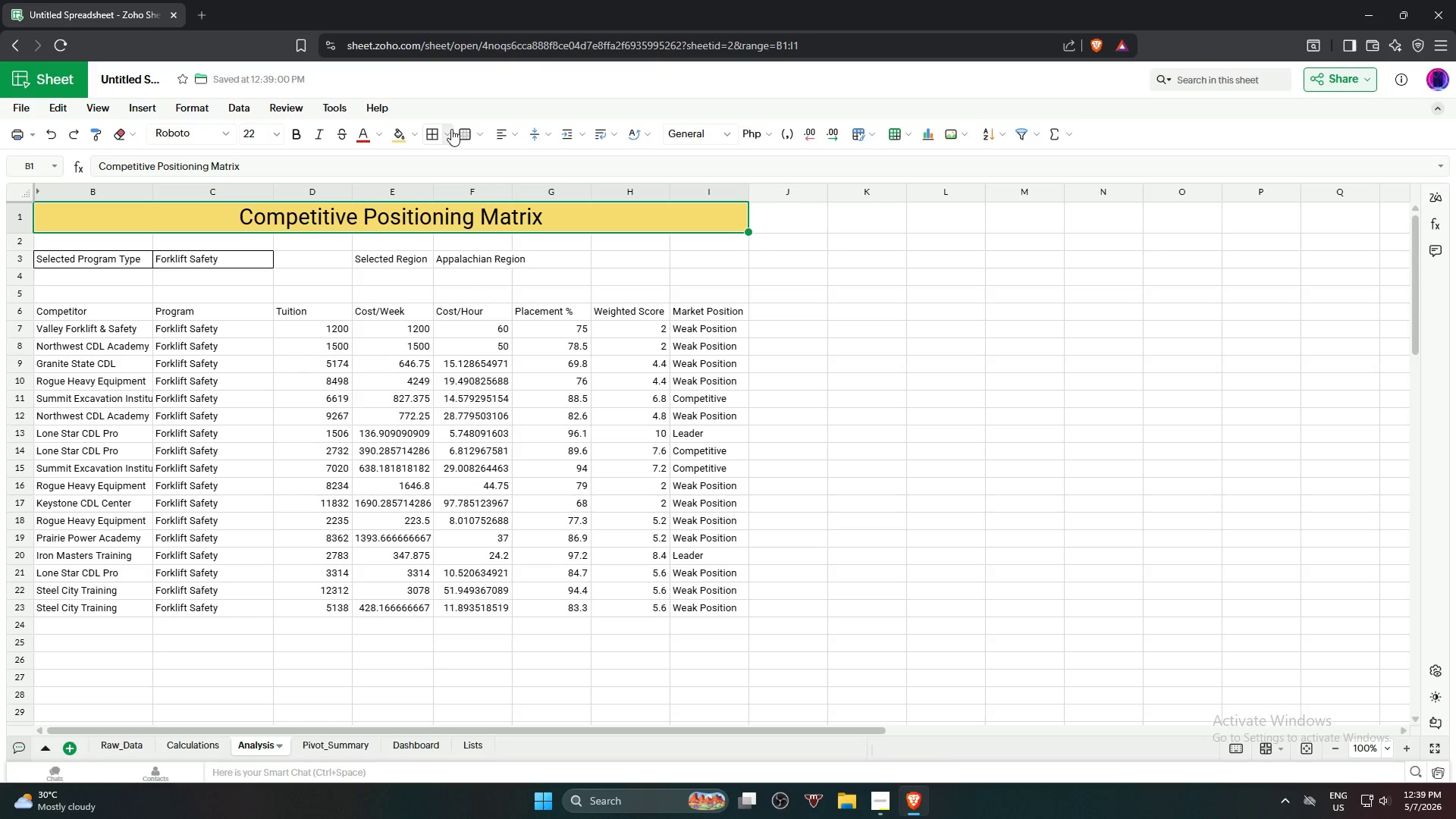 
left_click([451, 129])
 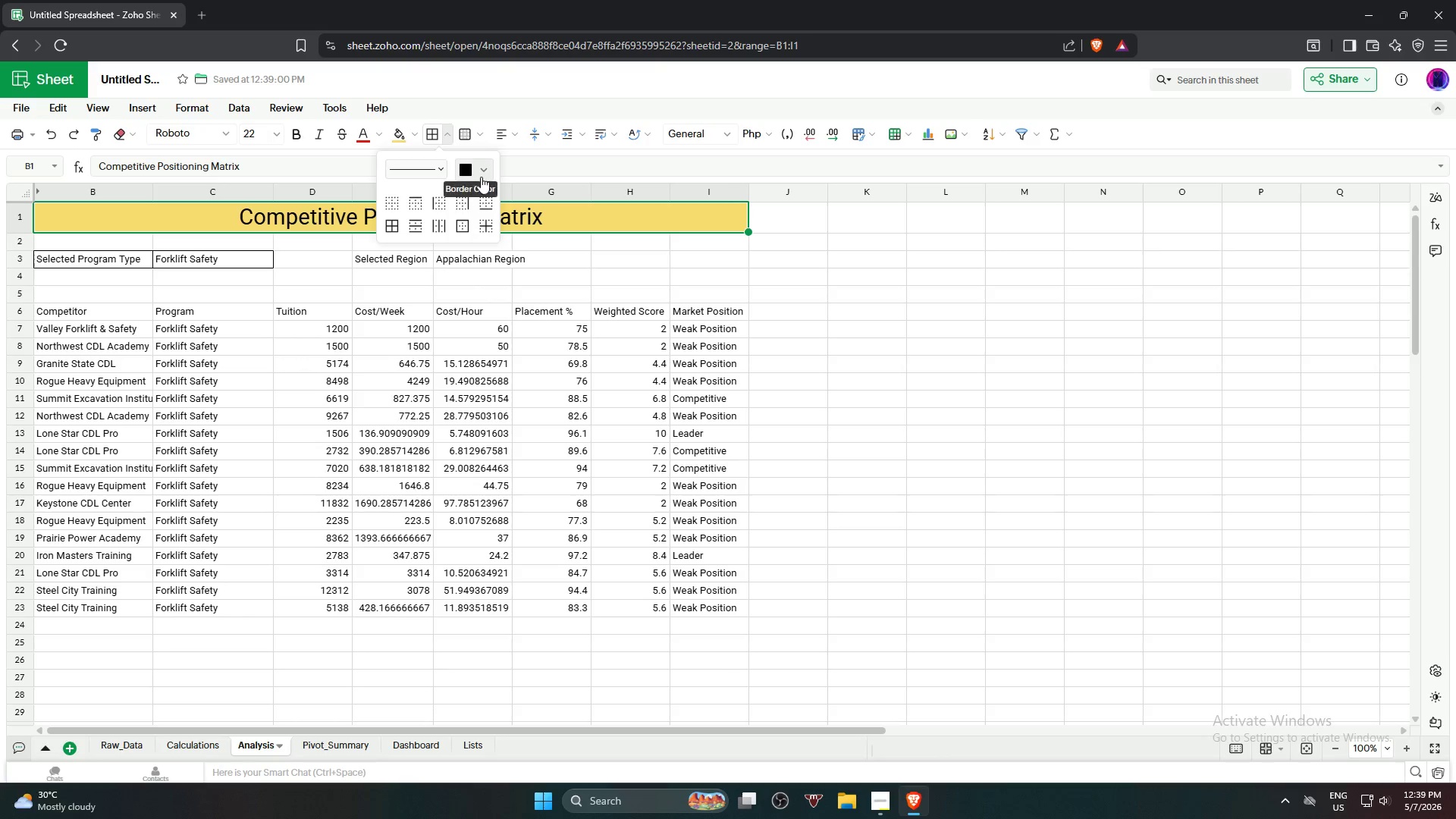 
left_click([483, 175])
 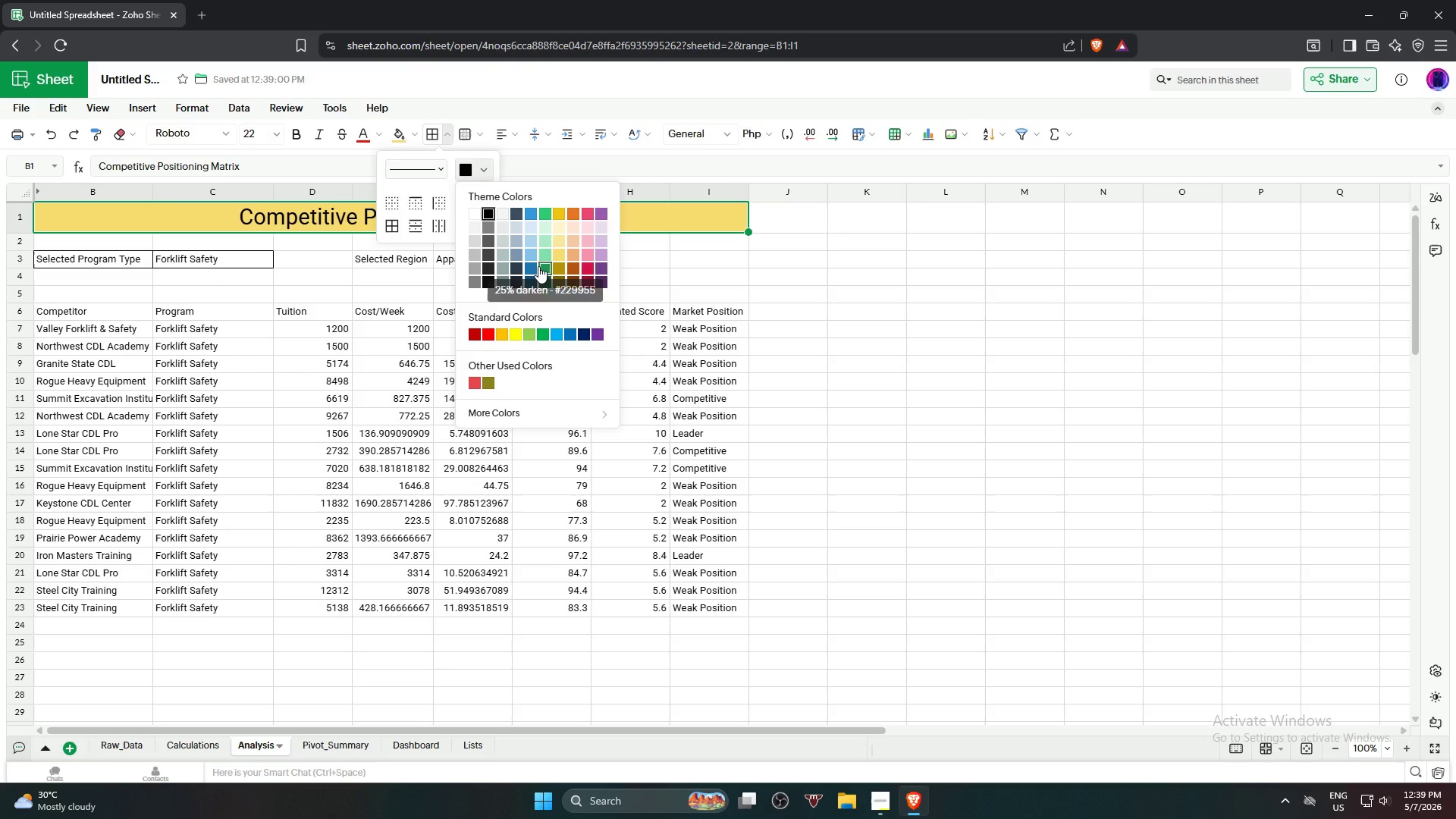 
wait(6.27)
 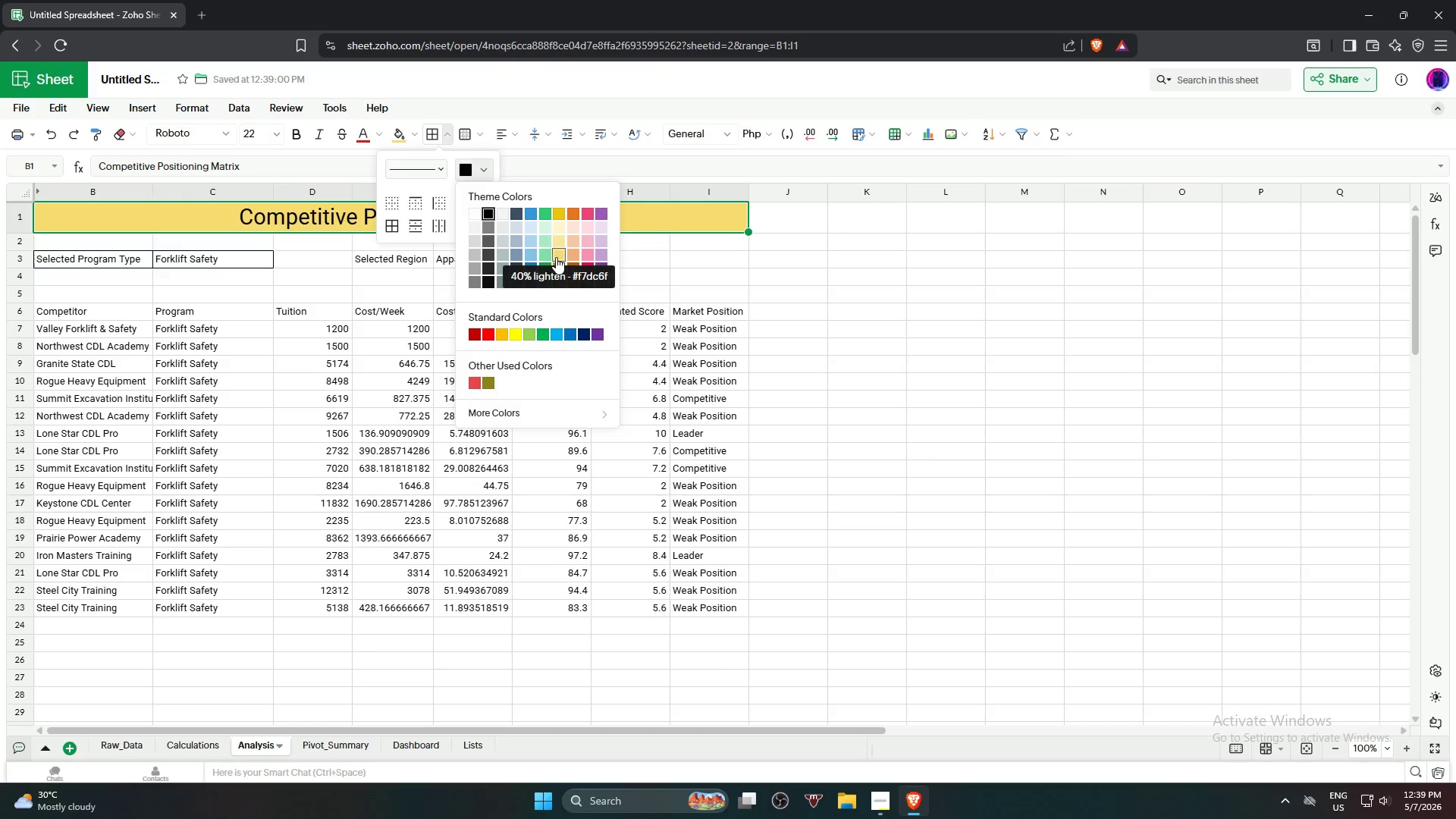 
left_click([548, 268])
 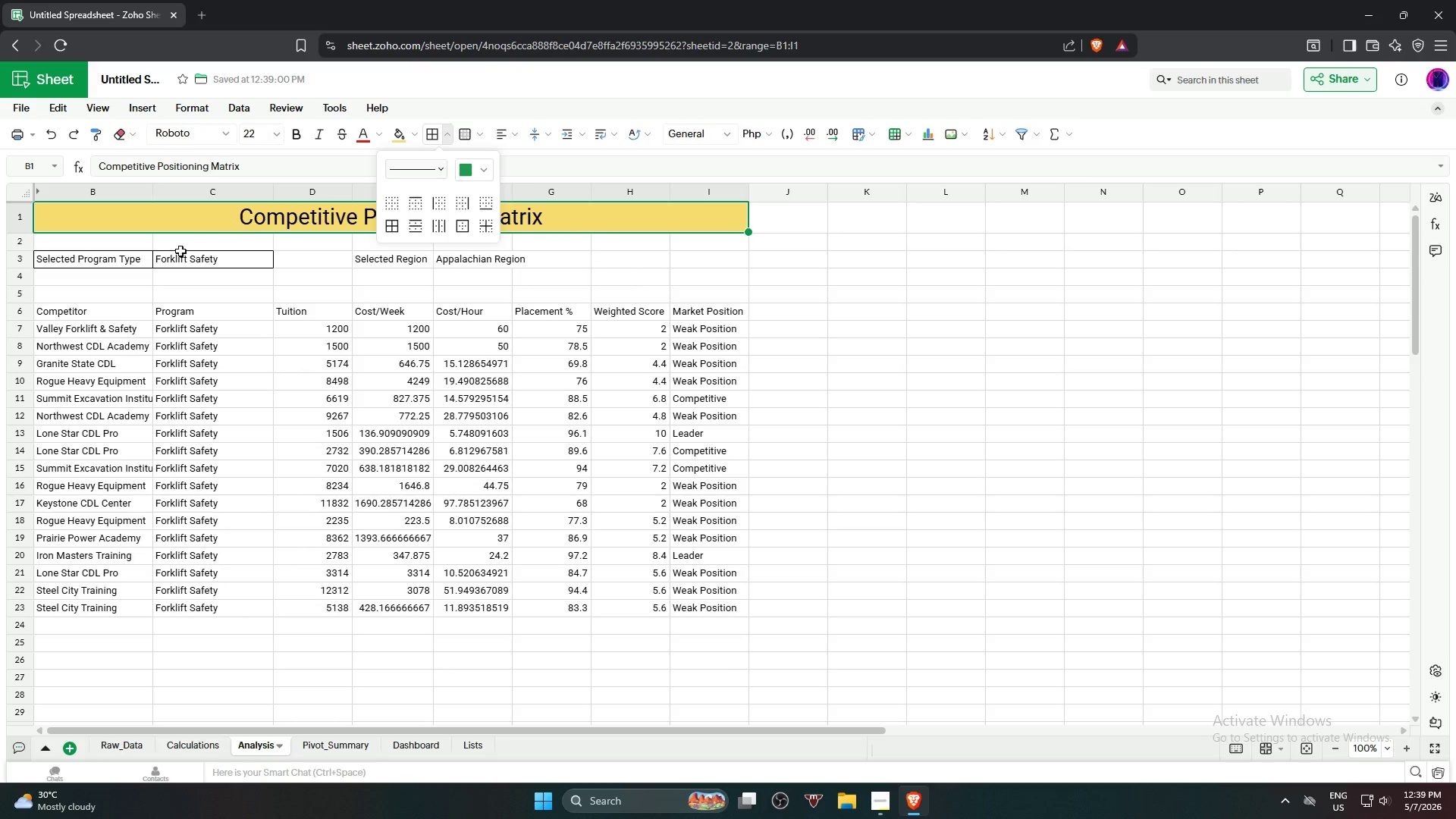 
left_click([110, 260])
 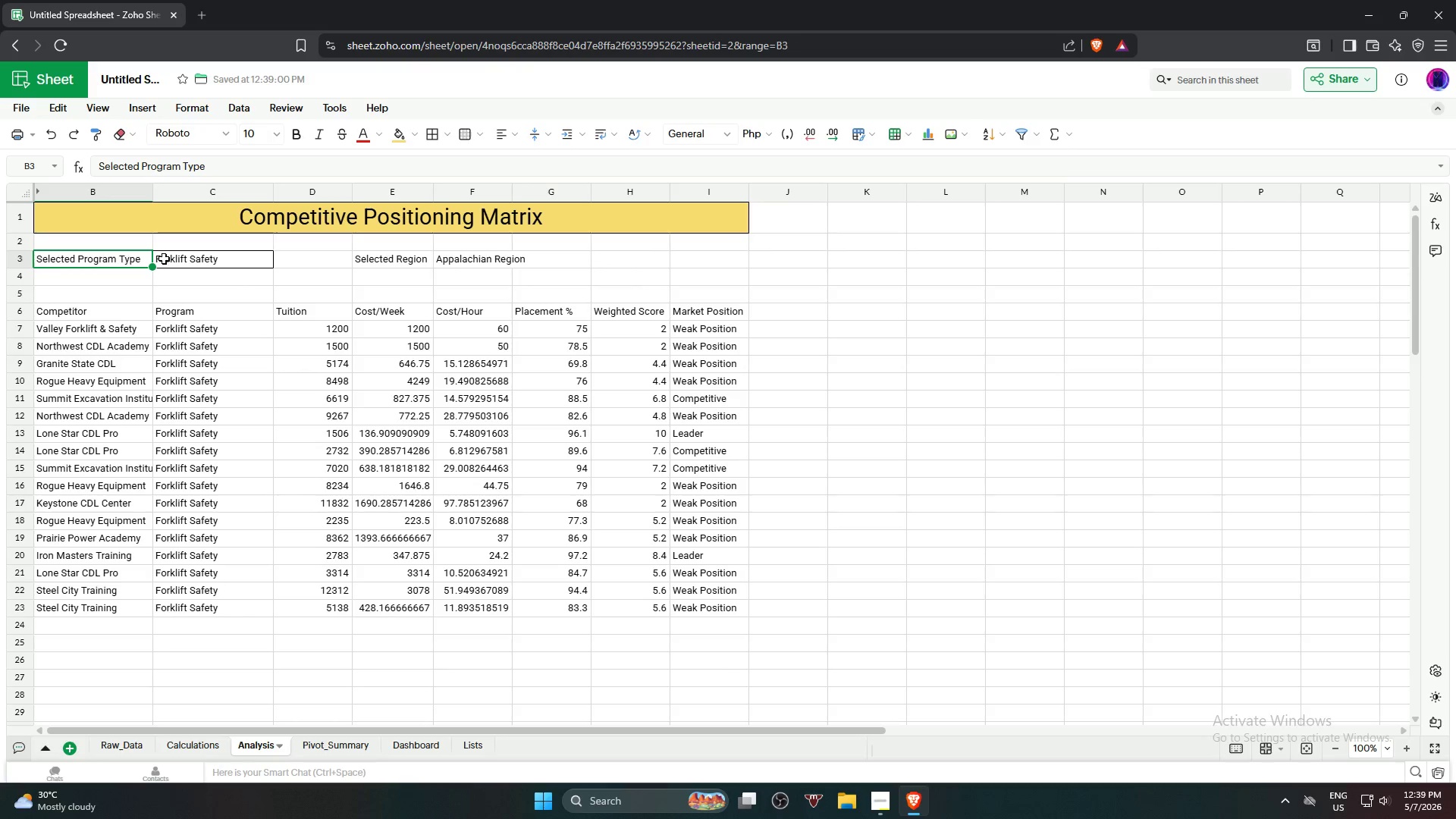 
hold_key(key=ShiftLeft, duration=1.03)
 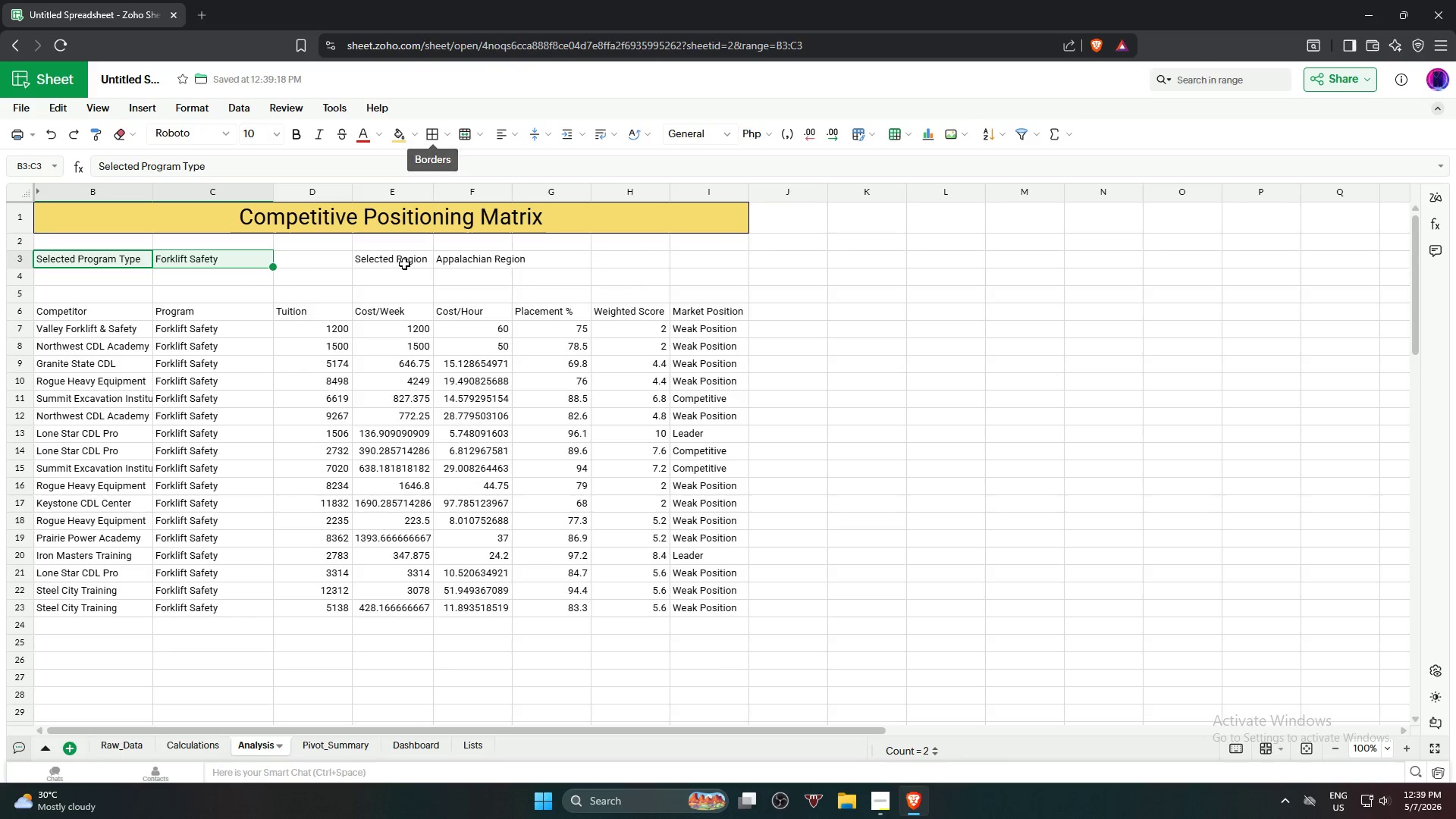 
hold_key(key=ShiftLeft, duration=0.62)
left_click([482, 262])
 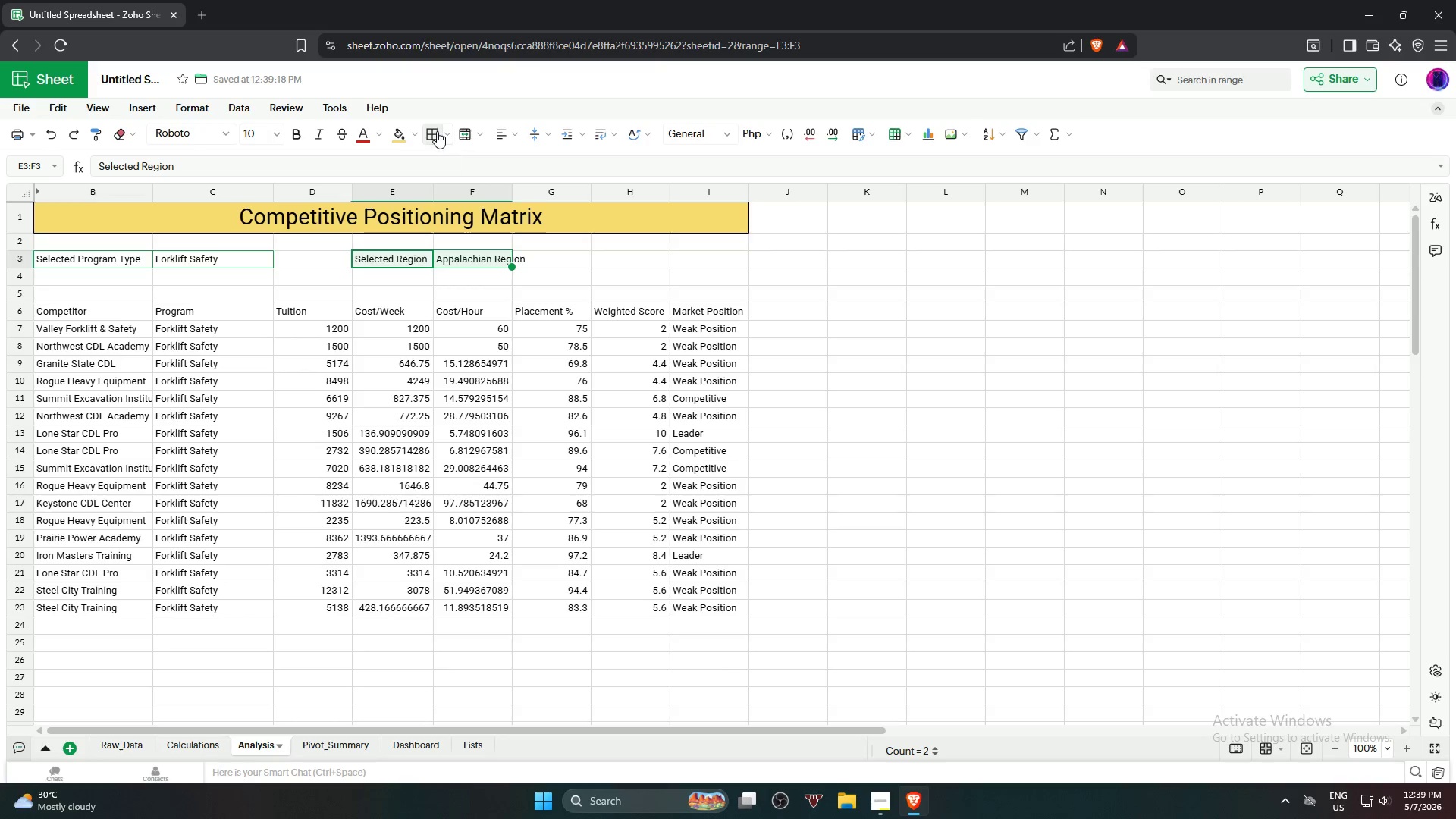 
left_click([877, 353])
 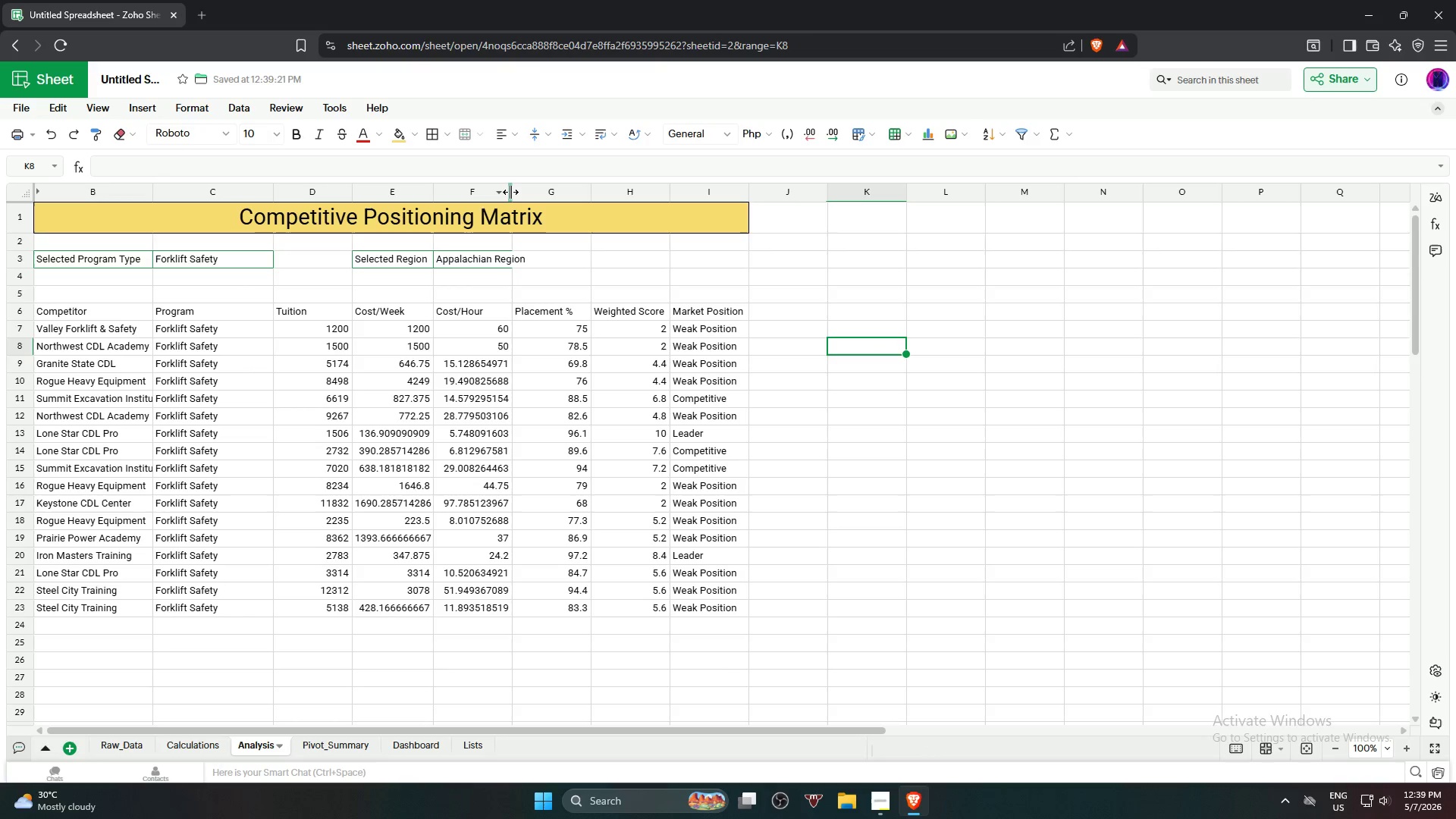 
double_click([512, 191])
 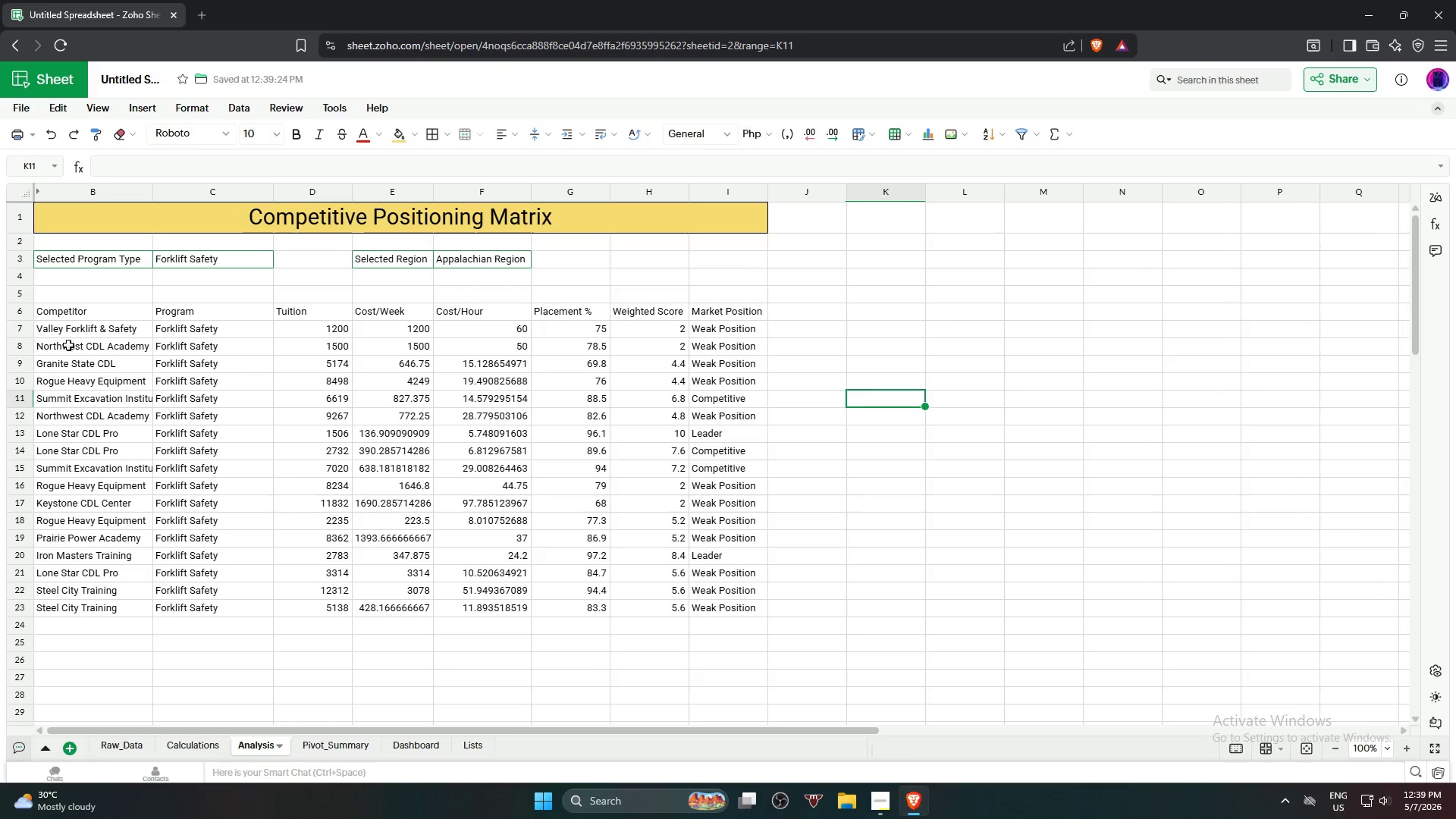 
left_click([54, 313])
 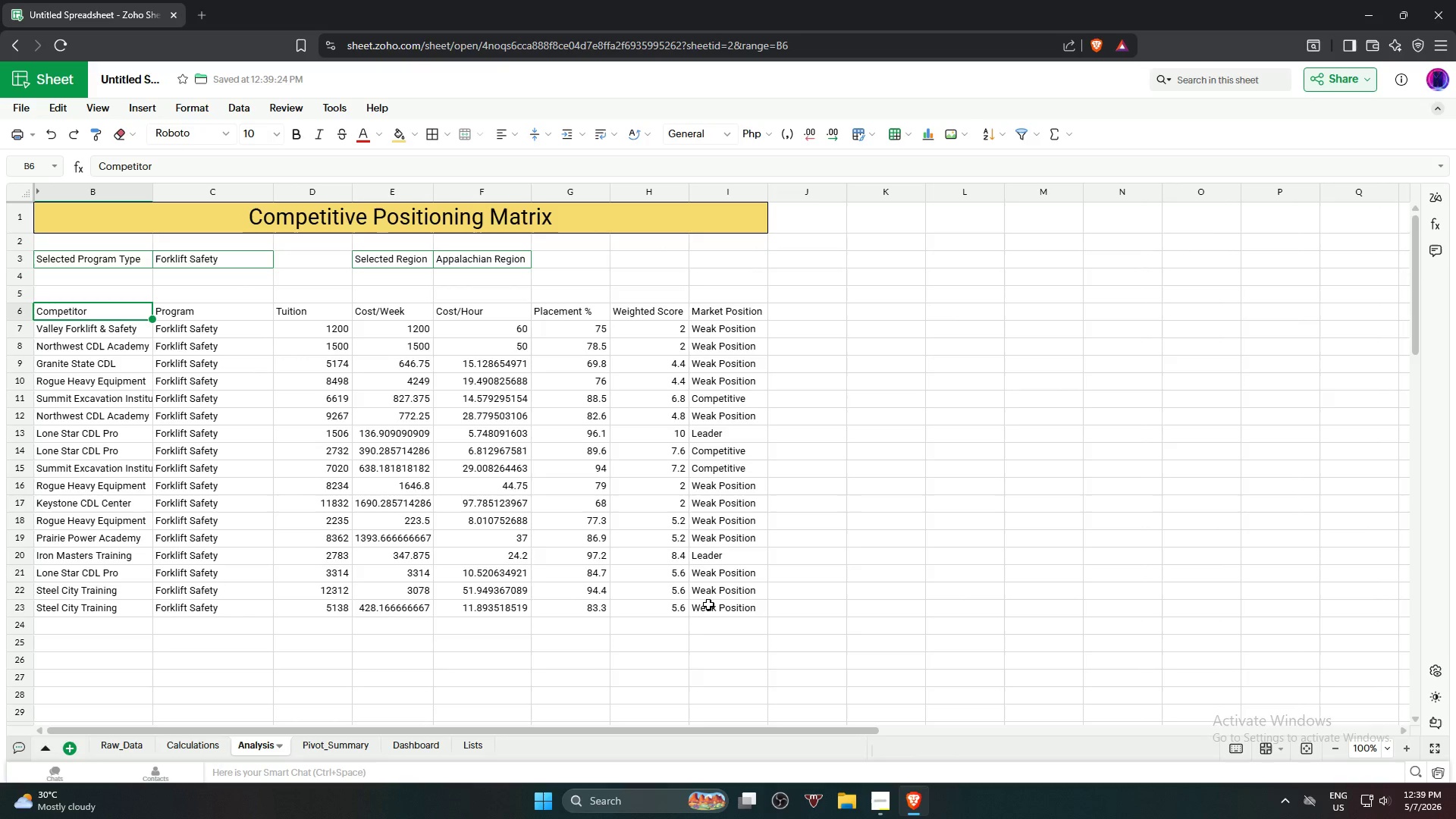 
hold_key(key=ShiftLeft, duration=0.92)
left_click([710, 604])
 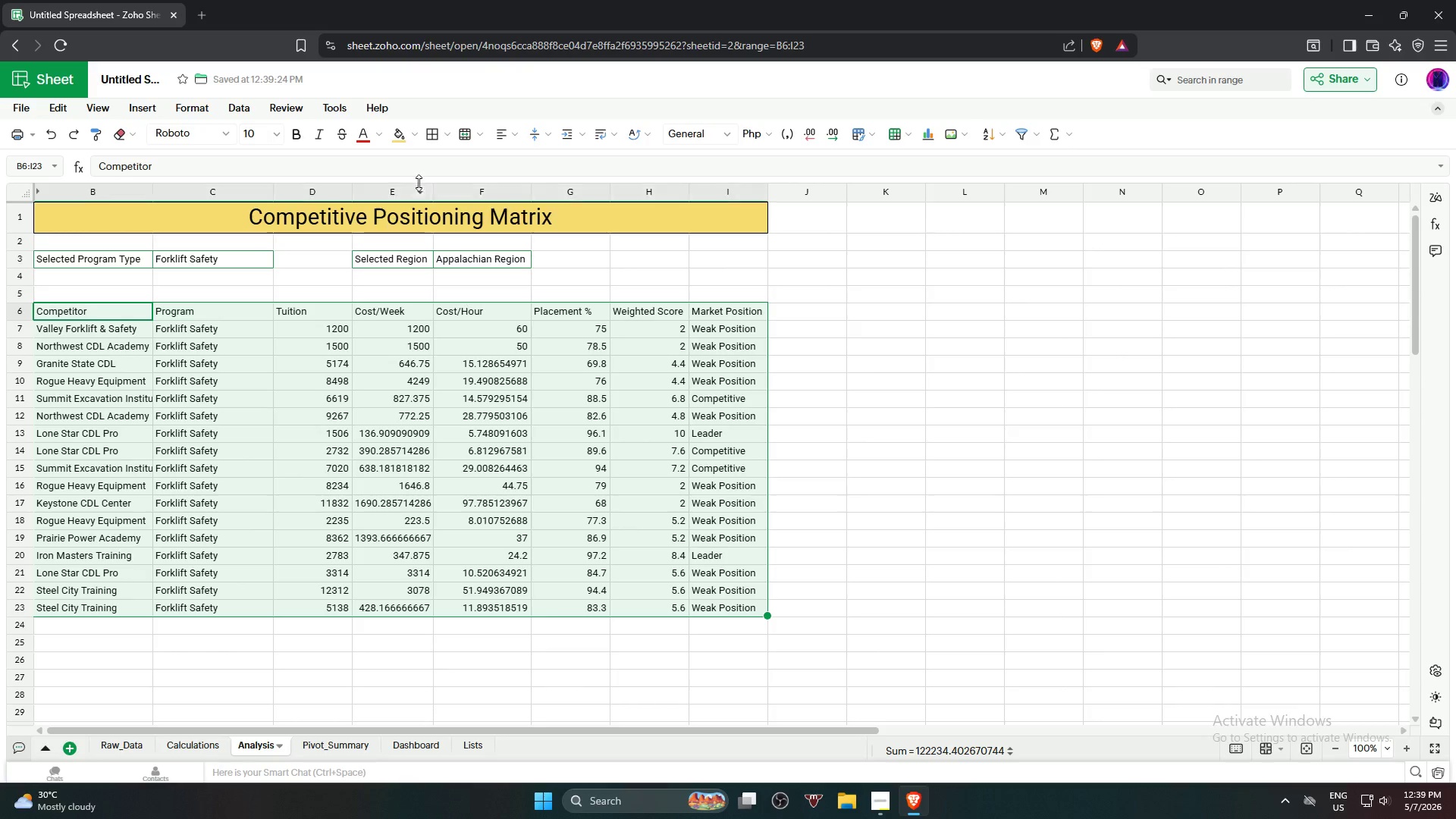 
left_click([432, 135])
 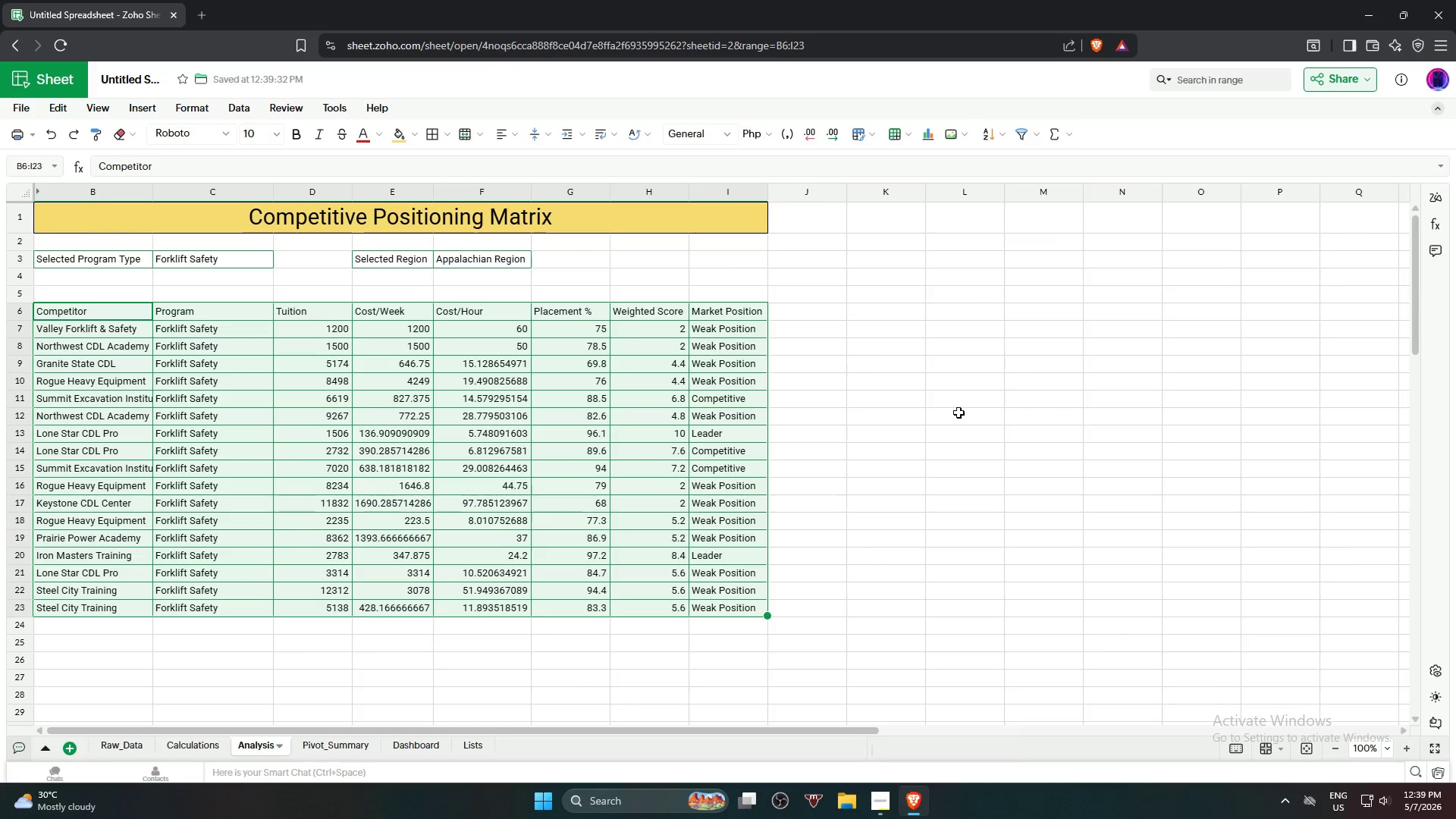 
left_click([975, 420])
 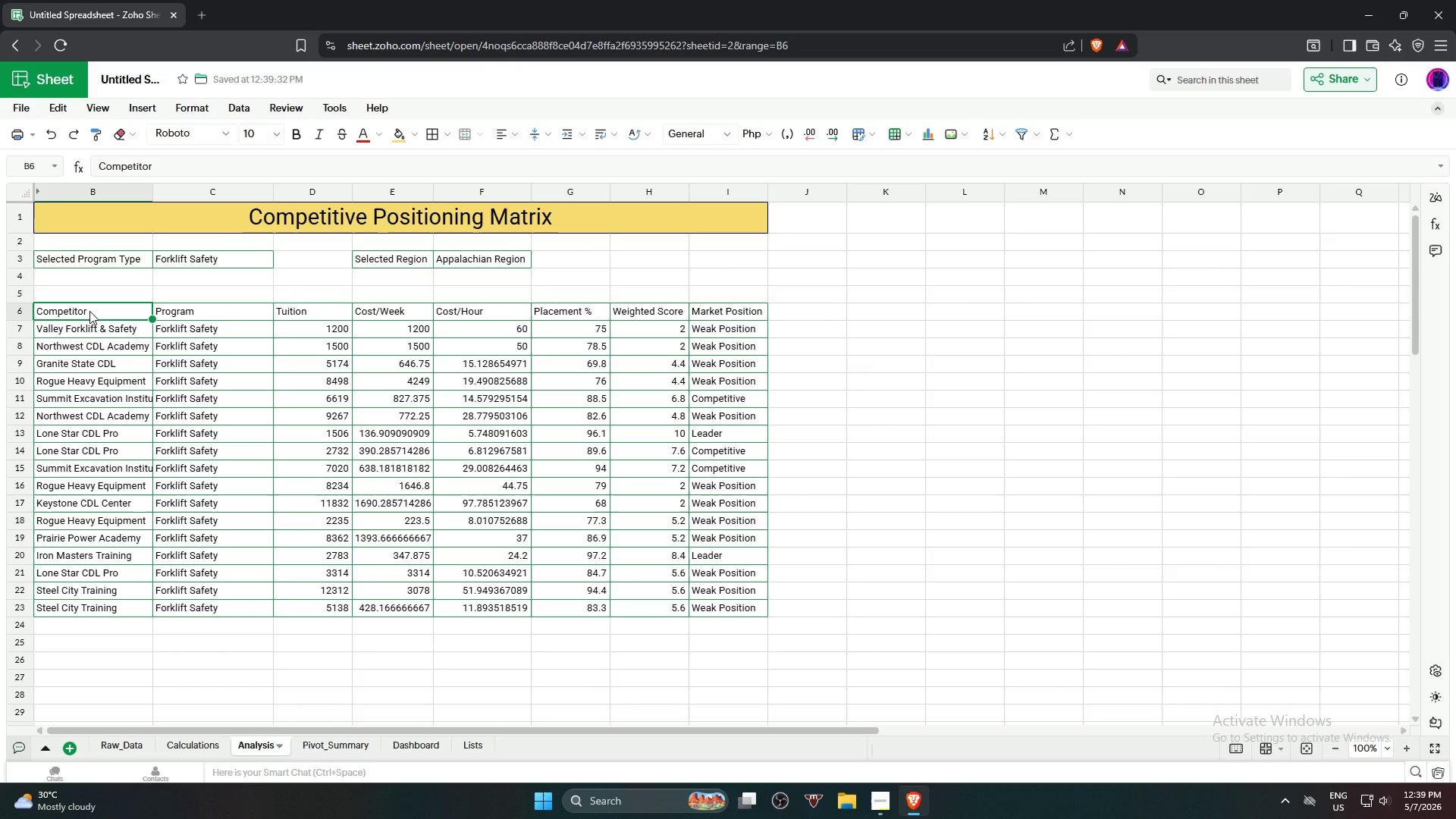 
hold_key(key=ShiftLeft, duration=1.3)
left_click([747, 312])
 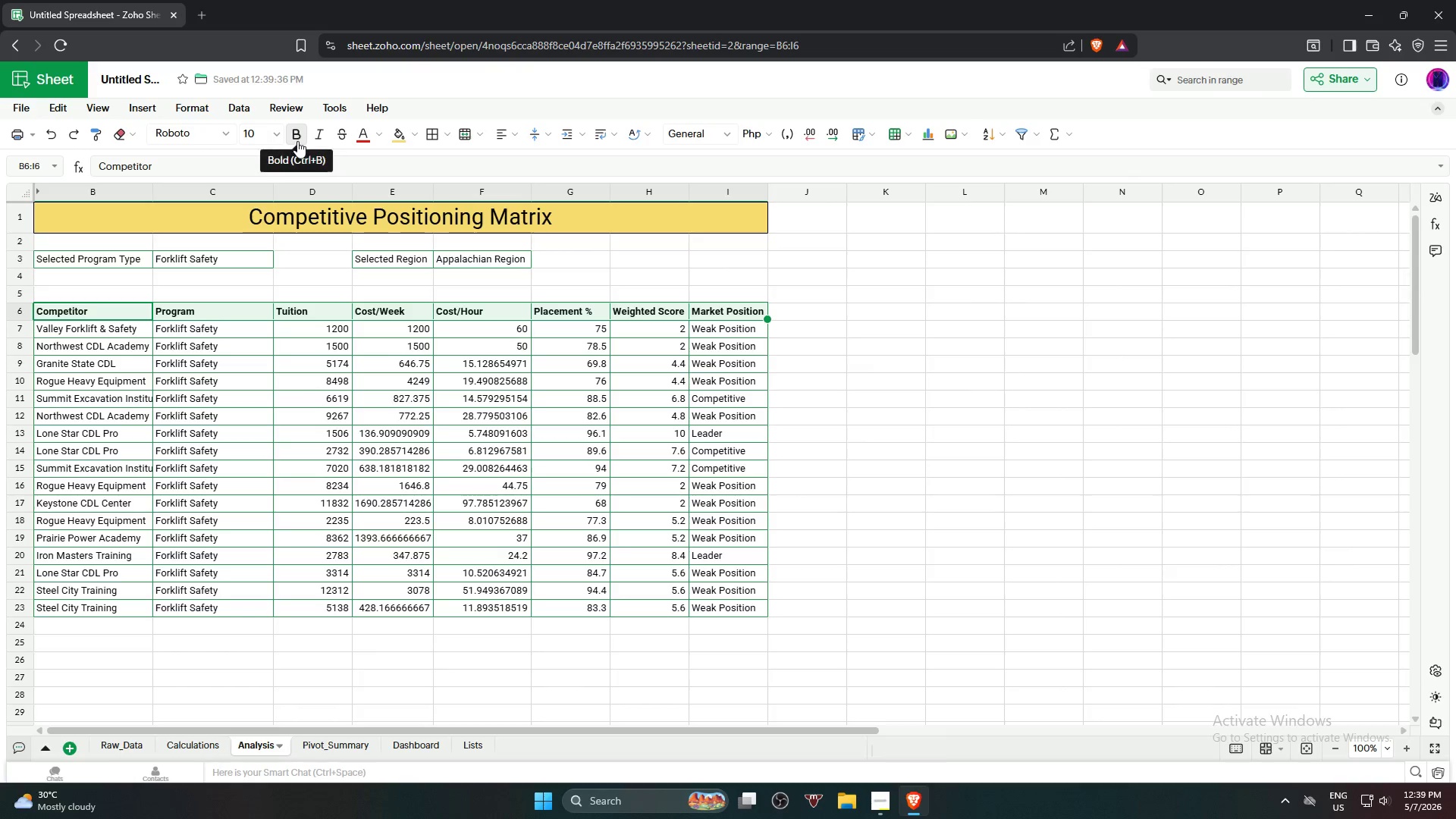 
left_click([282, 138])
 